 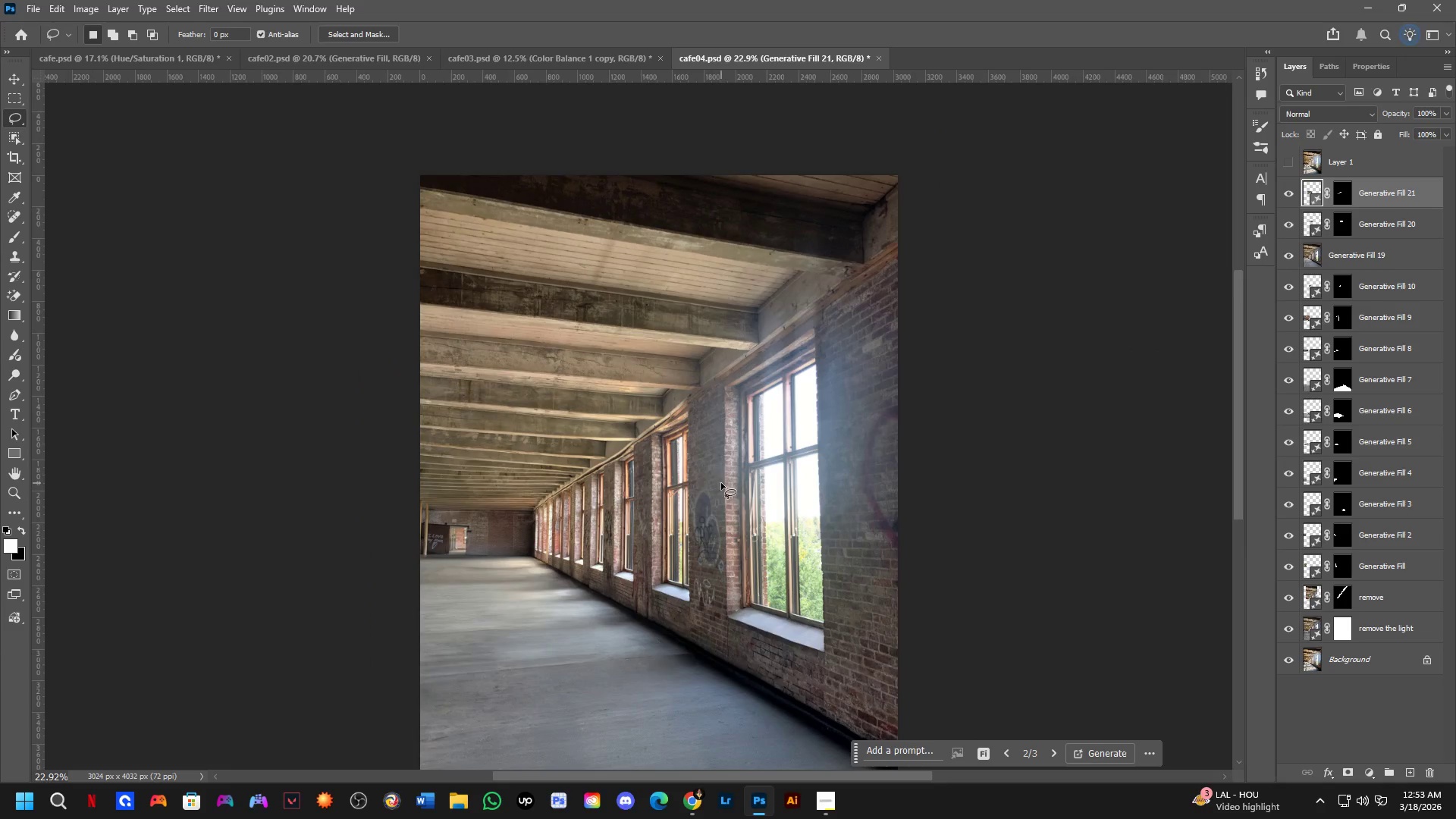 
left_click_drag(start_coordinate=[734, 499], to_coordinate=[742, 484])
 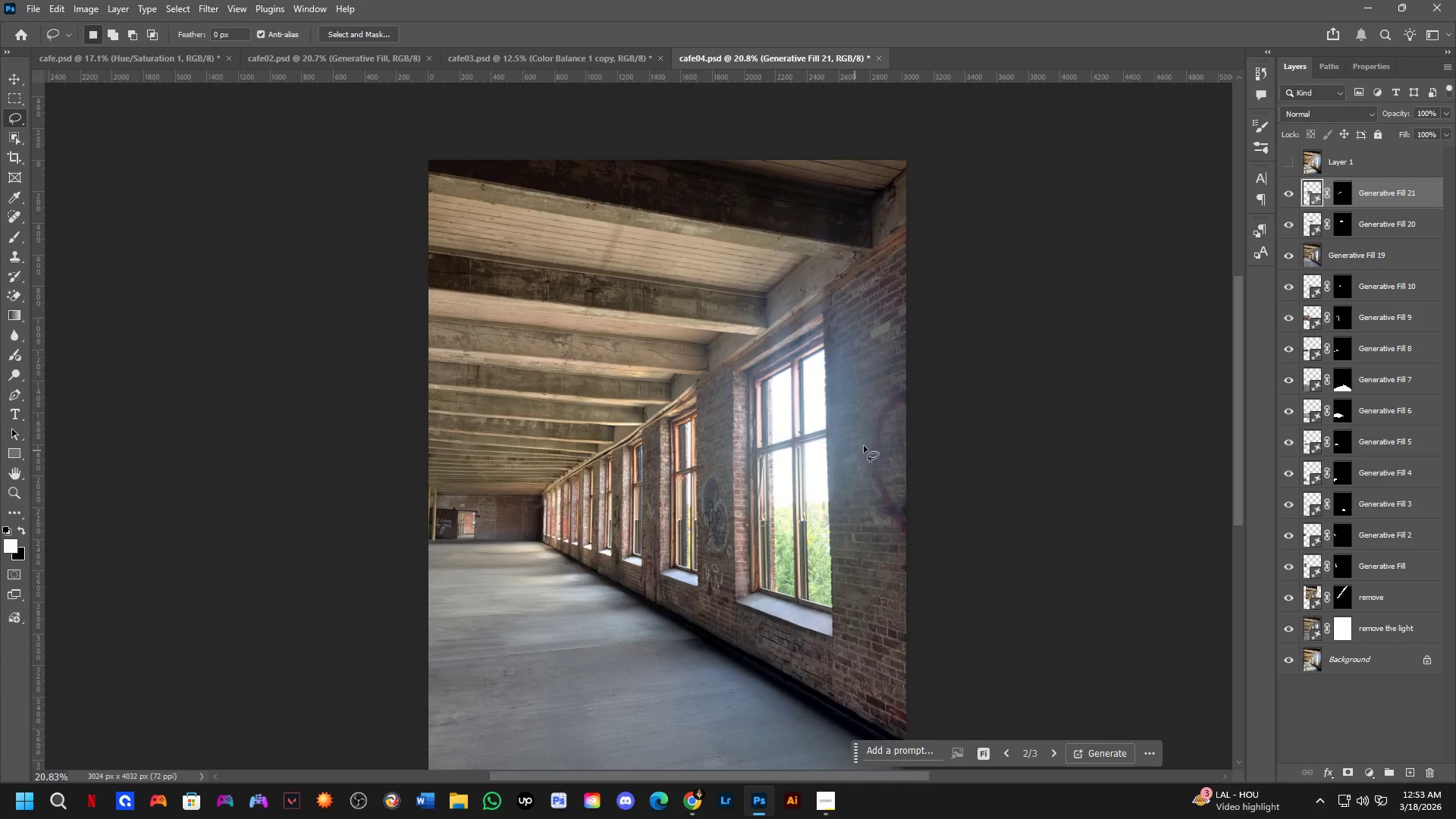 
key(Shift+ShiftLeft)
 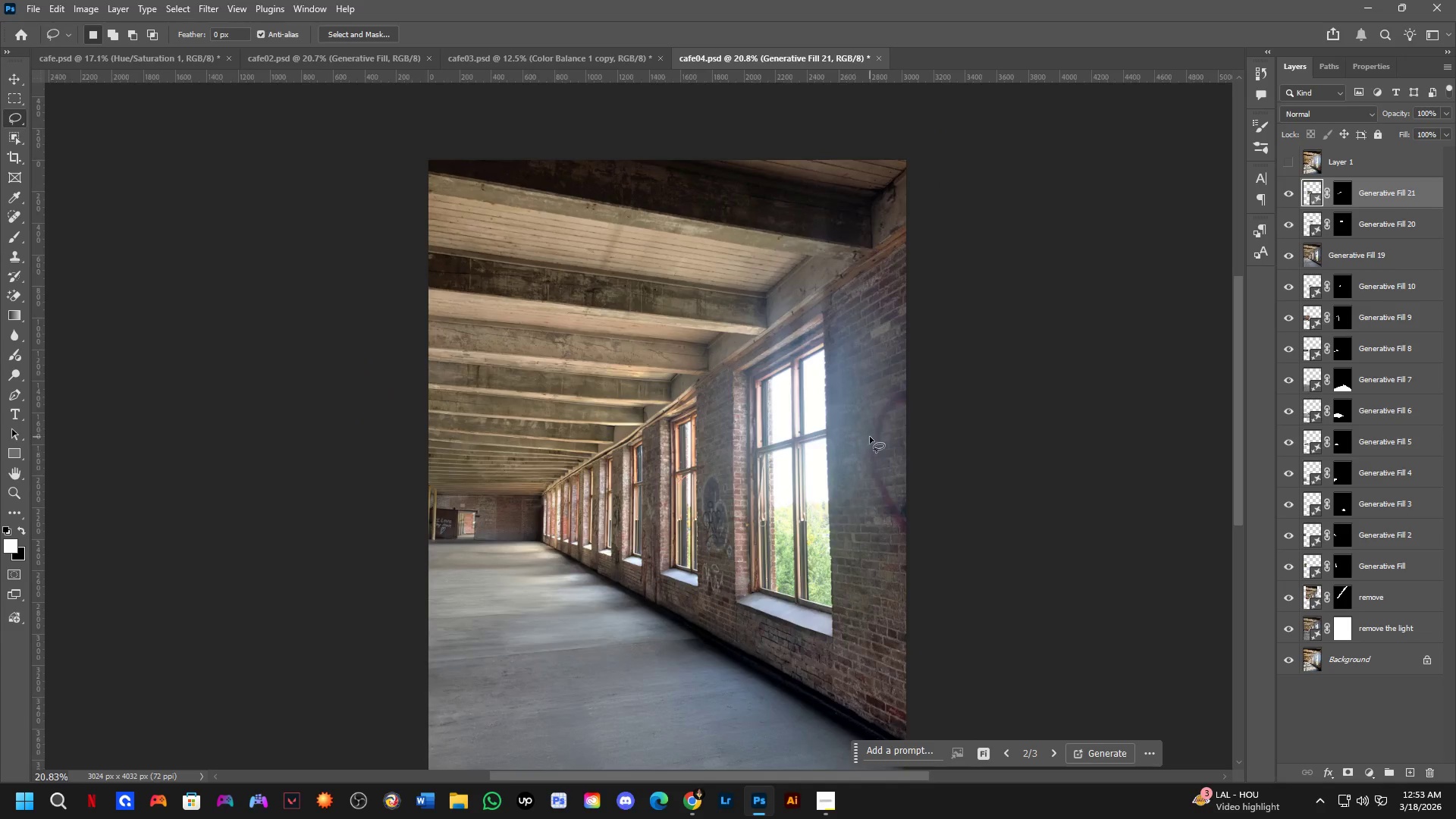 
scroll: coordinate [721, 483], scroll_direction: down, amount: 4.0
 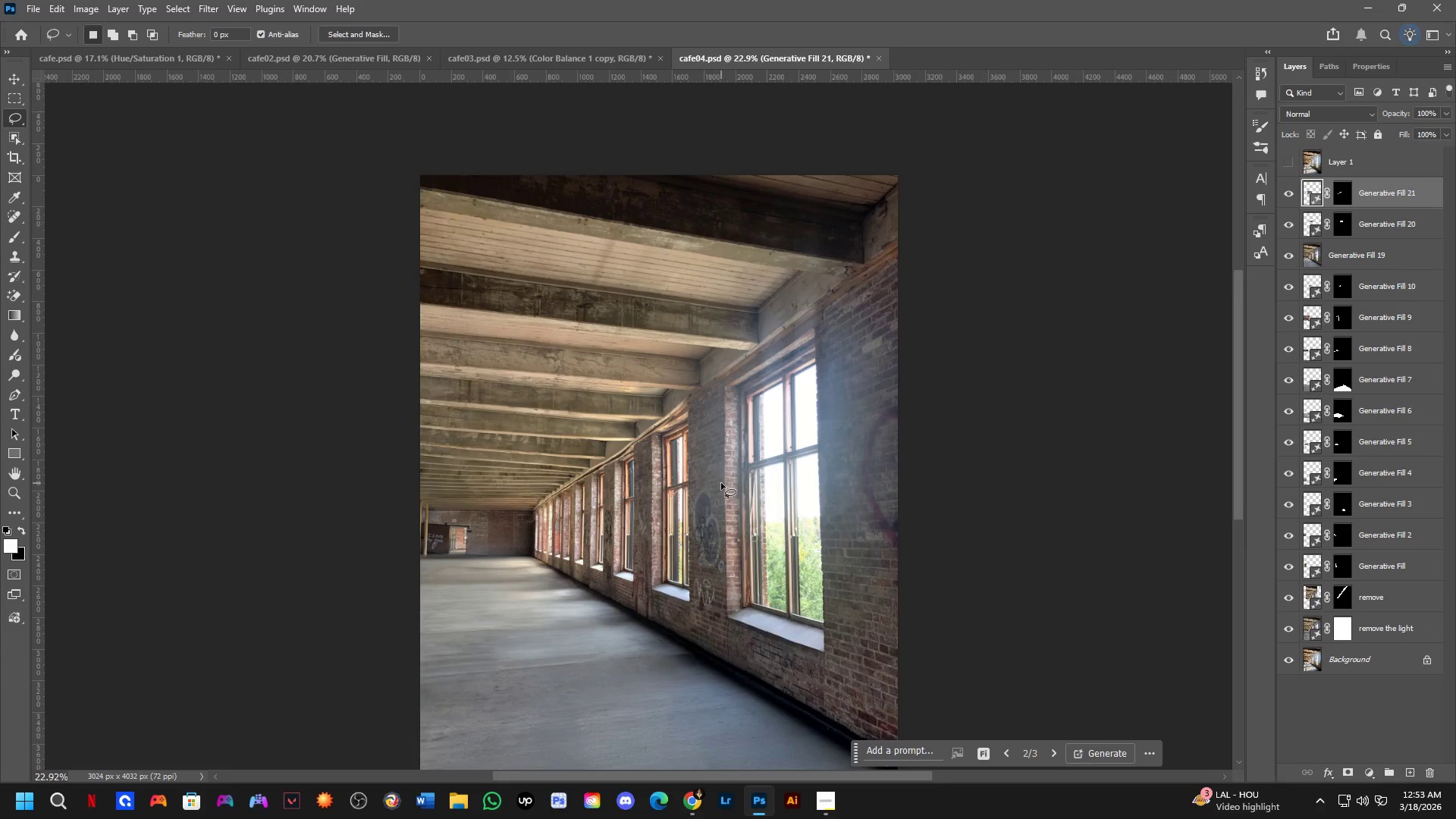 
hold_key(key=Space, duration=1.39)
 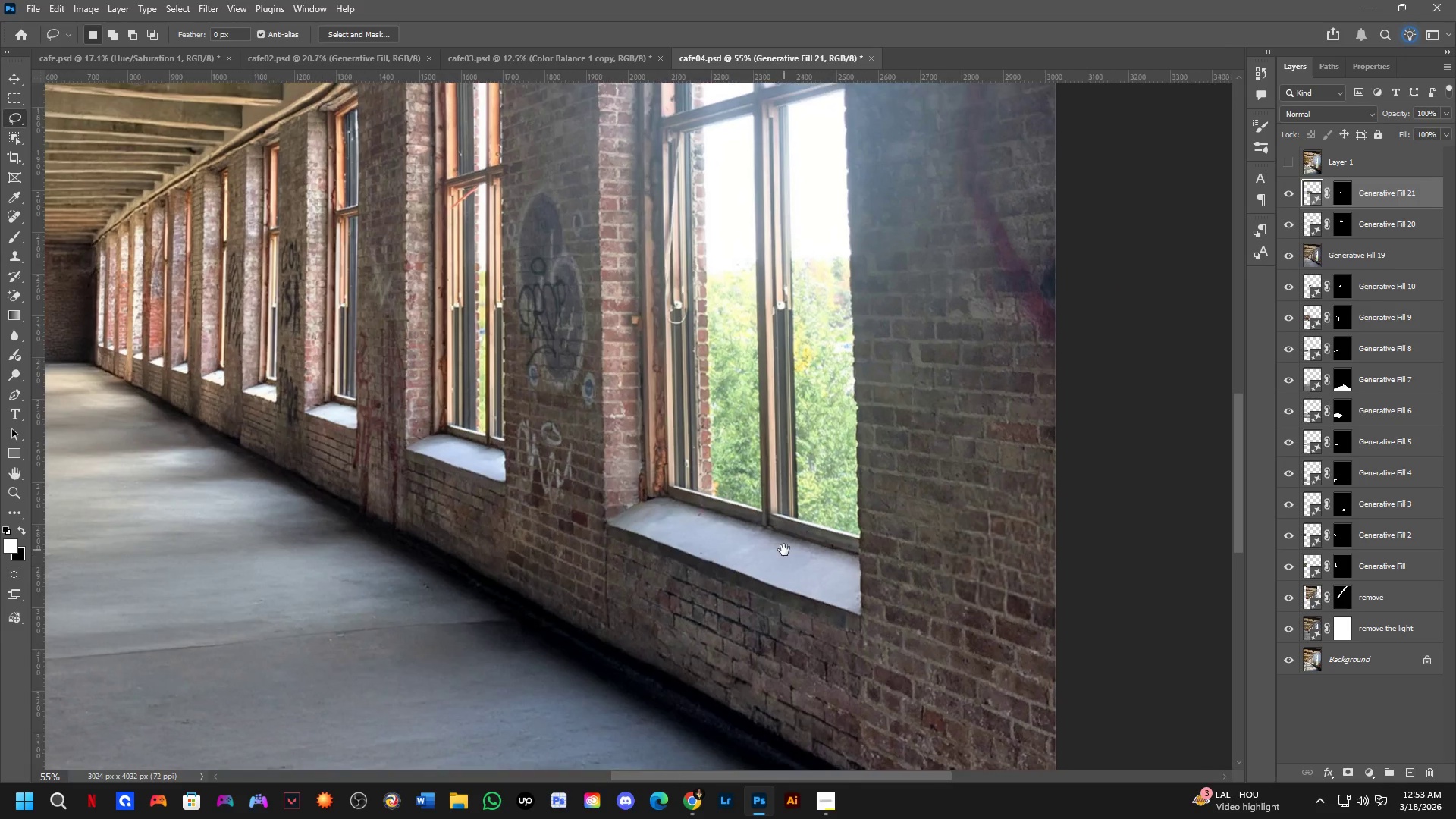 
left_click_drag(start_coordinate=[540, 598], to_coordinate=[757, 228])
 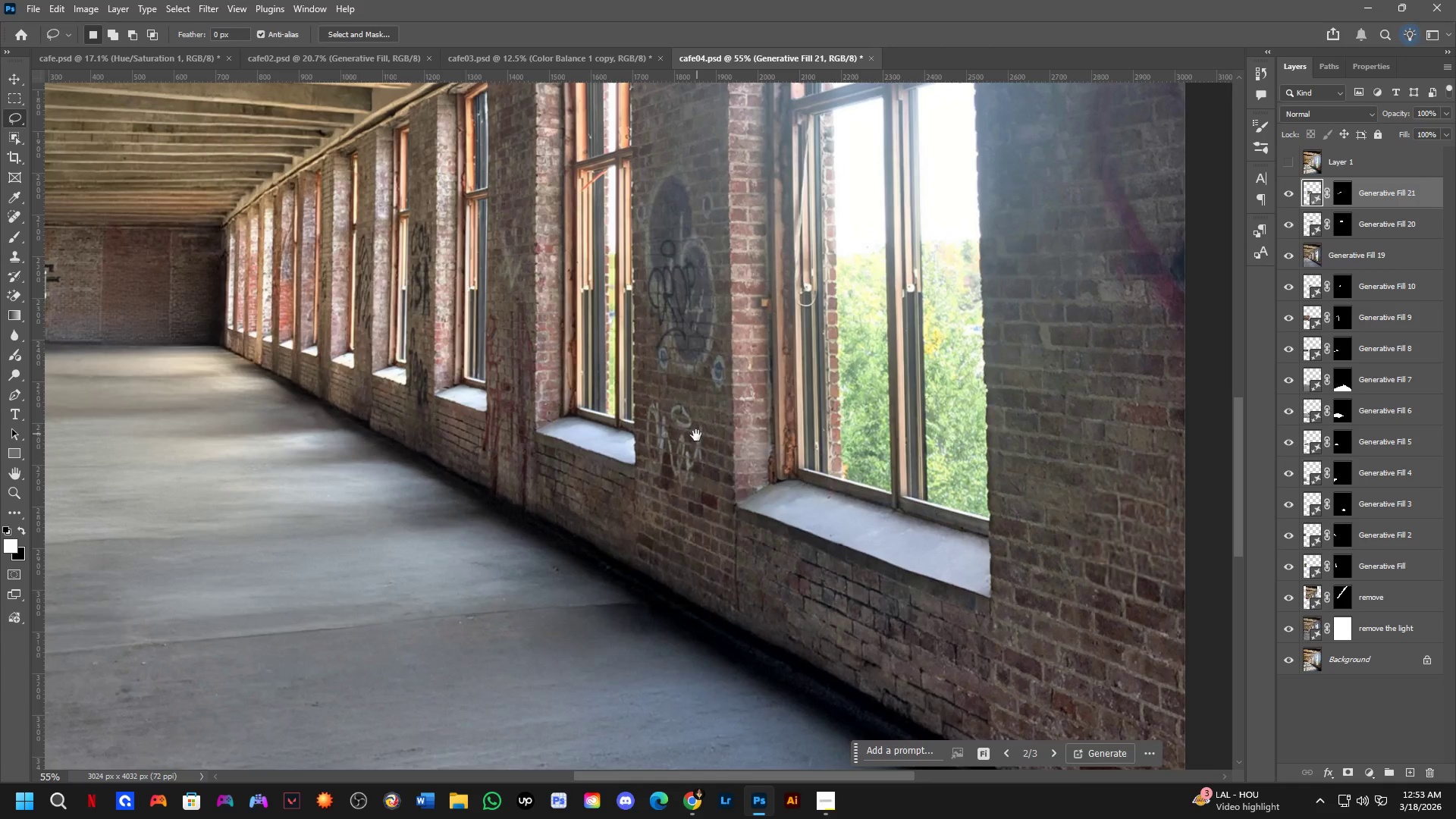 
scroll: coordinate [829, 441], scroll_direction: up, amount: 4.0
 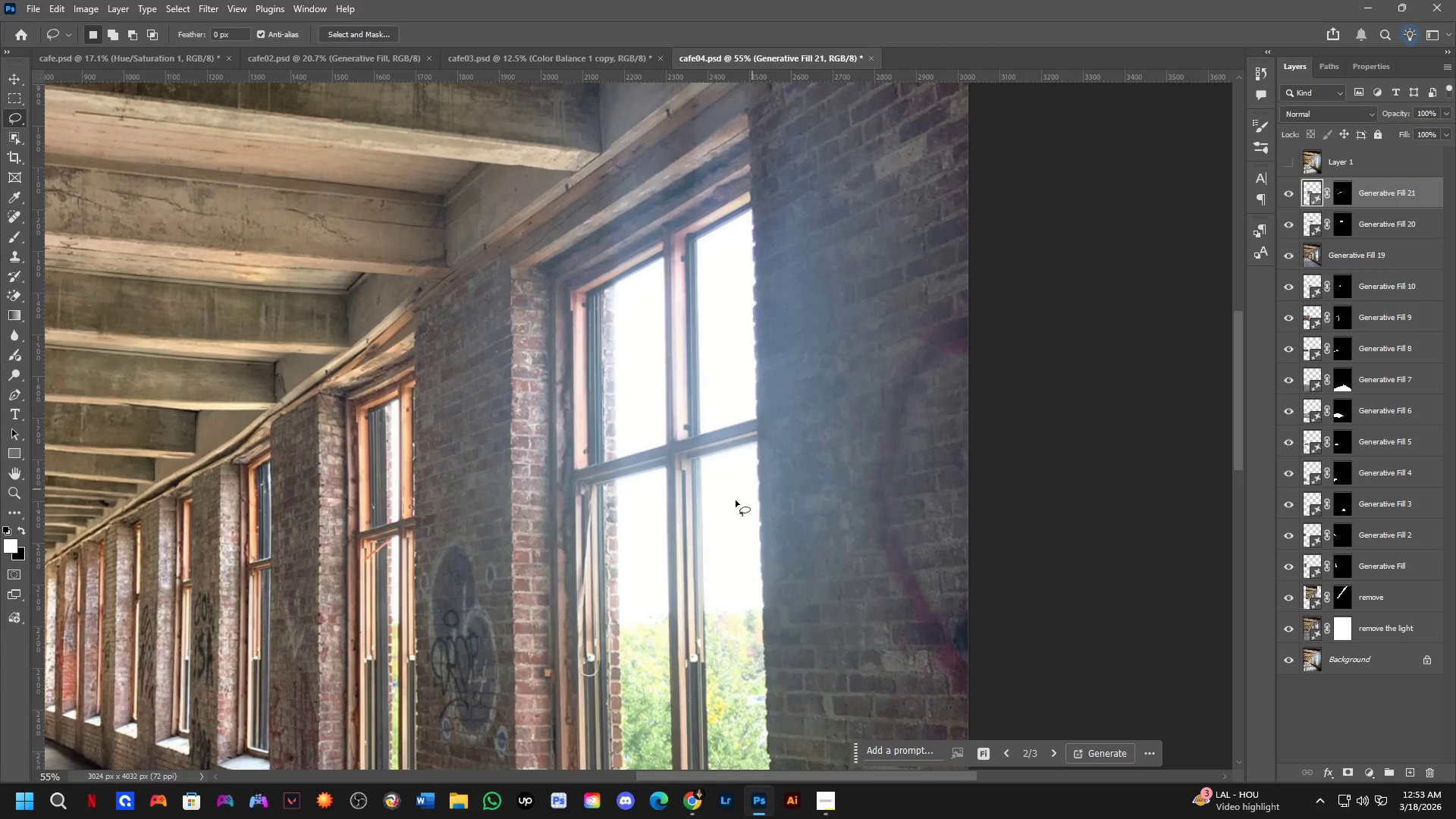 
left_click_drag(start_coordinate=[695, 435], to_coordinate=[614, 431])
 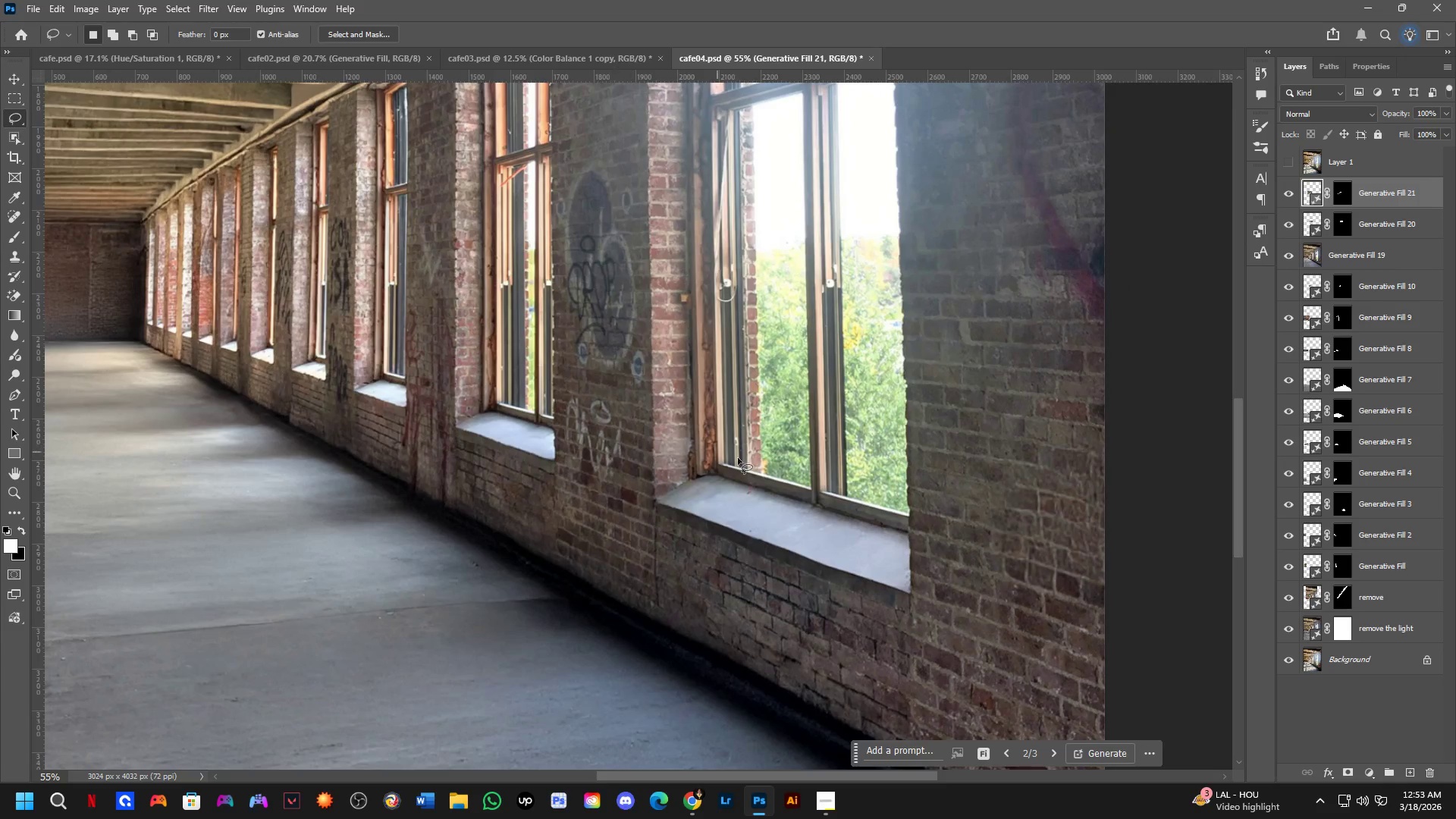 
hold_key(key=Space, duration=0.66)
 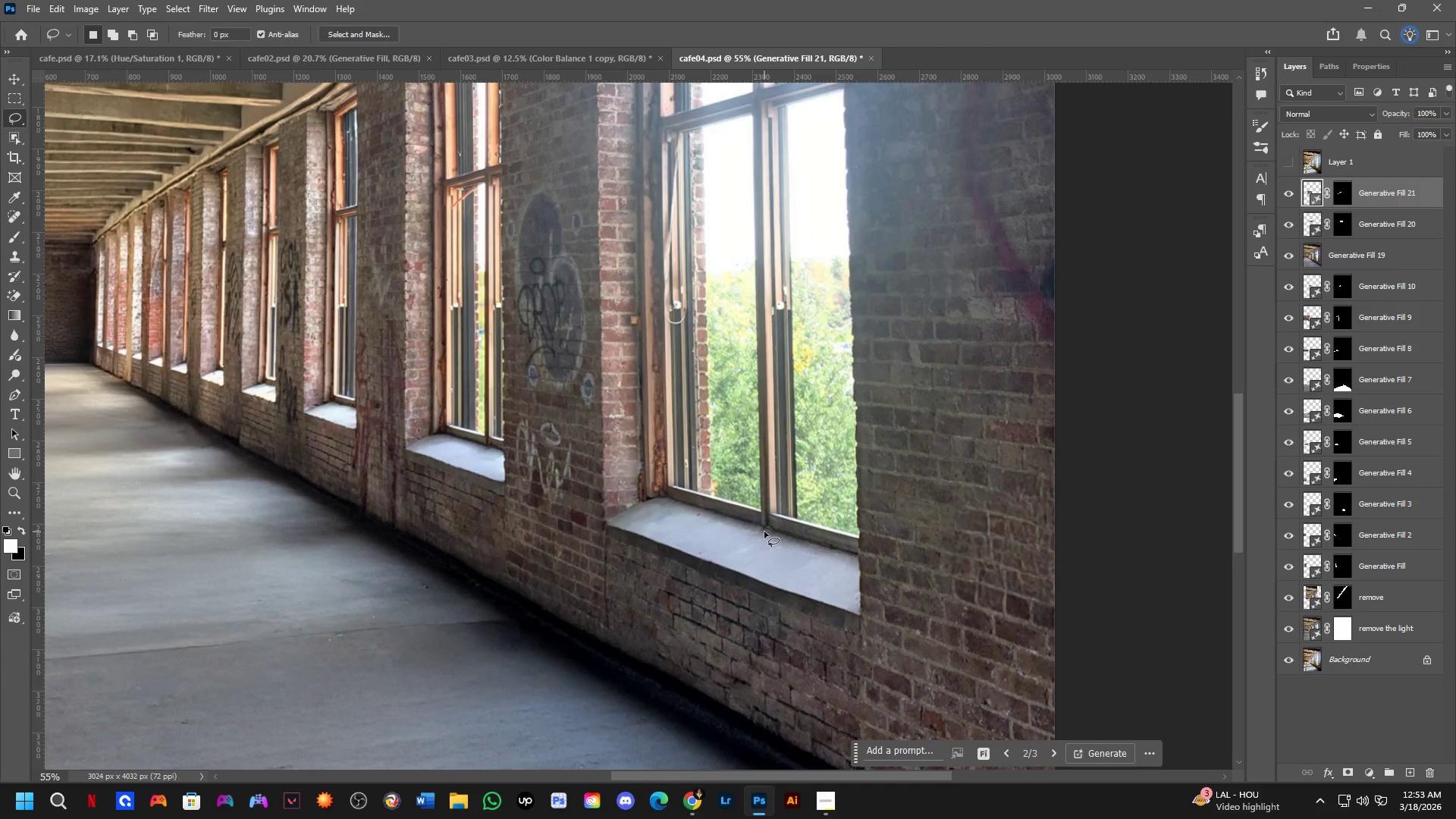 
left_click_drag(start_coordinate=[833, 528], to_coordinate=[783, 550])
 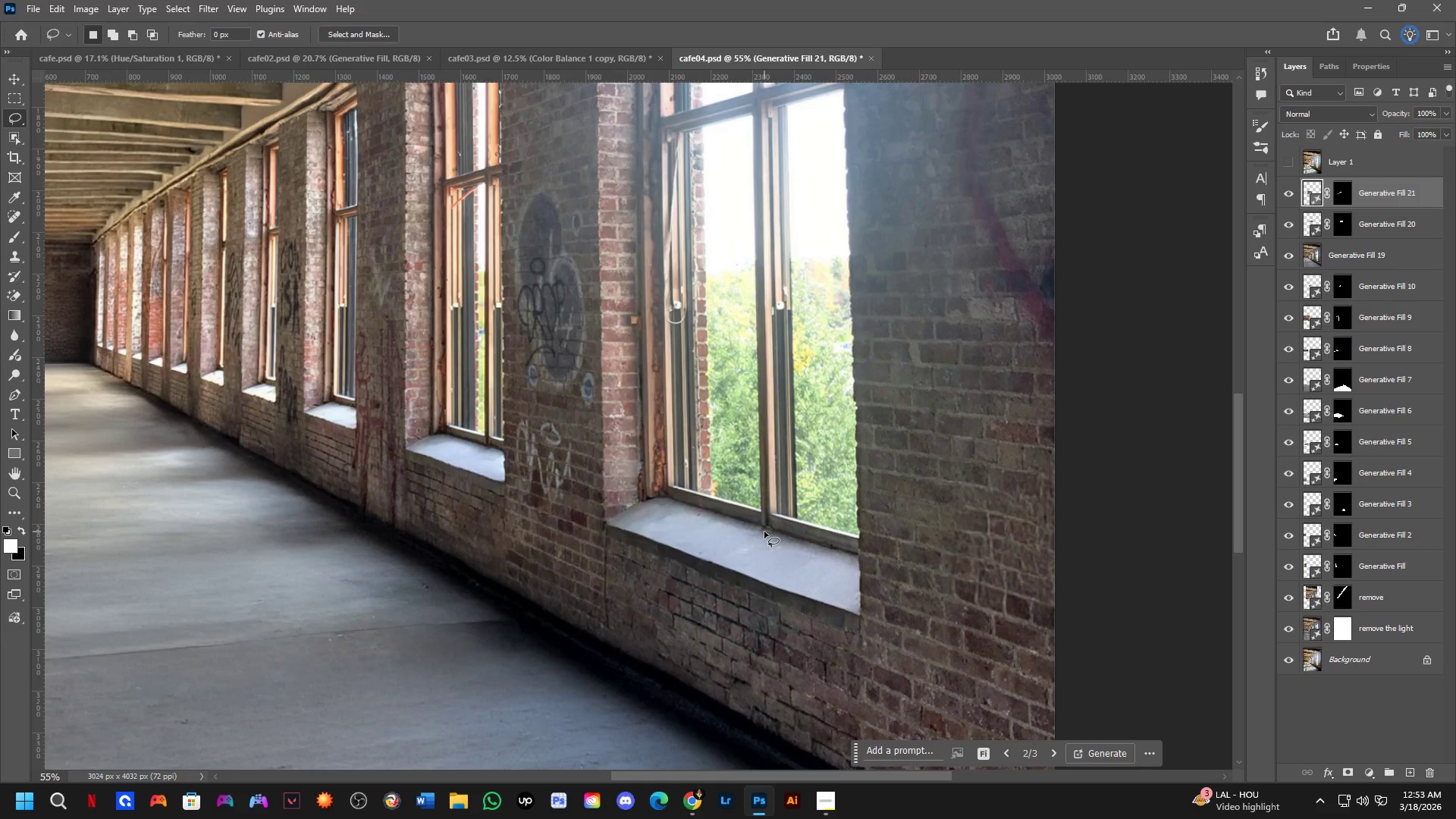 
scroll: coordinate [715, 564], scroll_direction: down, amount: 6.0
 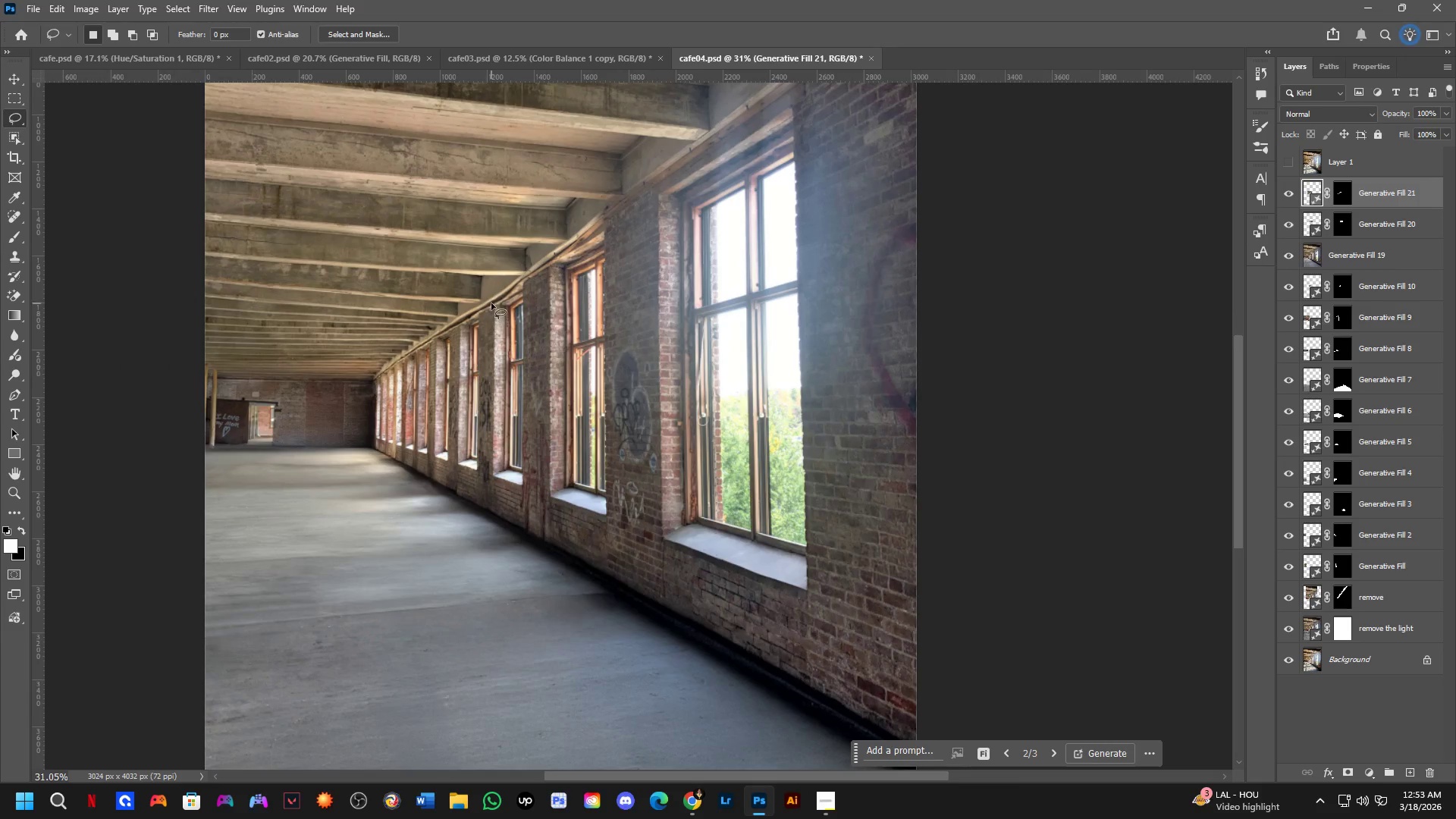 
hold_key(key=Space, duration=0.69)
 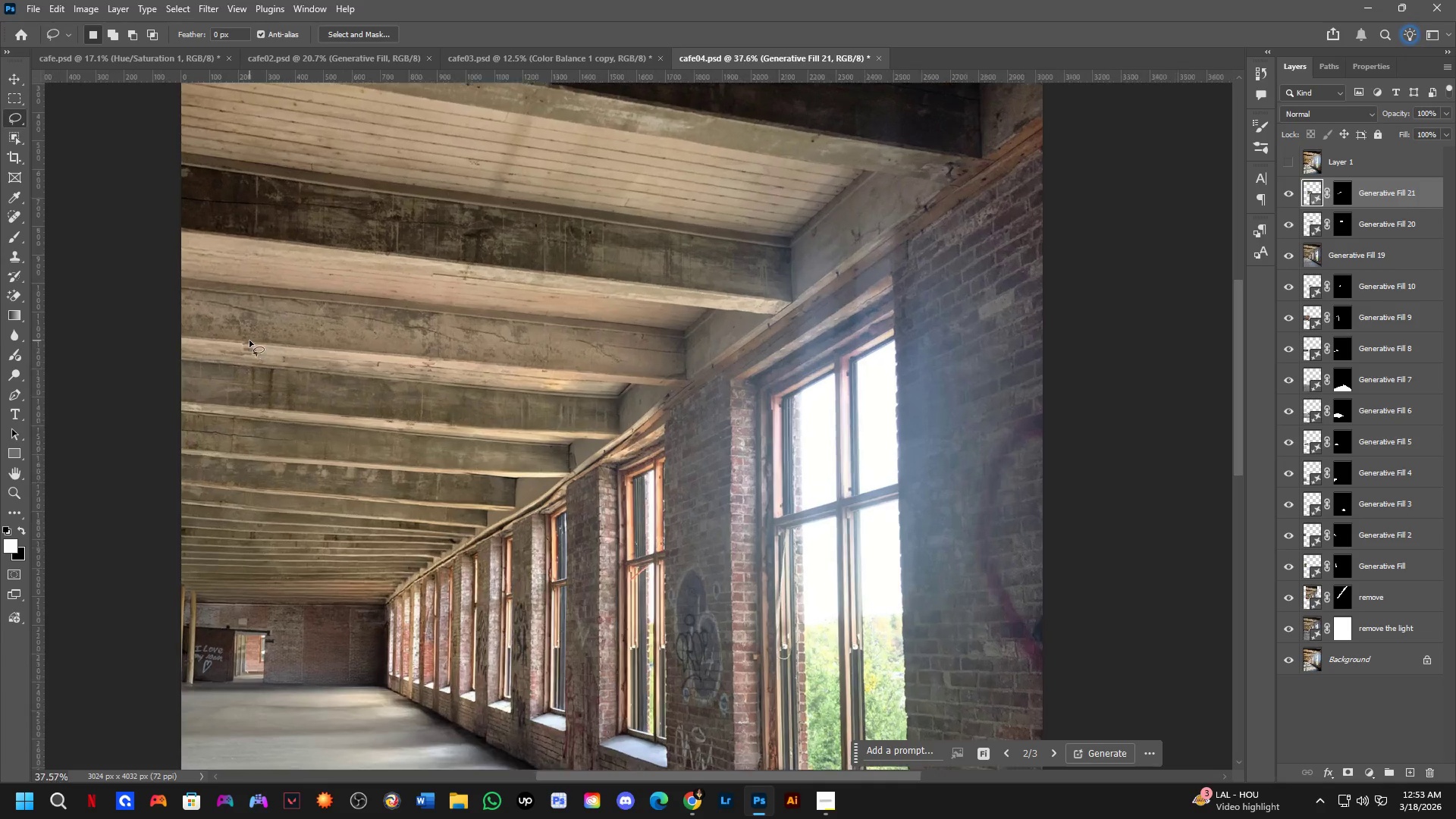 
left_click_drag(start_coordinate=[544, 209], to_coordinate=[558, 390])
 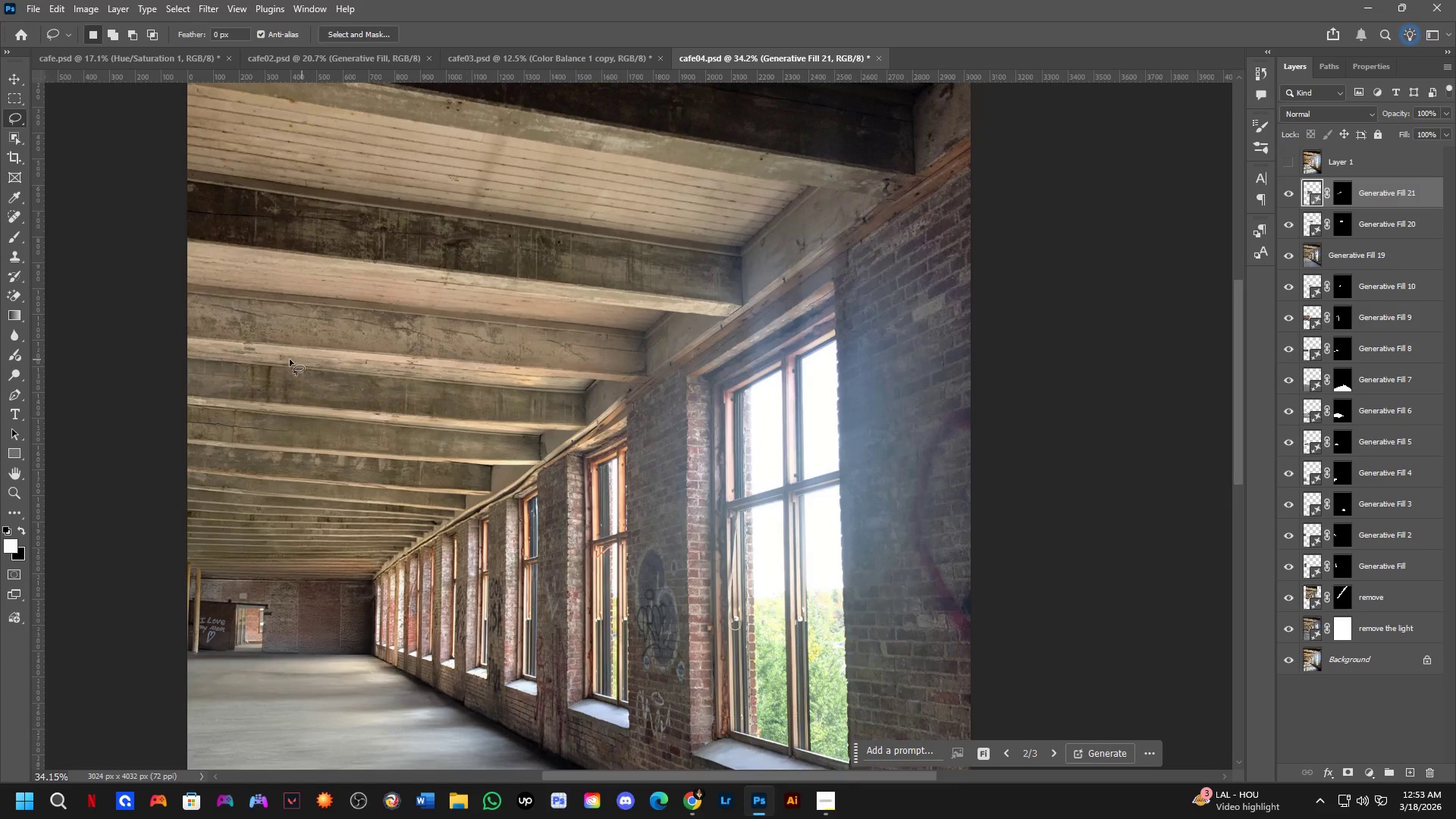 
scroll: coordinate [524, 190], scroll_direction: up, amount: 1.0
 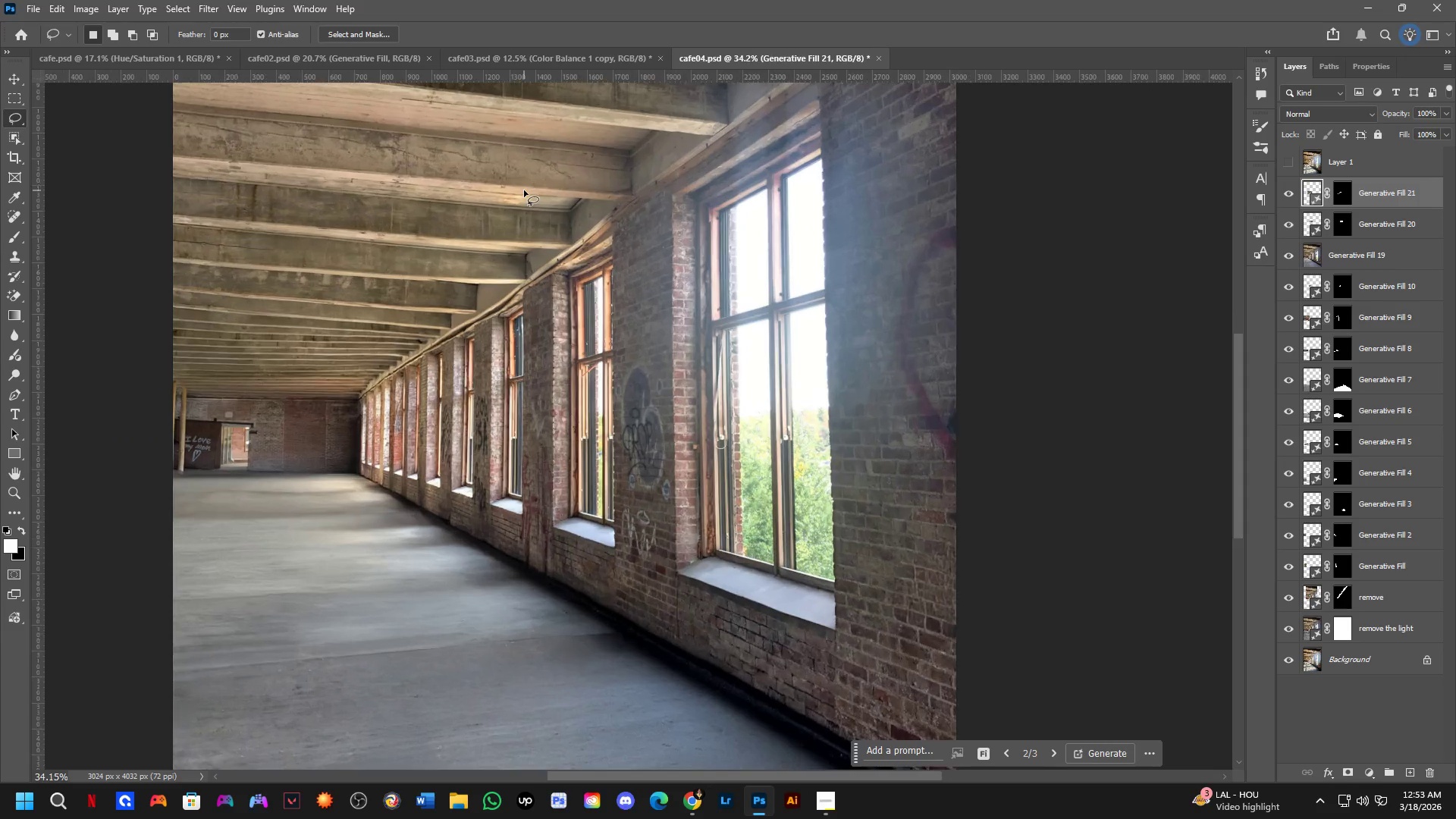 
hold_key(key=Space, duration=0.58)
 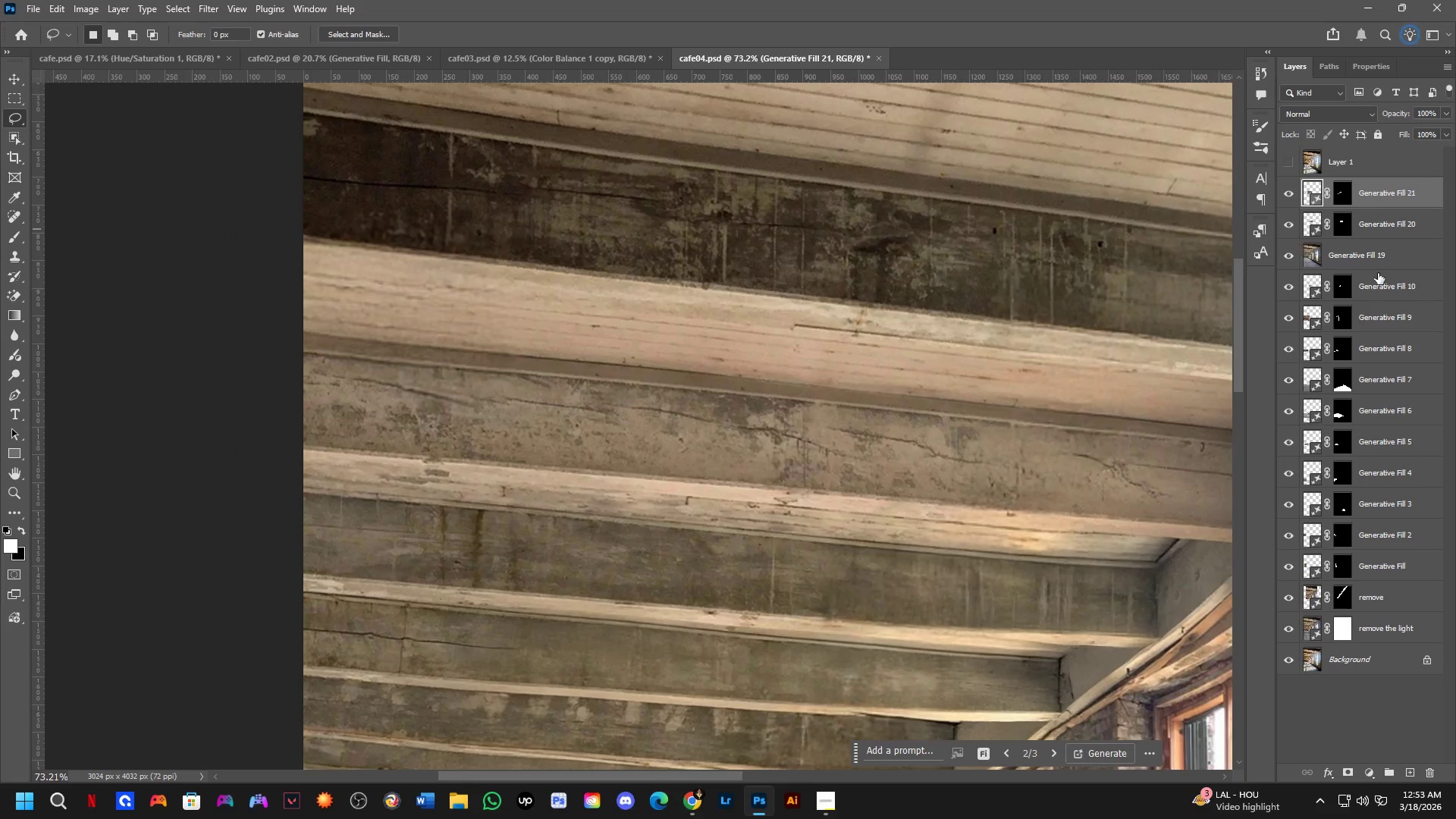 
left_click_drag(start_coordinate=[247, 326], to_coordinate=[430, 437])
 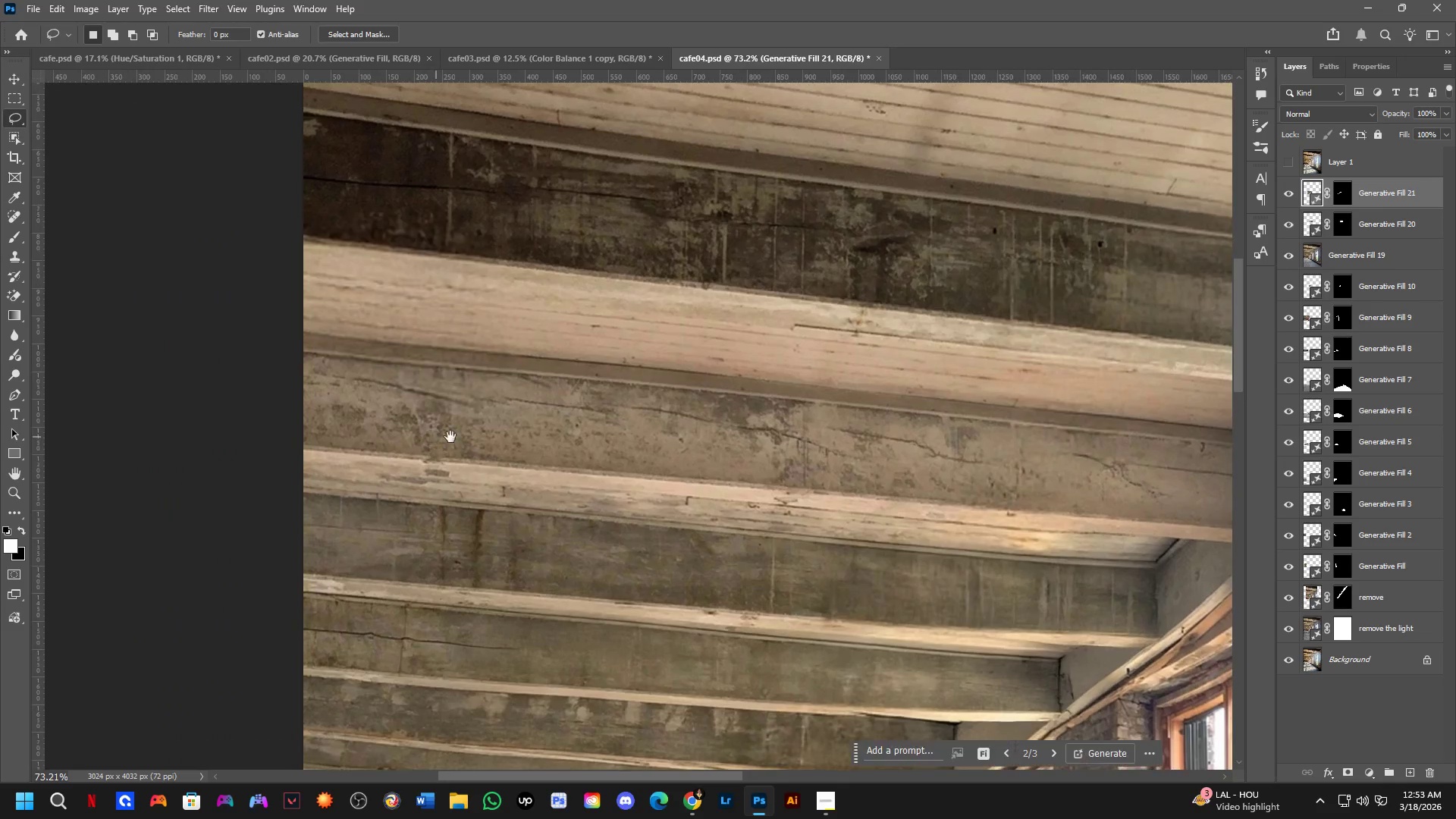 
hold_key(key=Space, duration=1.59)
 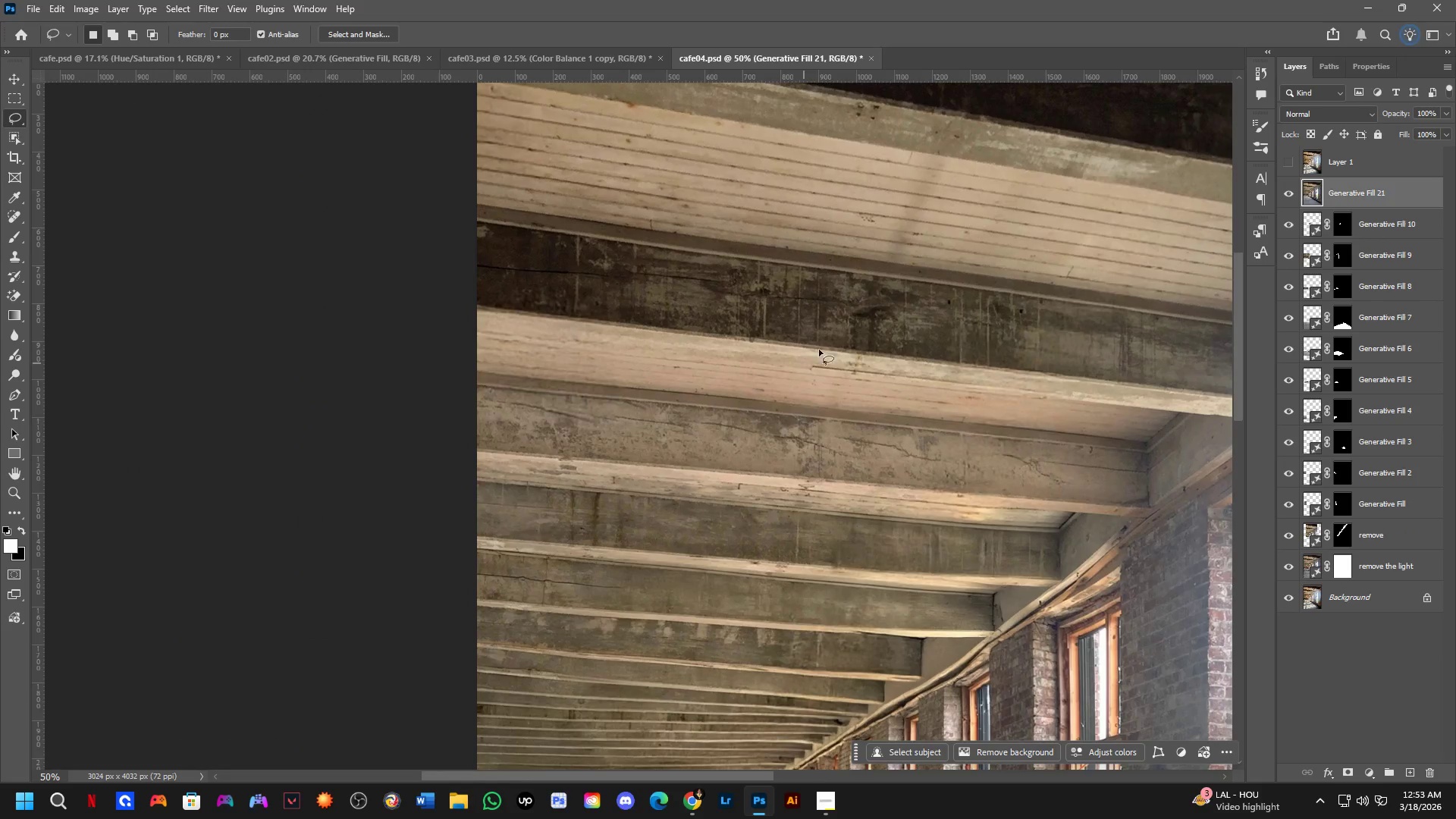 
scroll: coordinate [242, 334], scroll_direction: up, amount: 8.0
 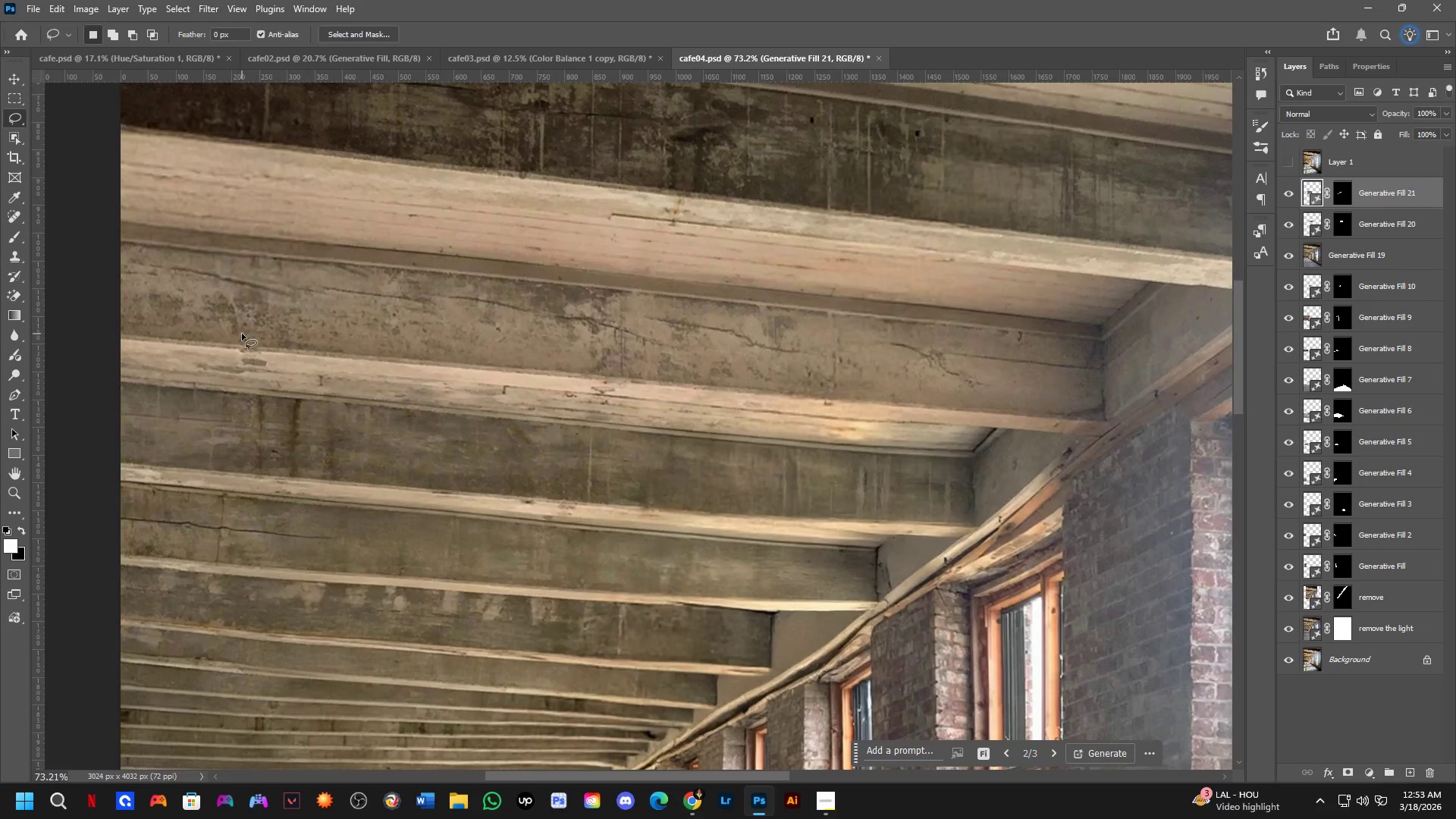 
key(Control+Shift+ShiftLeft)
 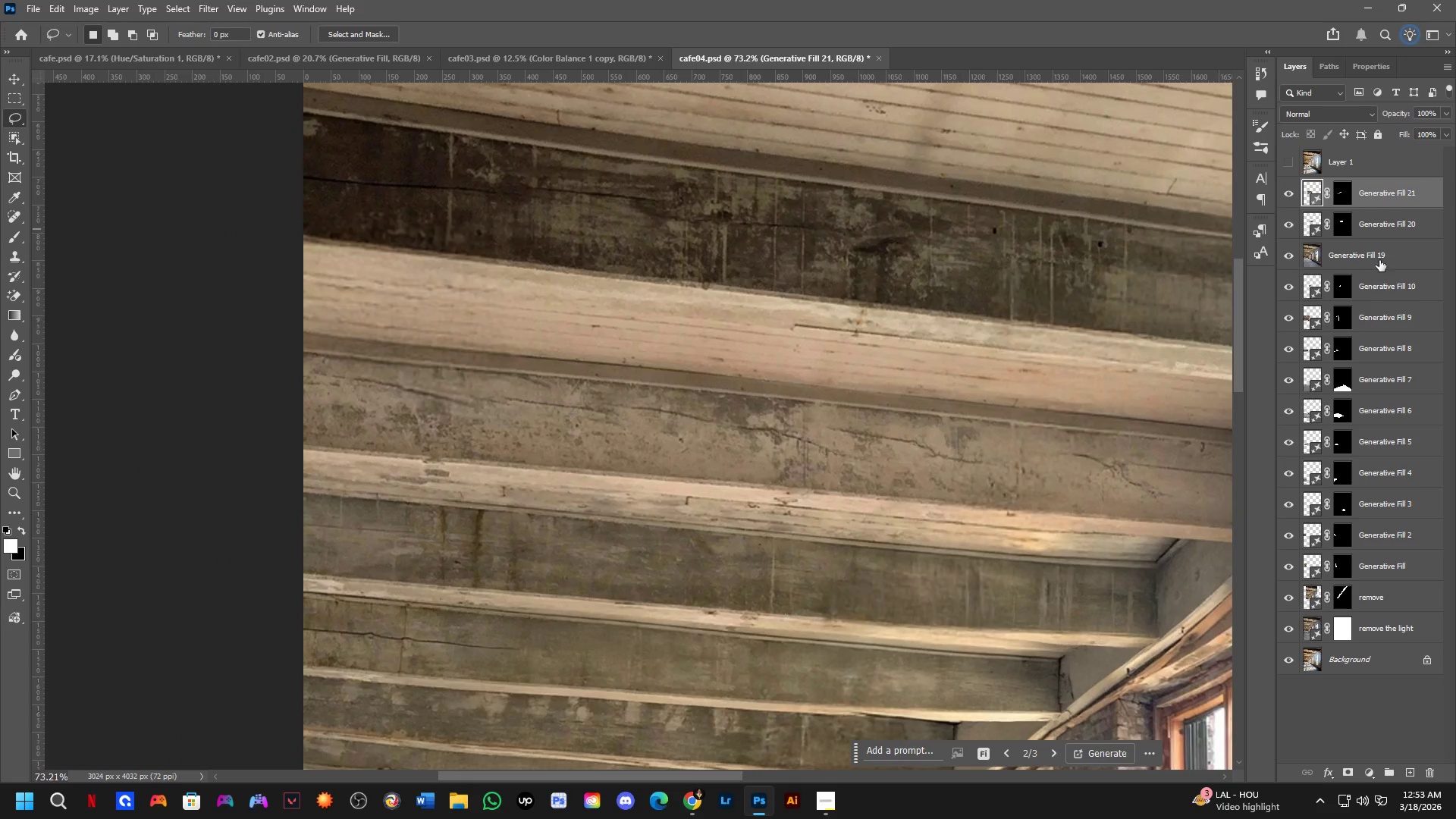 
left_click([1379, 259])
 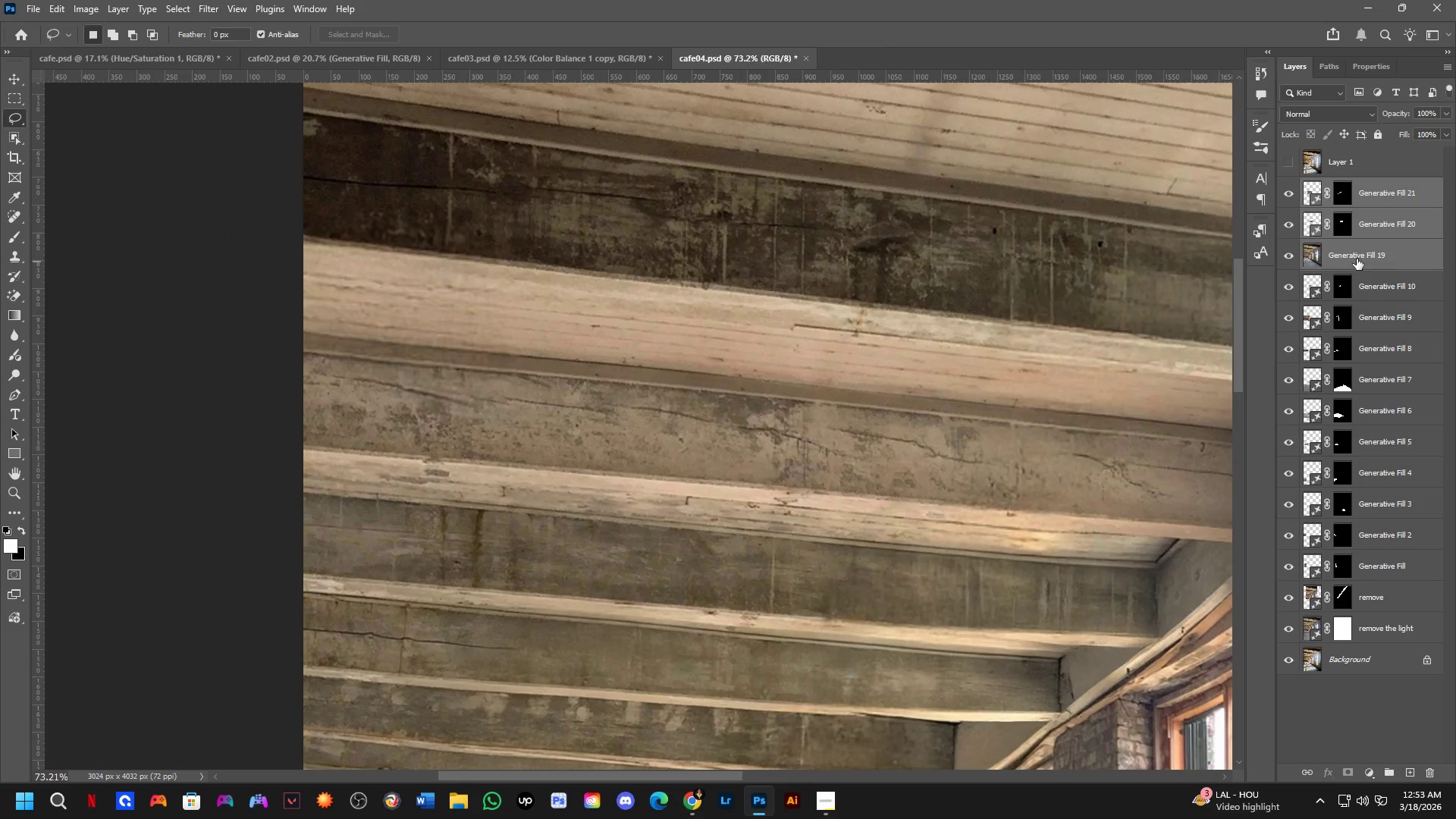 
key(Control+E)
 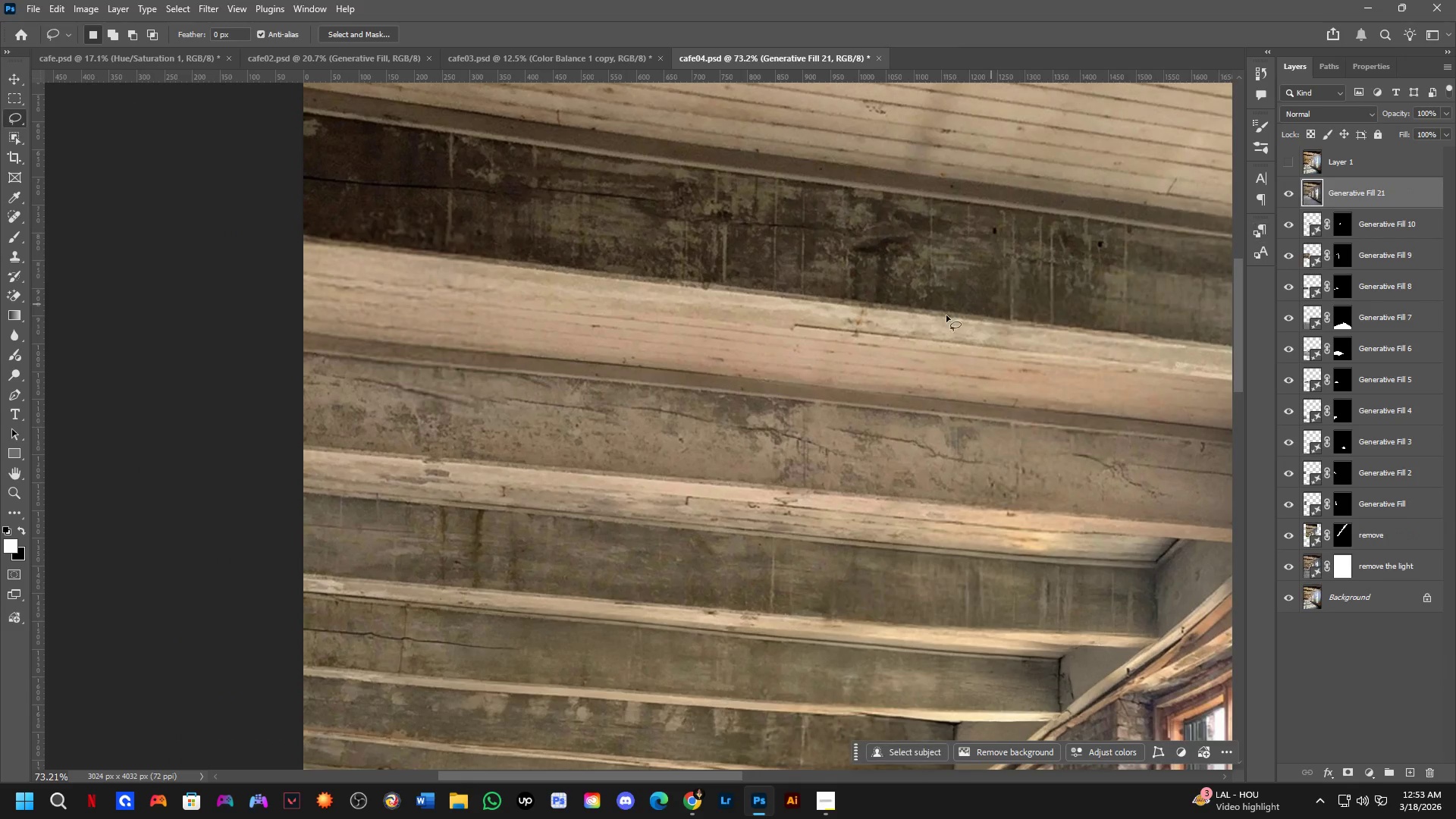 
hold_key(key=Space, duration=0.44)
 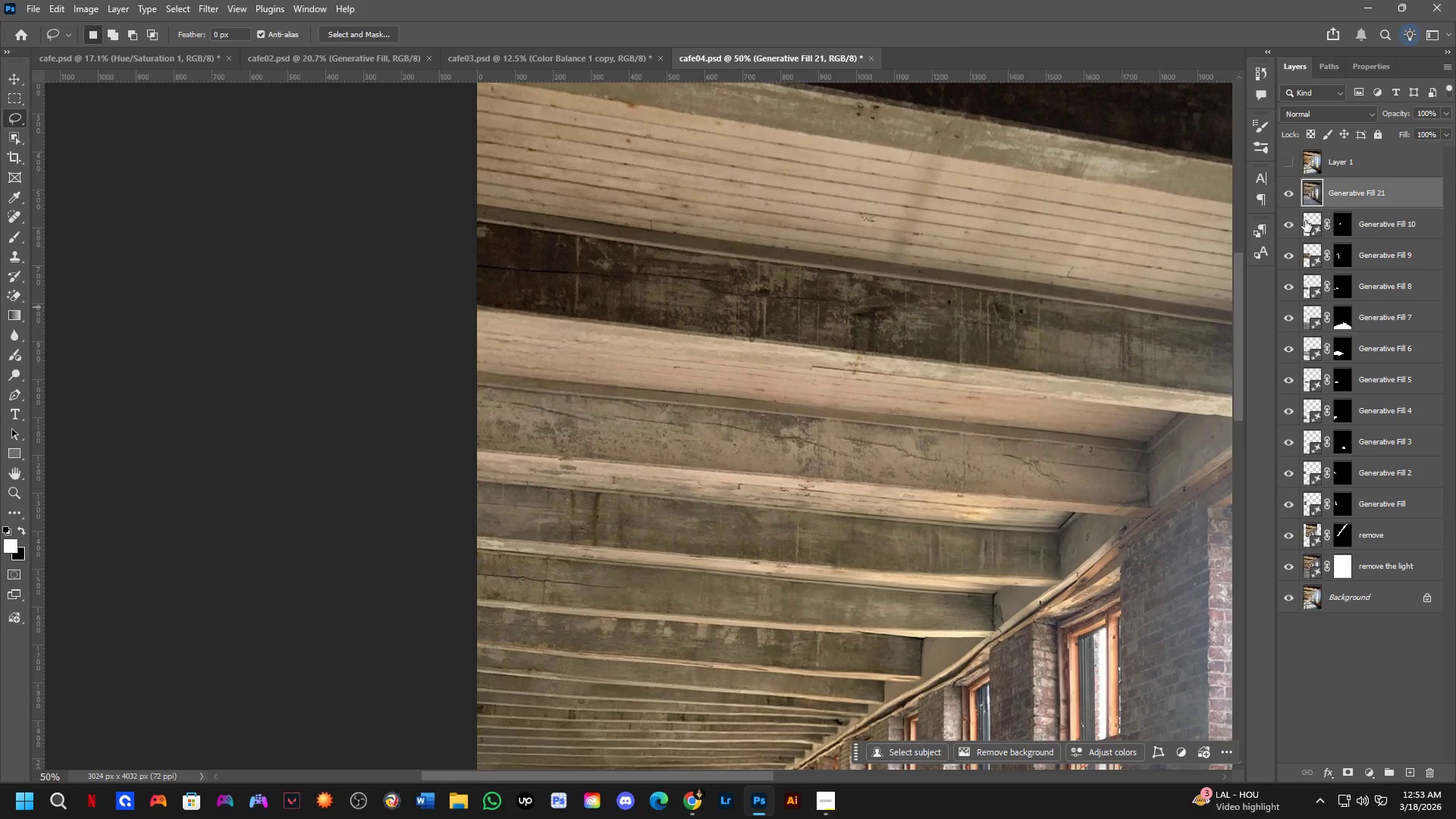 
left_click_drag(start_coordinate=[834, 413], to_coordinate=[834, 443])
 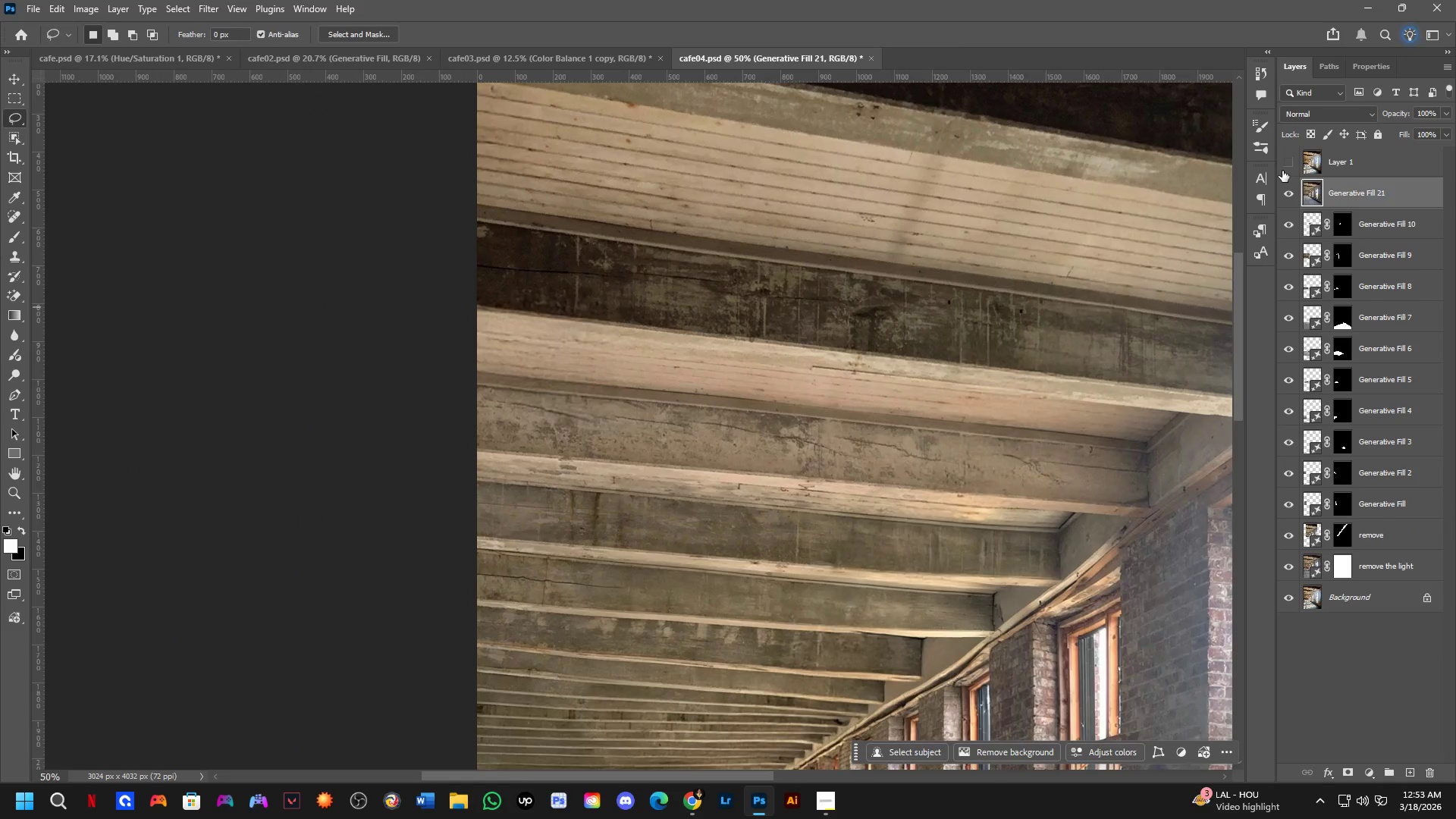 
scroll: coordinate [840, 366], scroll_direction: down, amount: 4.0
 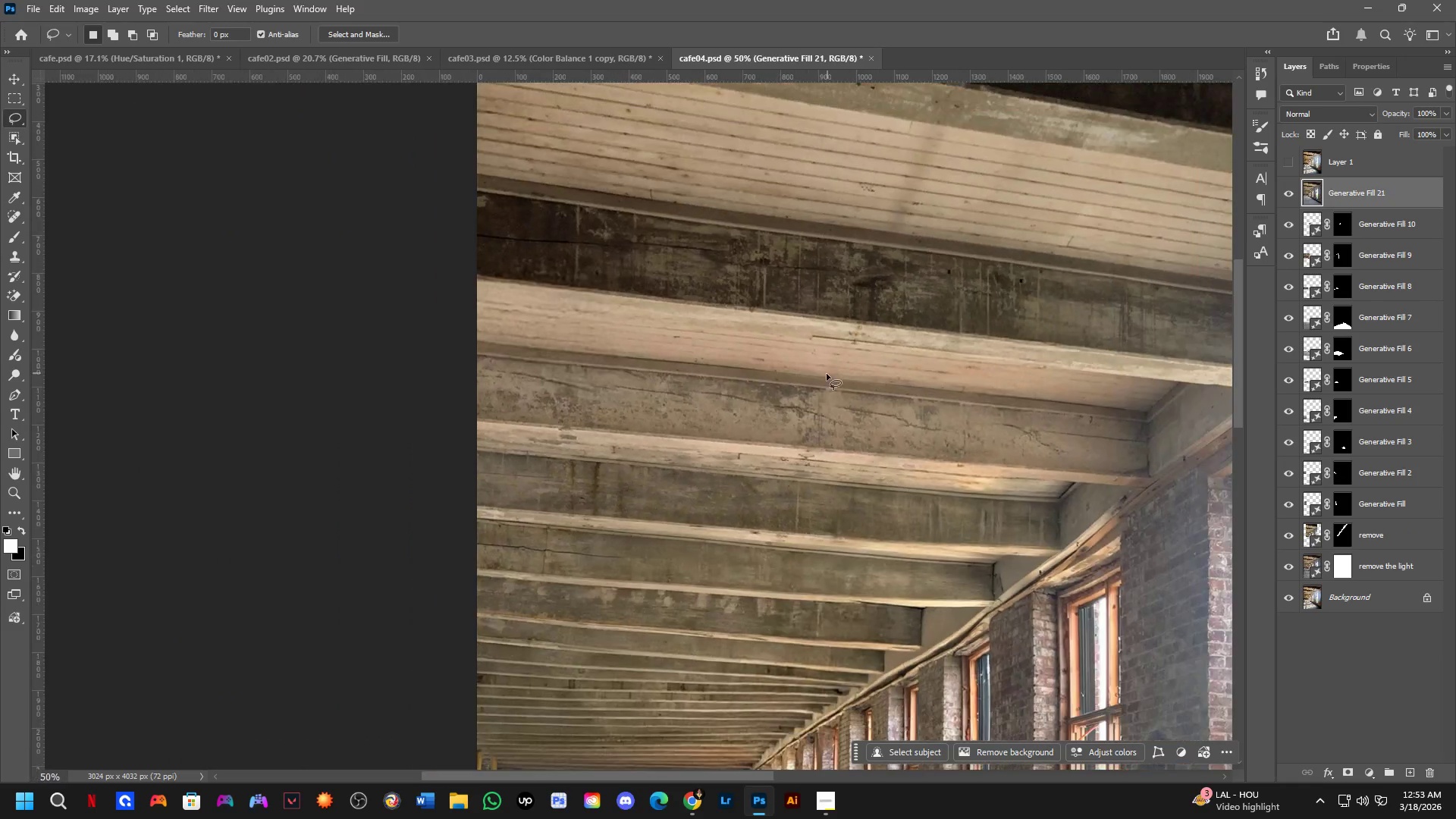 
double_click([1282, 170])
 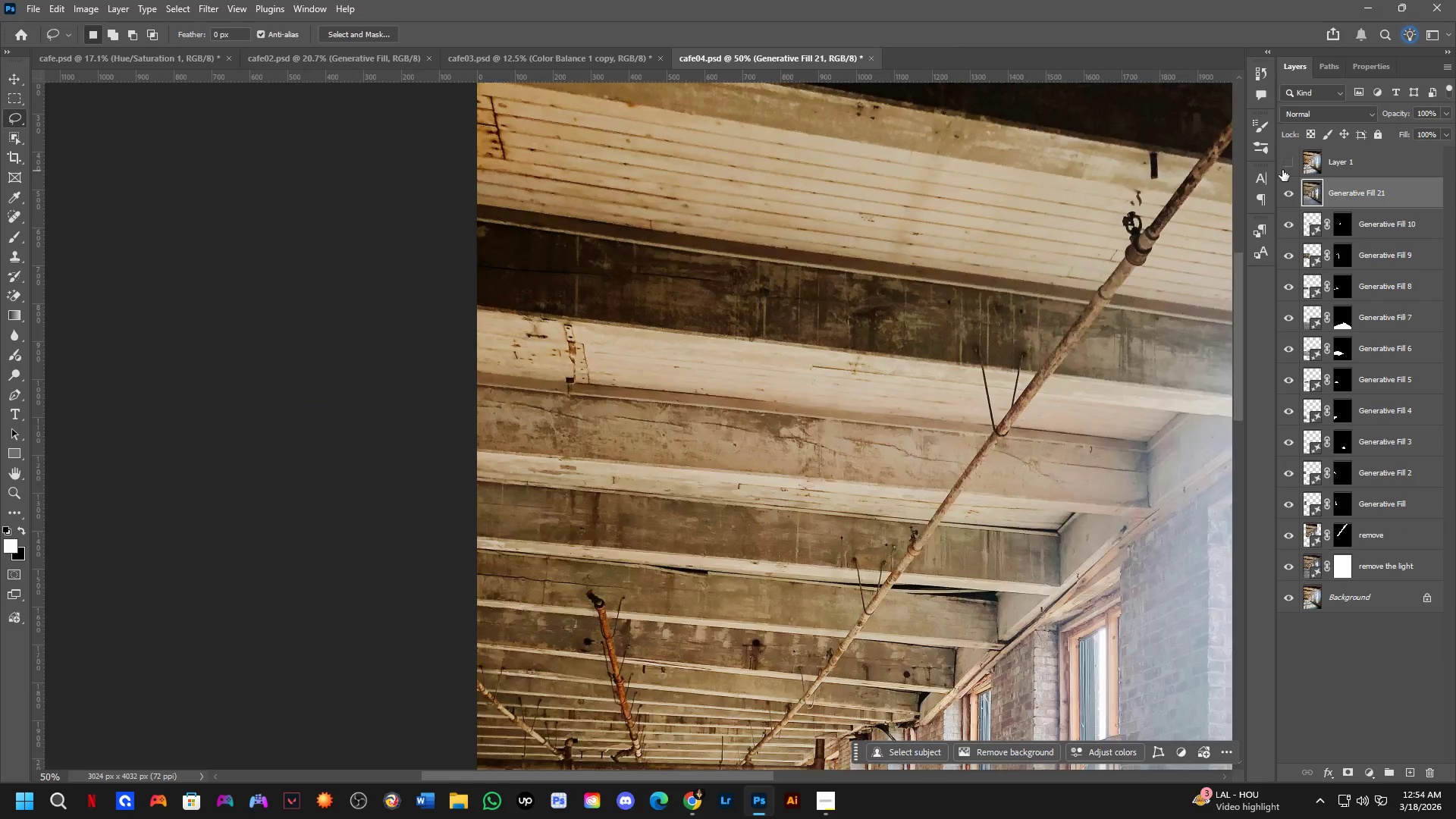 
triple_click([1282, 170])
 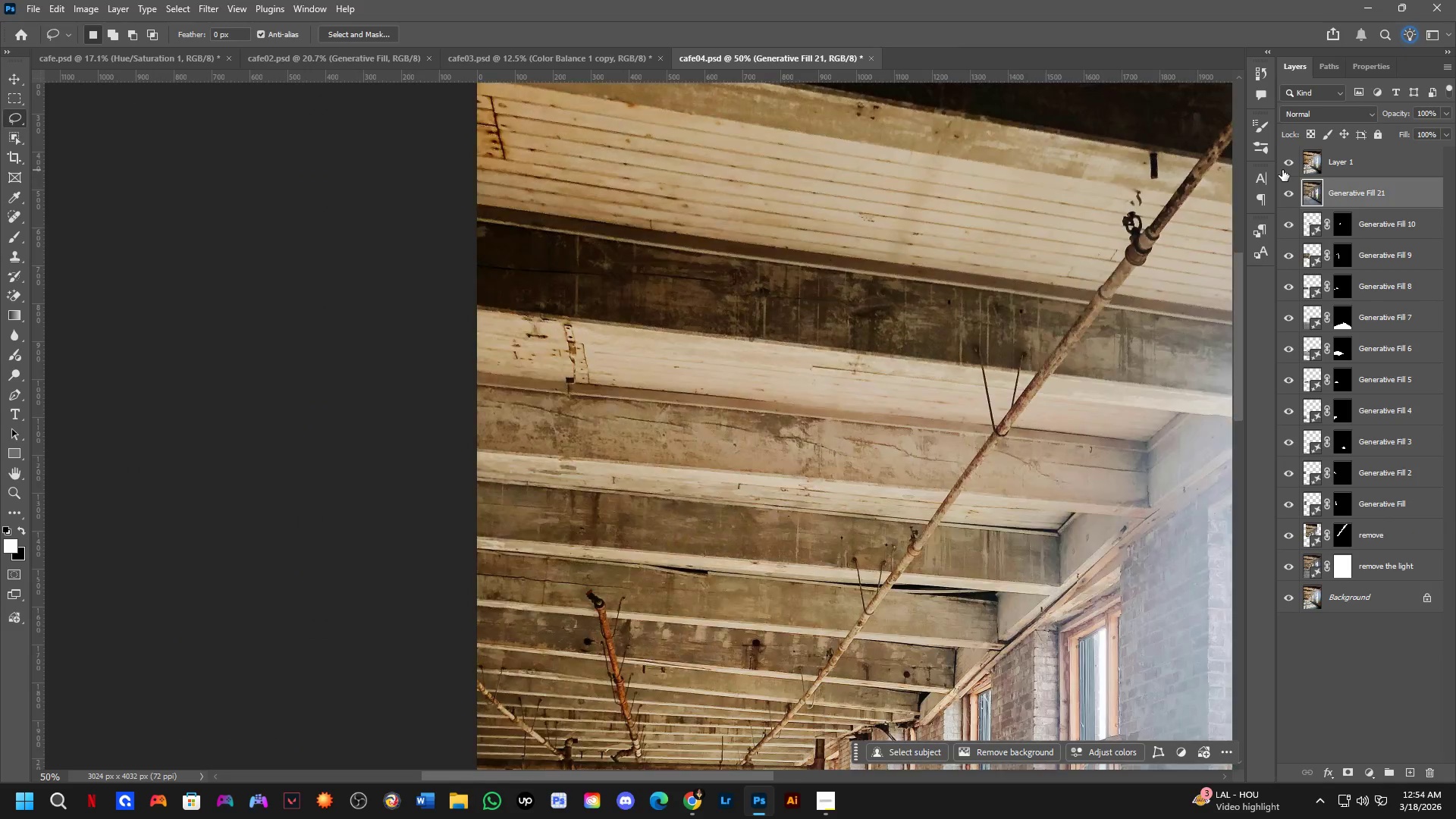 
triple_click([1282, 170])
 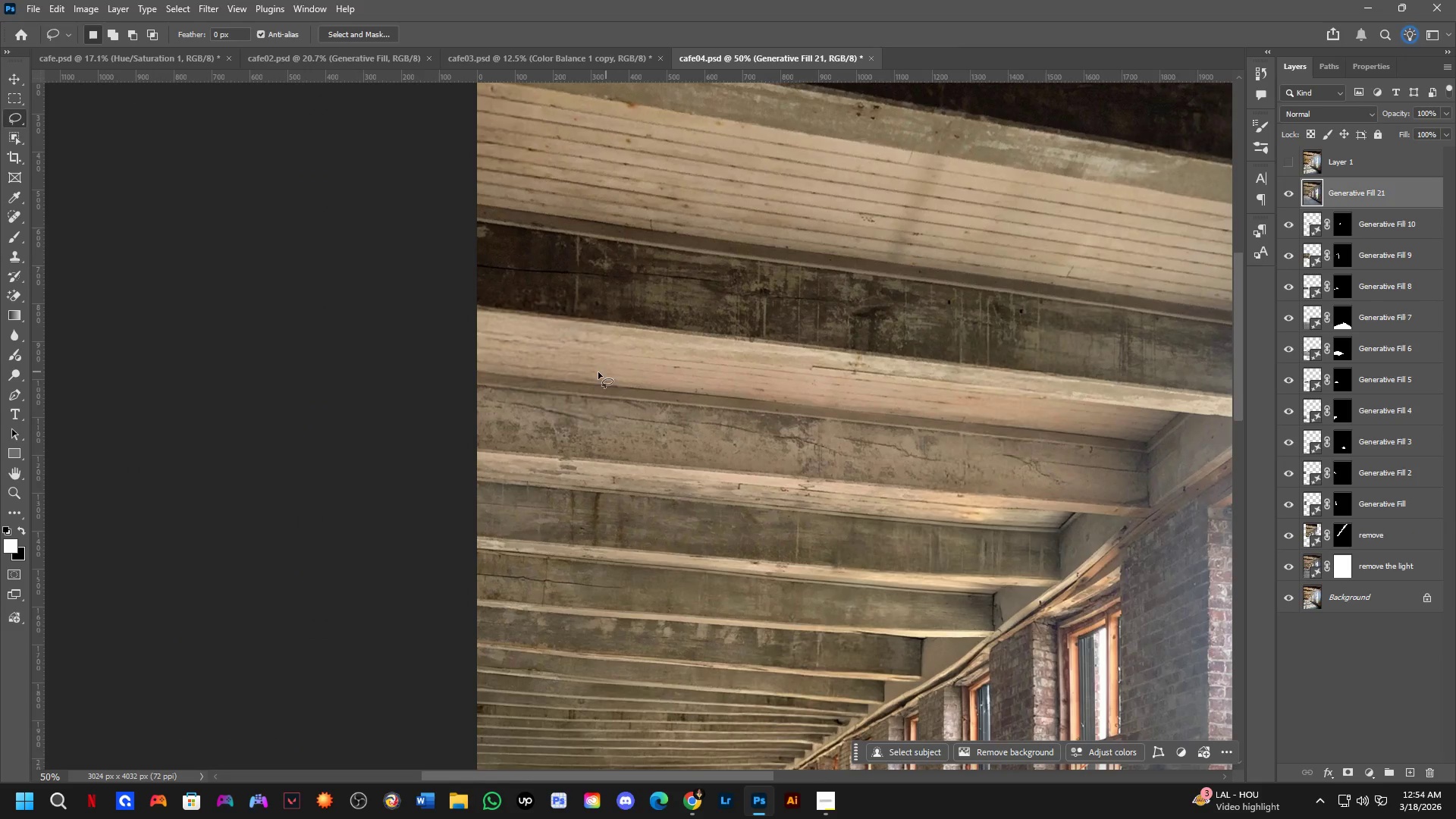 
scroll: coordinate [513, 427], scroll_direction: up, amount: 5.0
 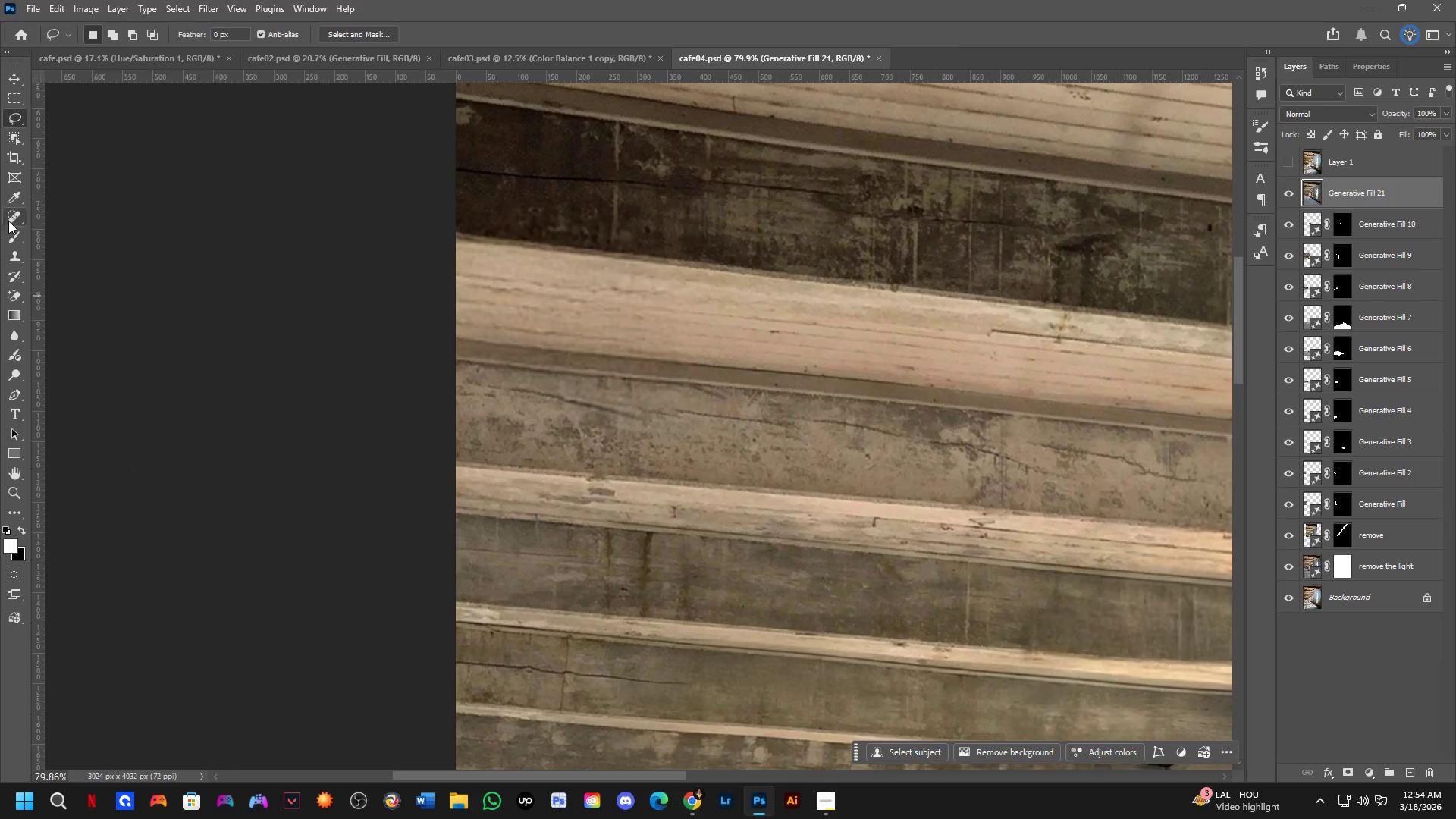 
left_click([14, 218])
 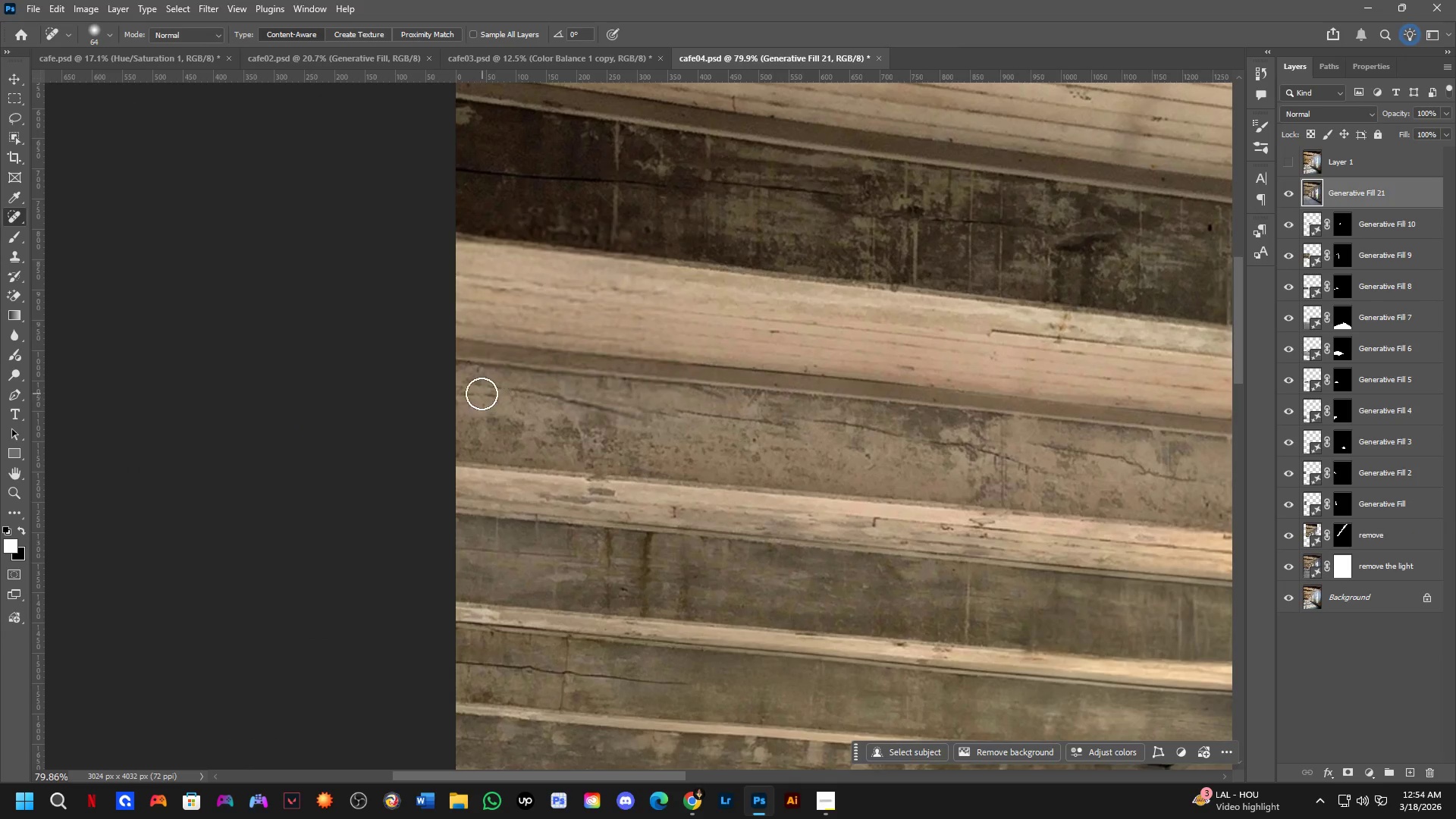 
left_click_drag(start_coordinate=[482, 394], to_coordinate=[648, 426])
 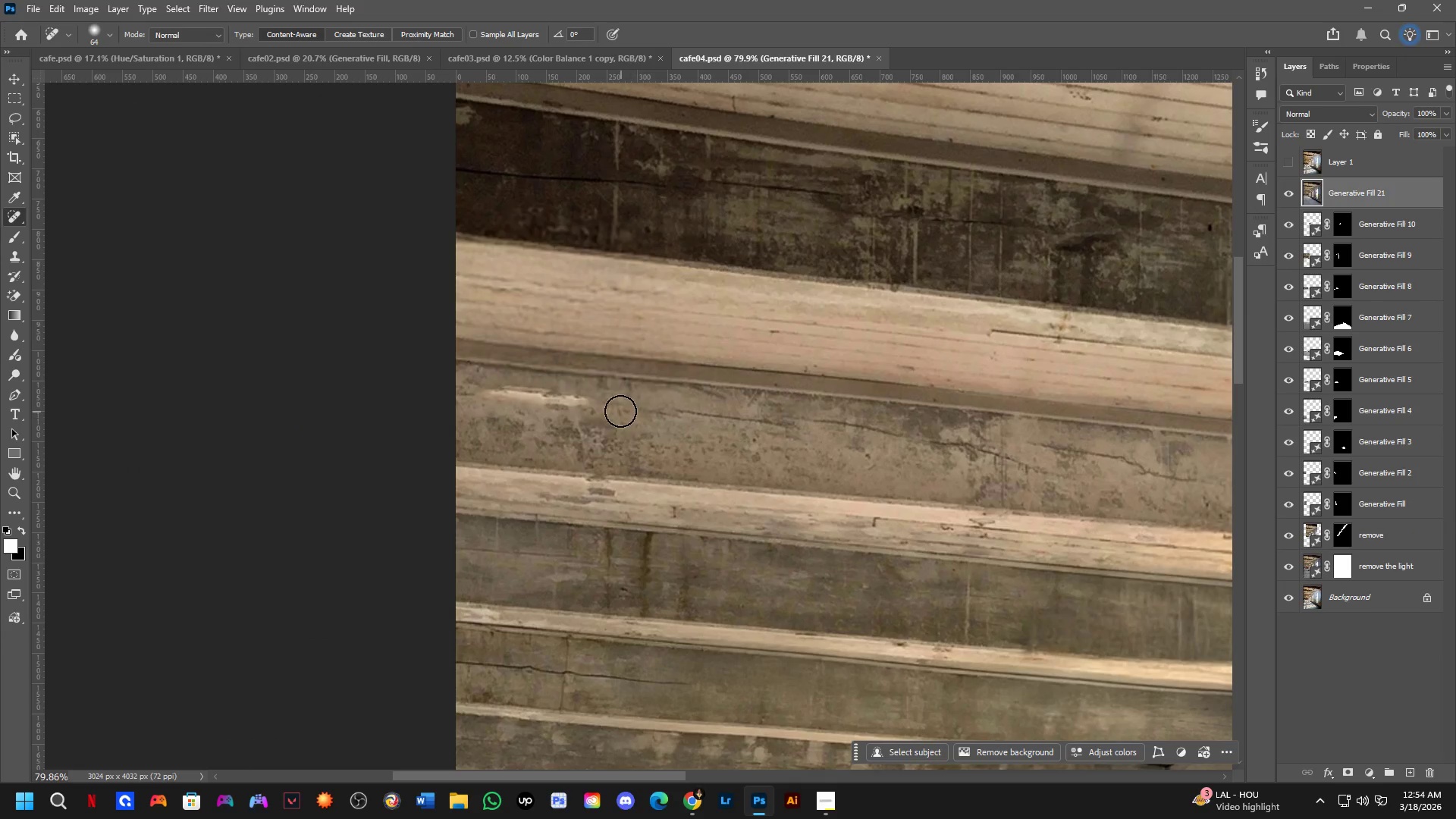 
key(Control+Z)
 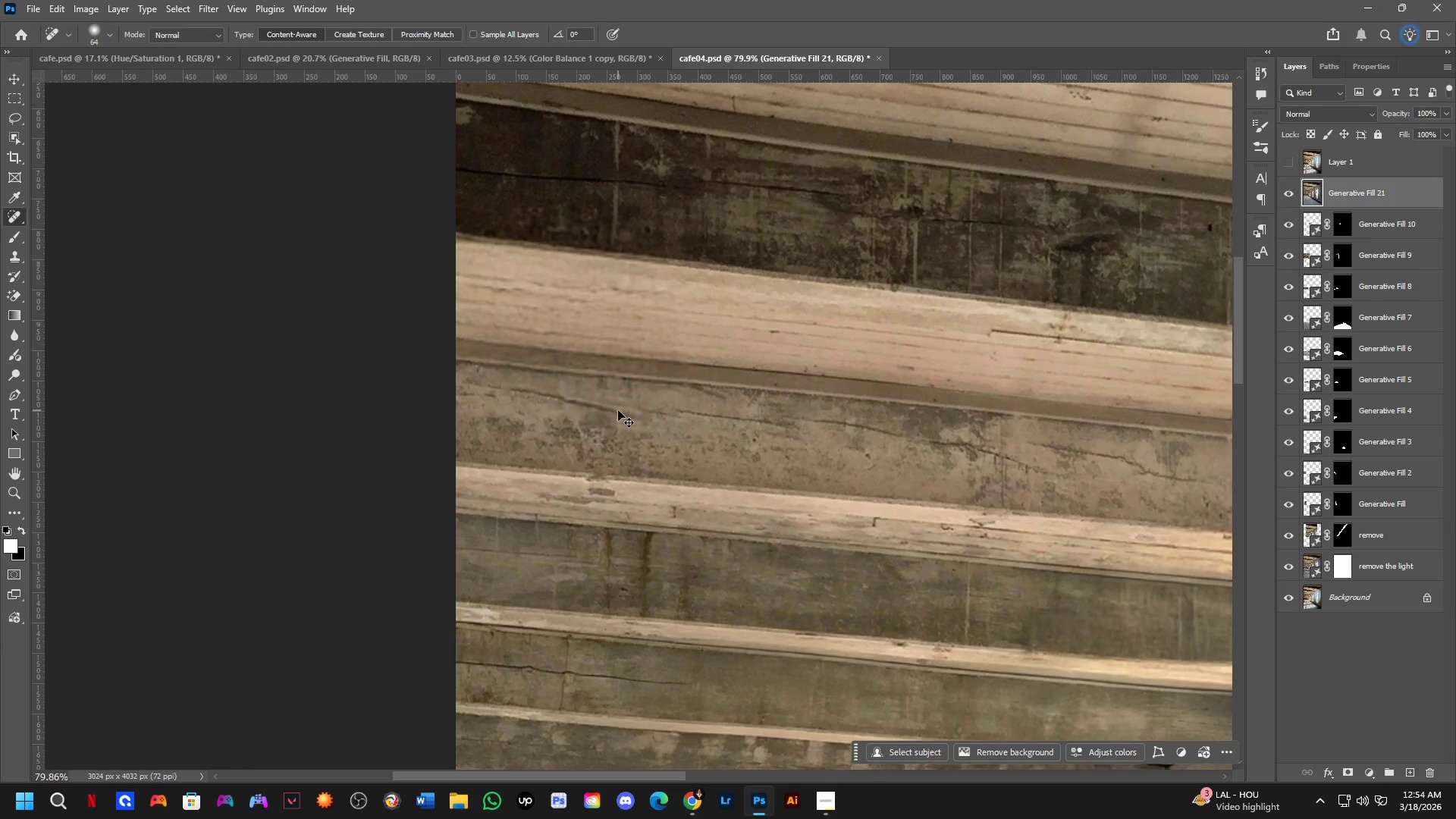 
key(Control+Z)
 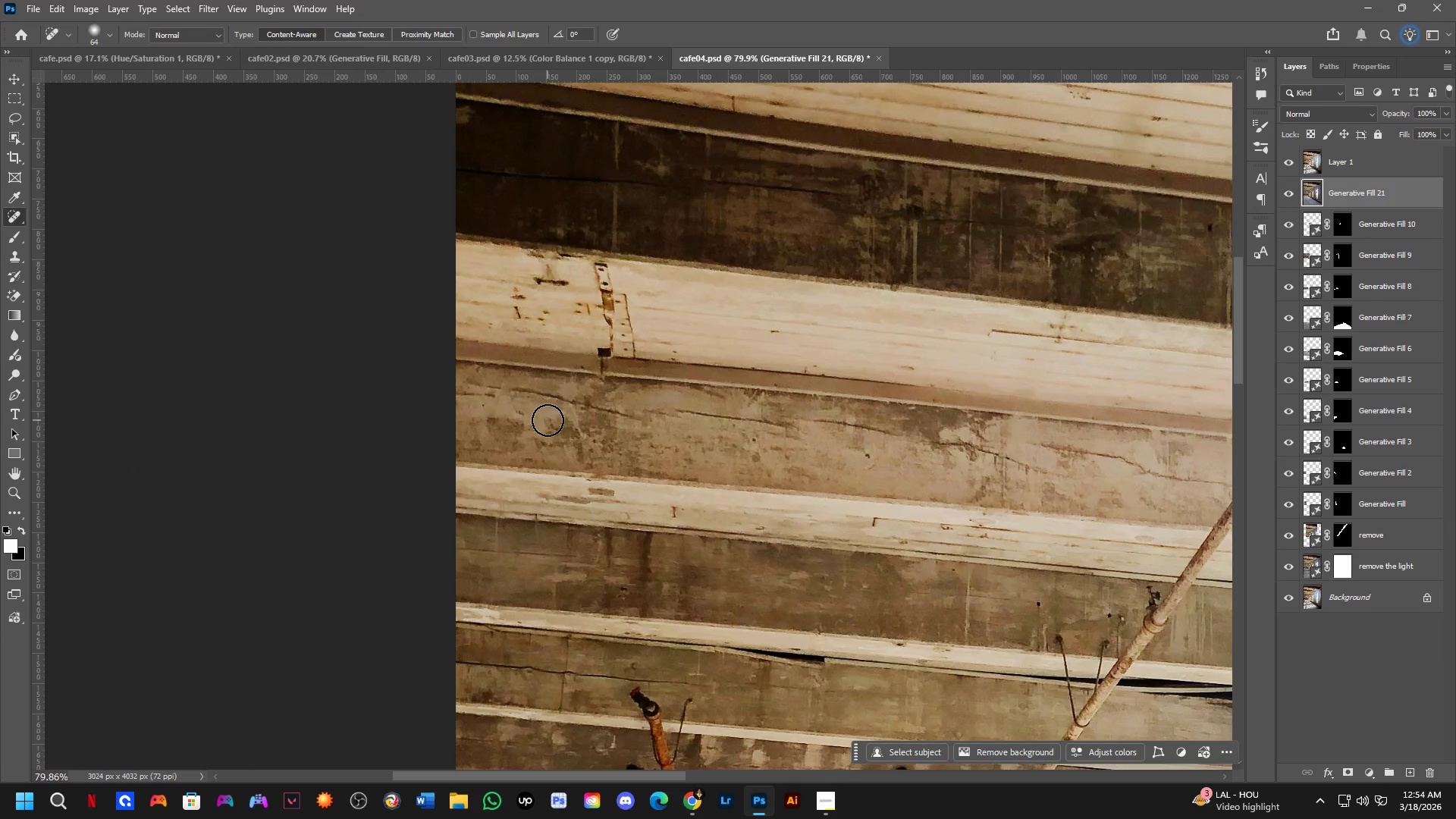 
key(Control+ControlLeft)
 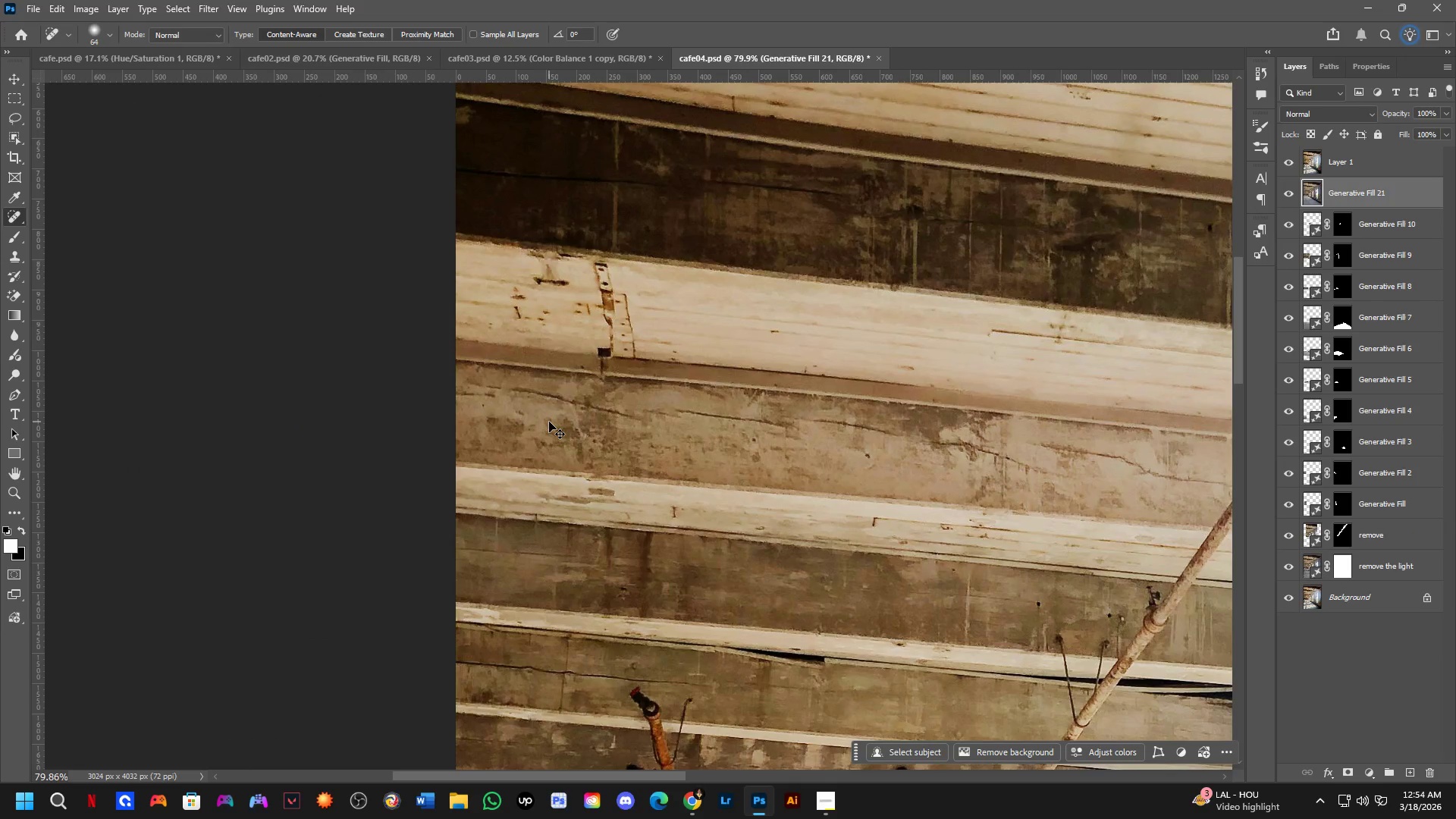 
key(Control+Shift+ShiftLeft)
 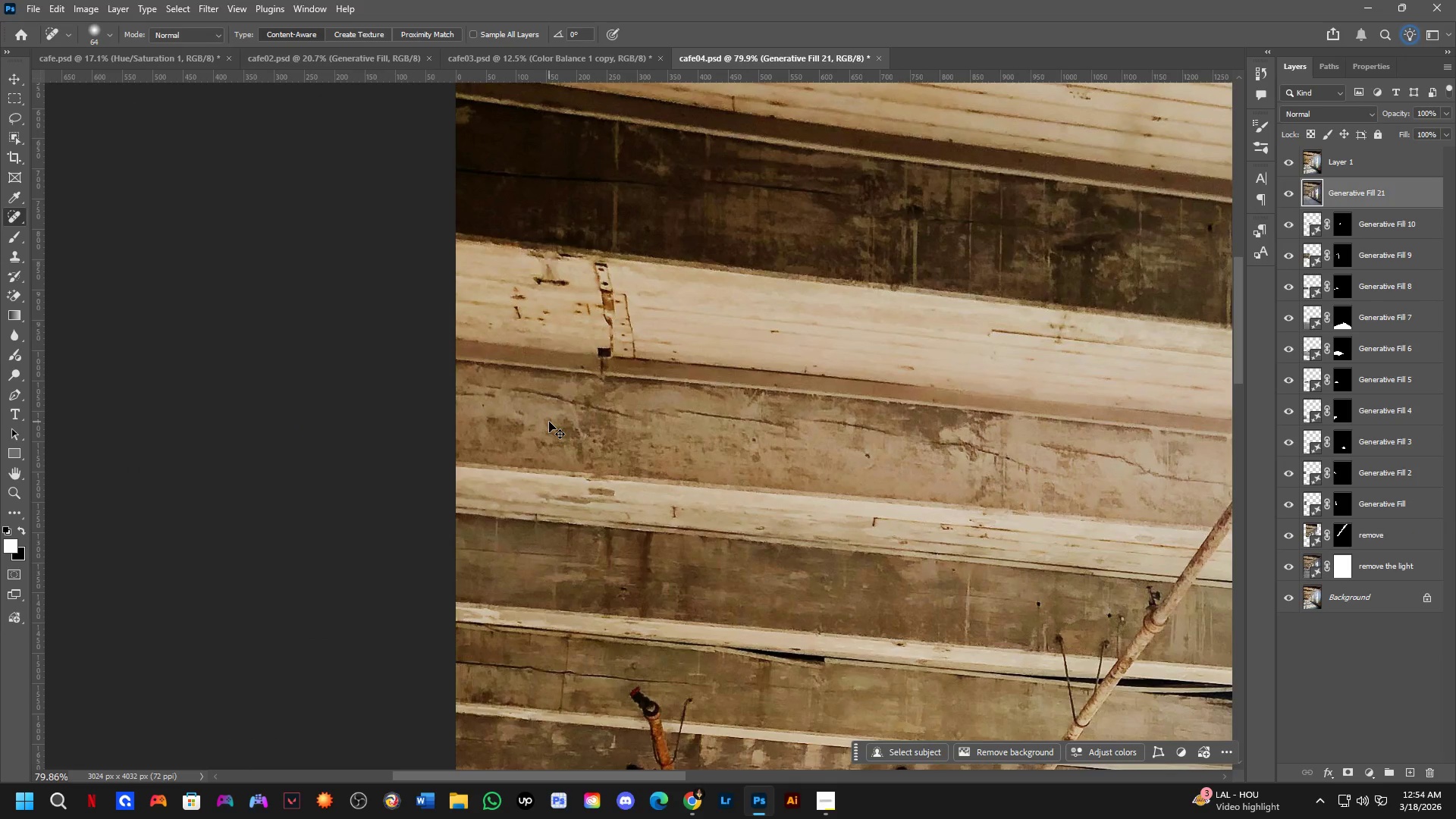 
key(Control+Shift+Z)
 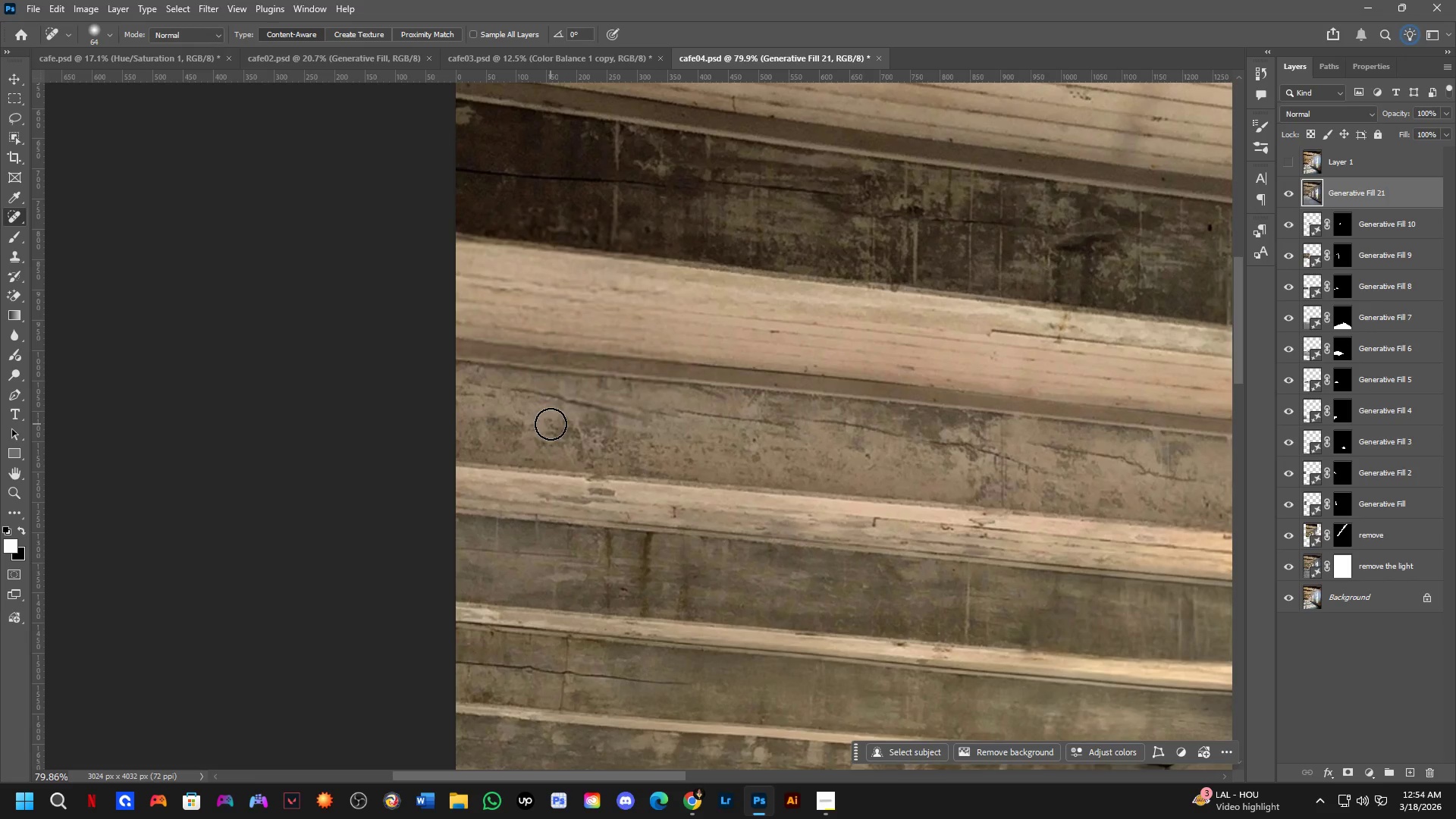 
key(L)
 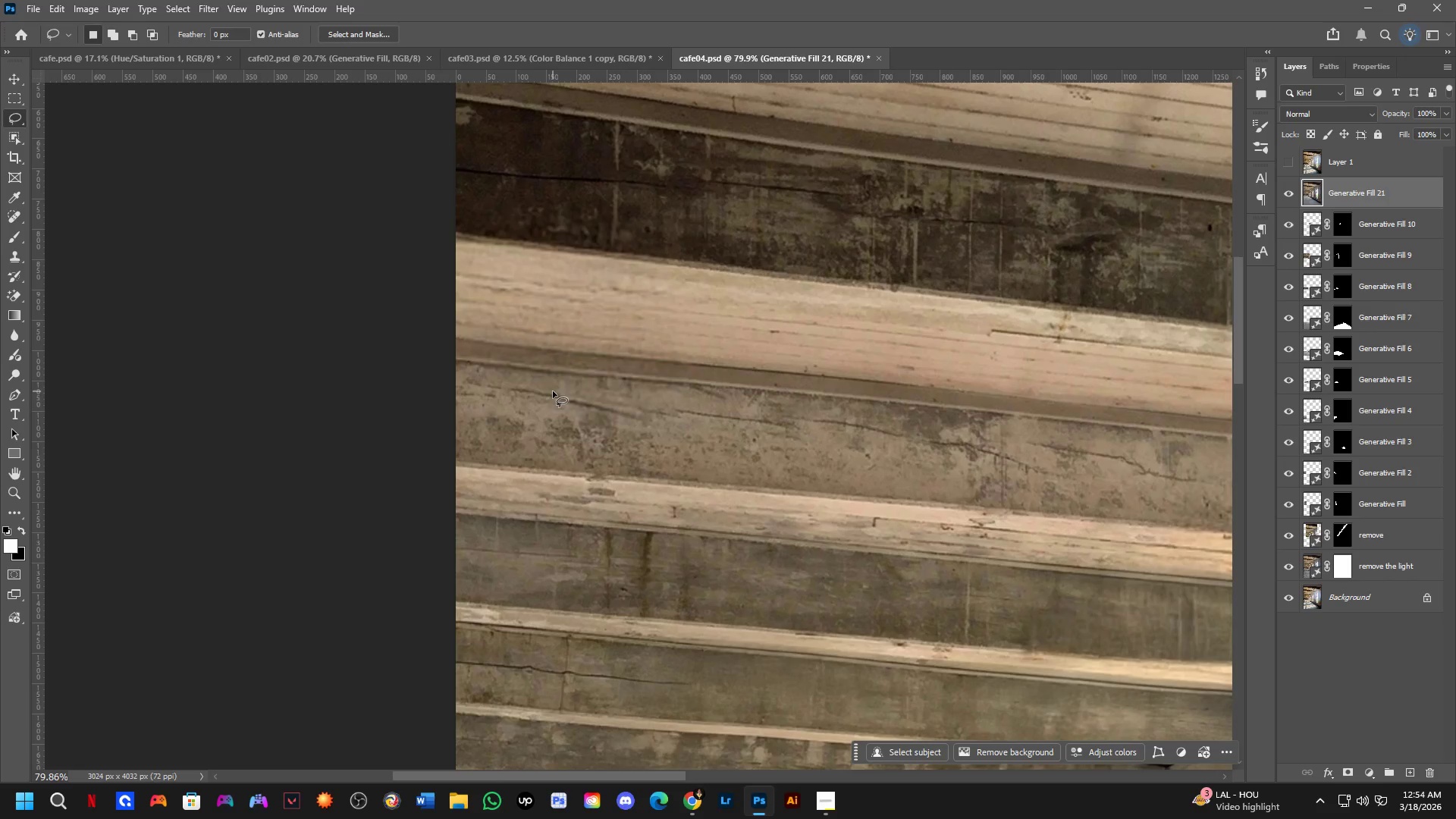 
left_click_drag(start_coordinate=[549, 388], to_coordinate=[620, 395])
 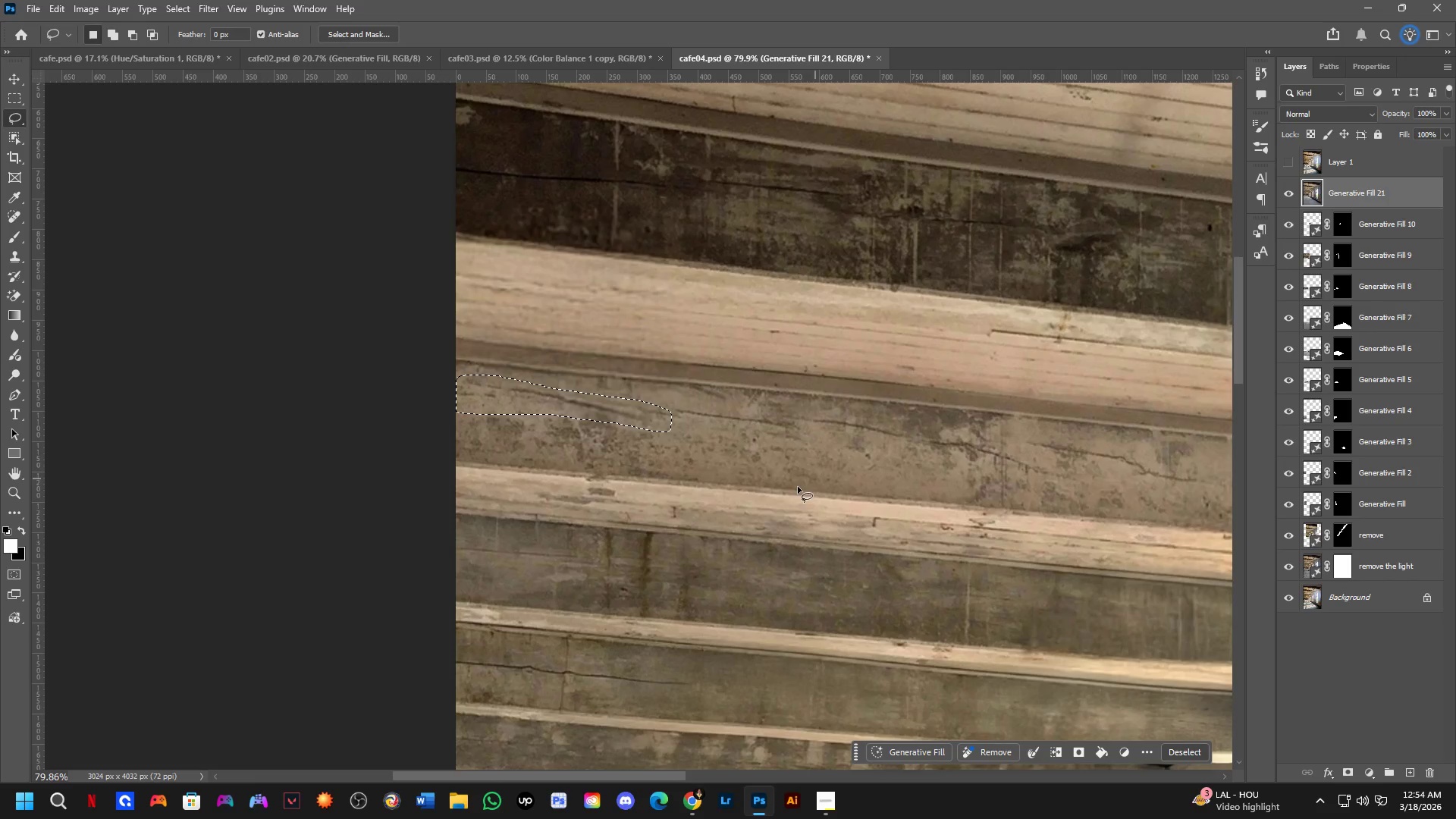 
hold_key(key=Space, duration=0.73)
 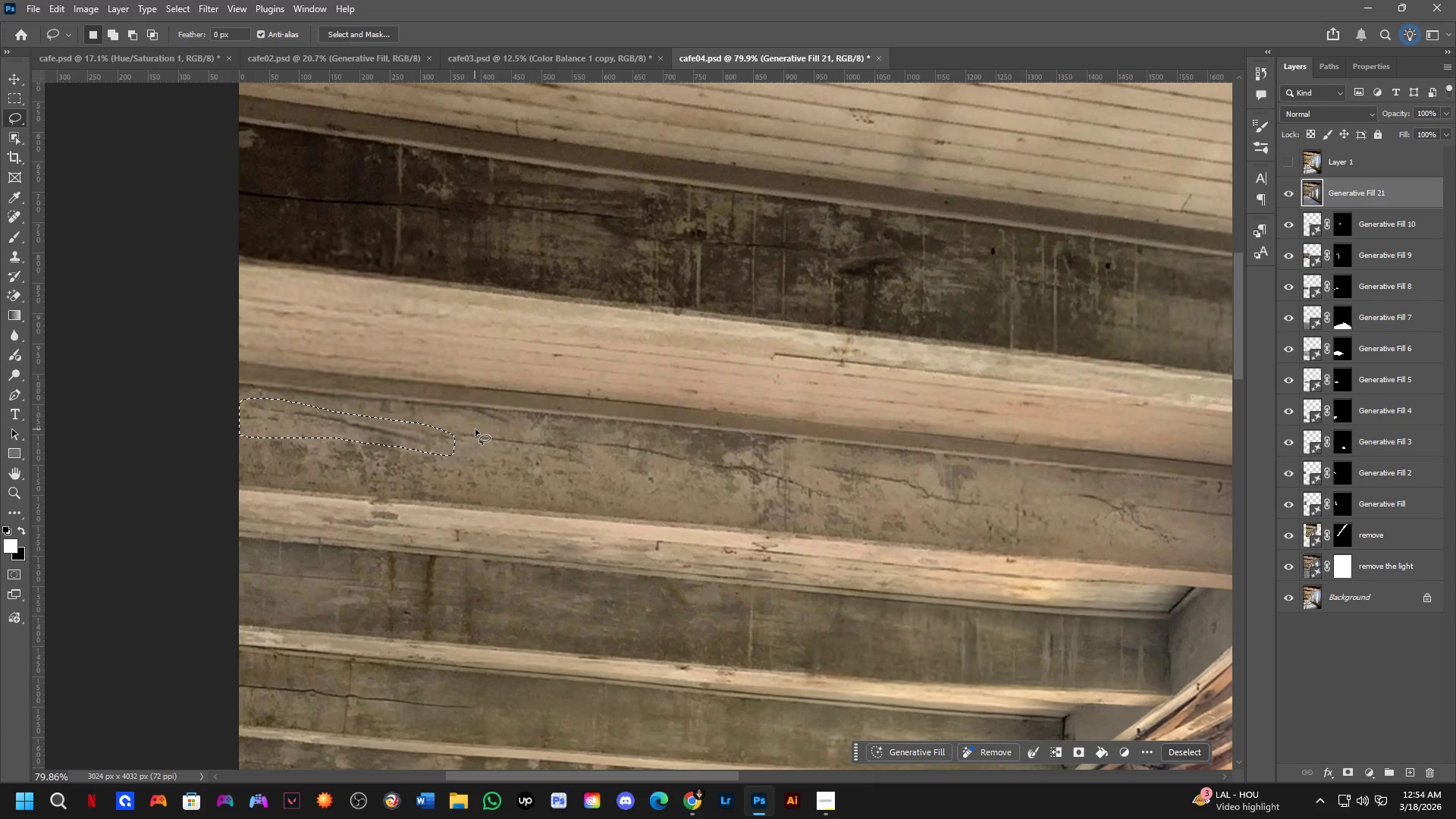 
left_click_drag(start_coordinate=[747, 433], to_coordinate=[530, 457])
 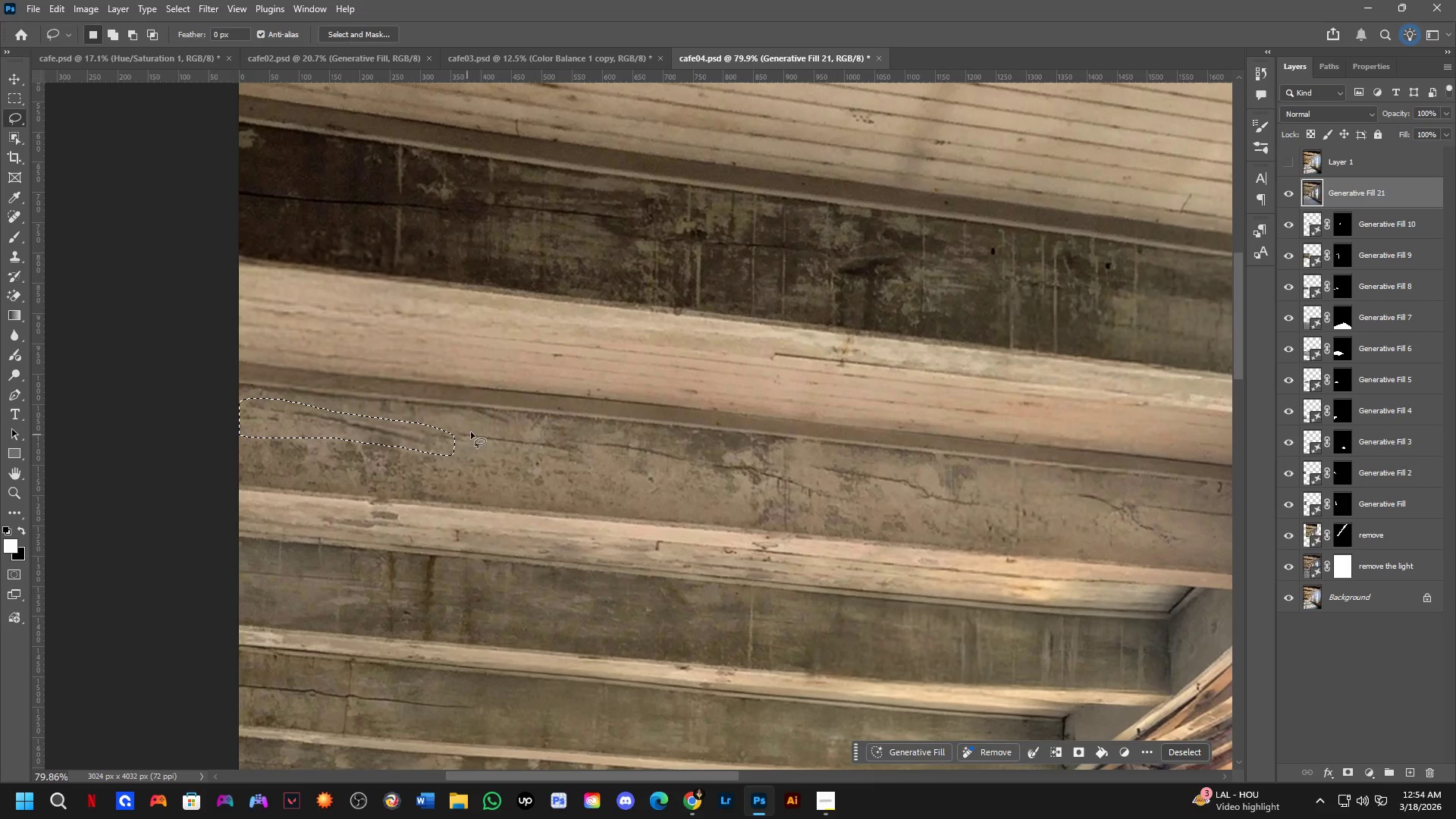 
hold_key(key=ShiftLeft, duration=0.38)
left_click_drag(start_coordinate=[474, 426], to_coordinate=[459, 422])
 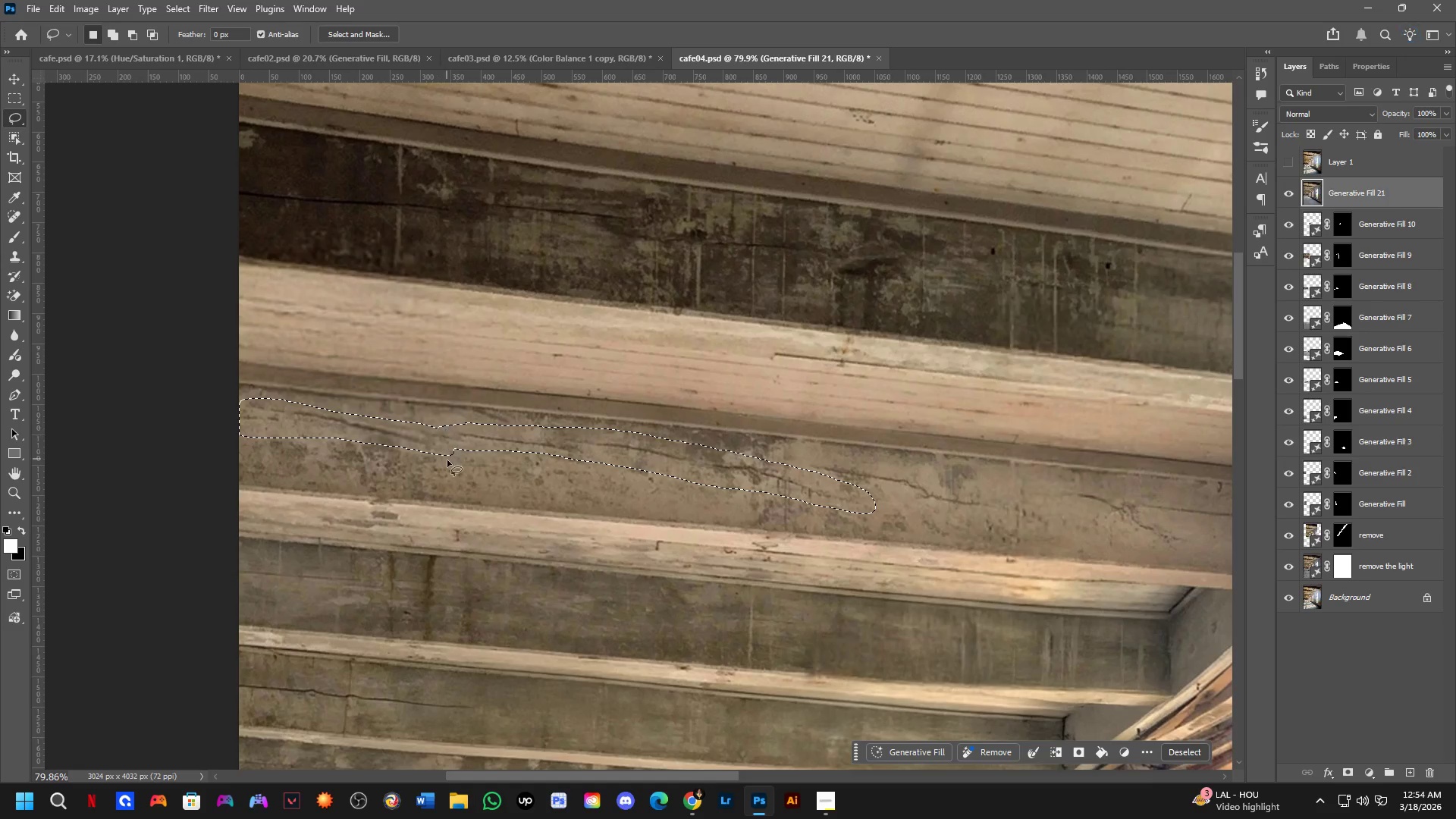 
hold_key(key=Space, duration=0.69)
 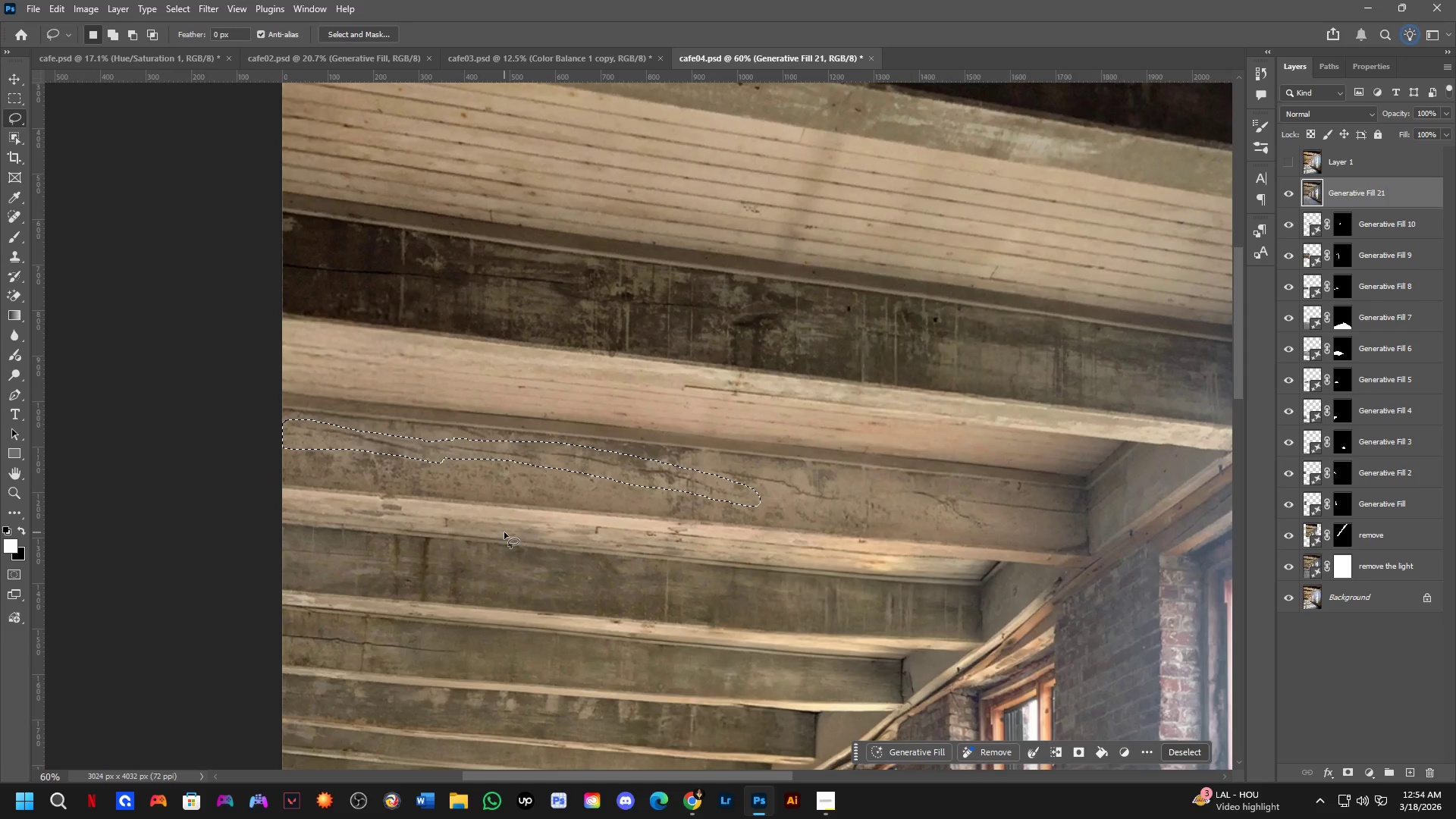 
left_click_drag(start_coordinate=[512, 512], to_coordinate=[503, 515])
 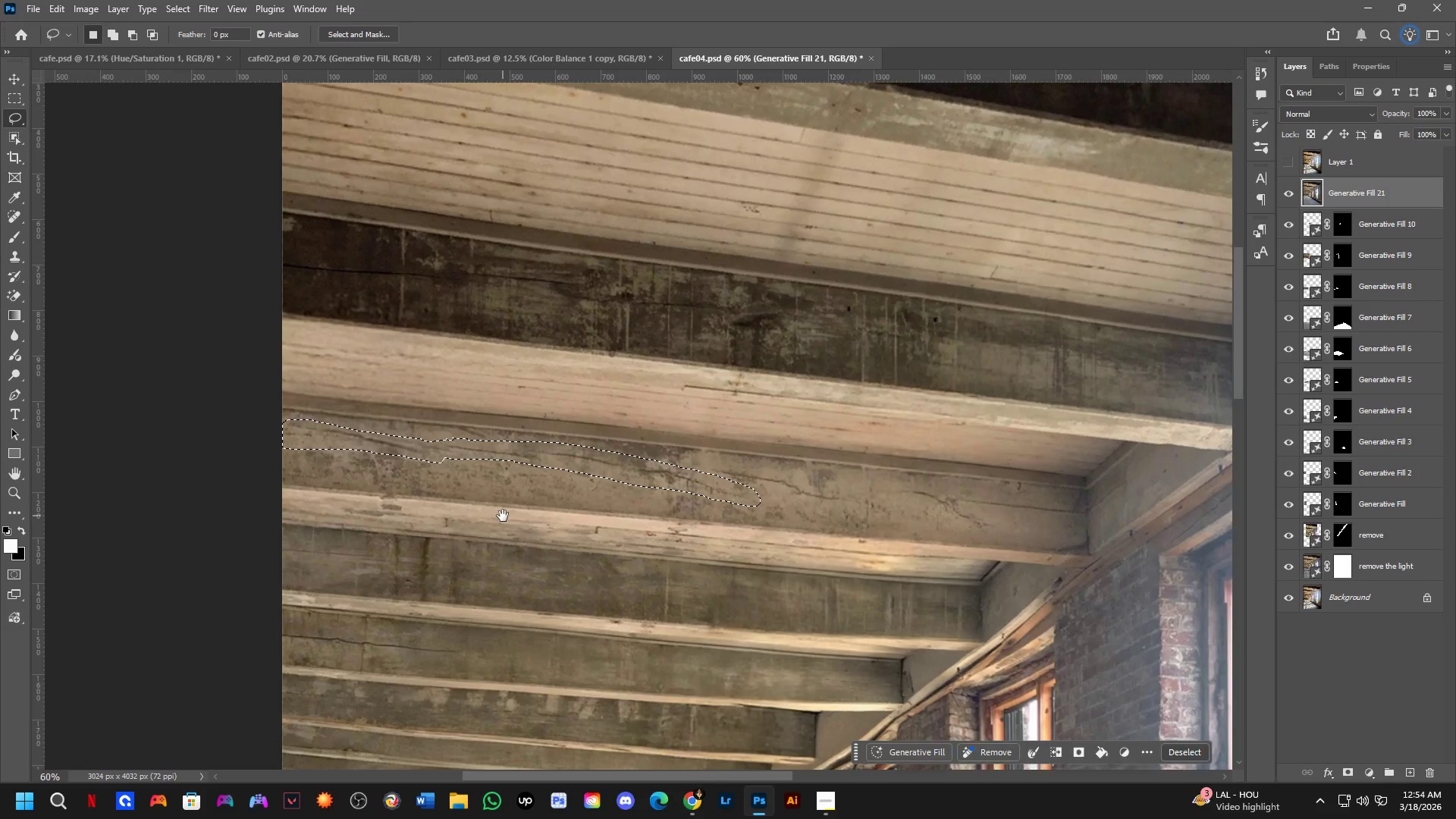 
scroll: coordinate [451, 476], scroll_direction: down, amount: 3.0
 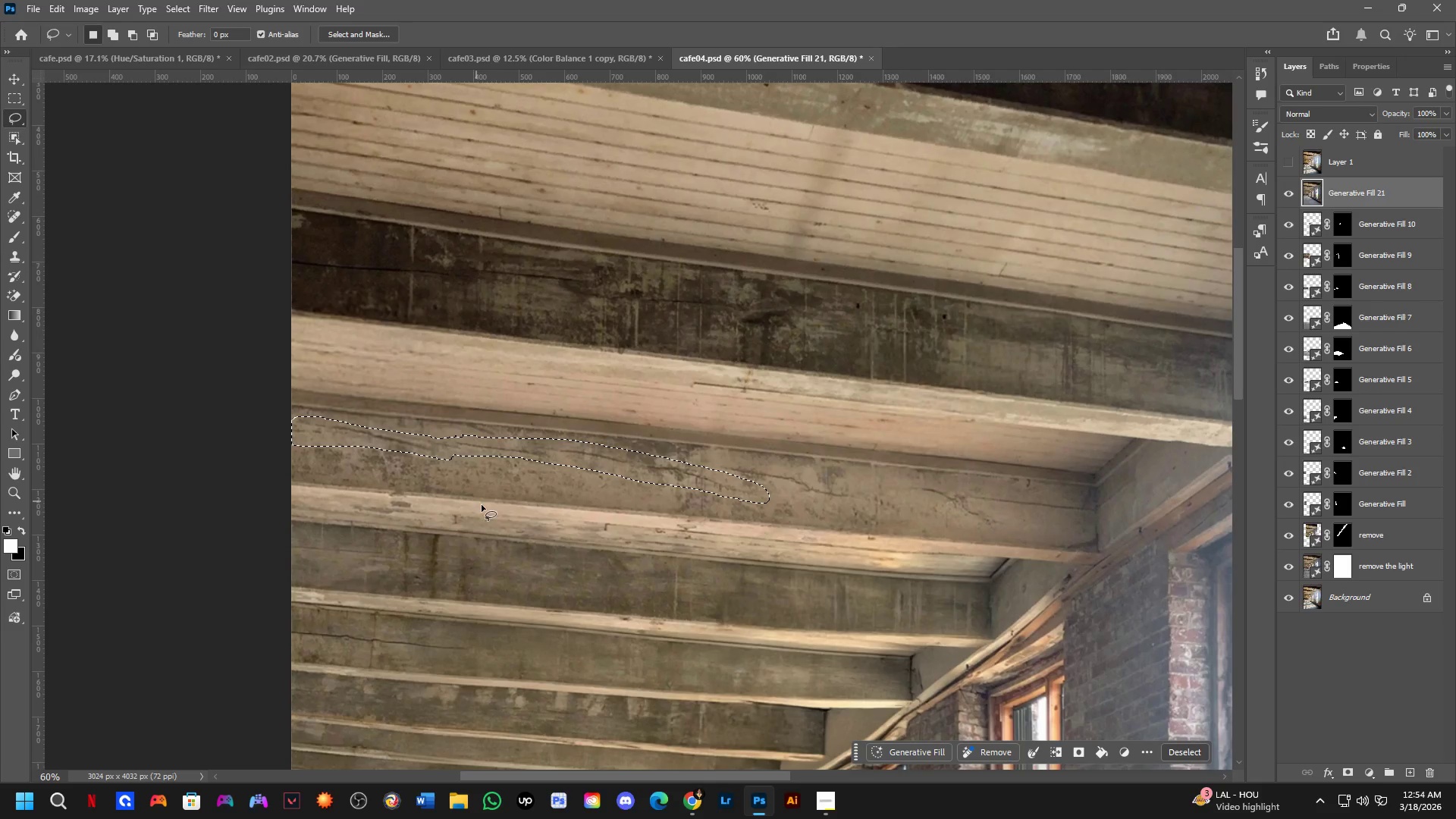 
hold_key(key=Space, duration=1.52)
 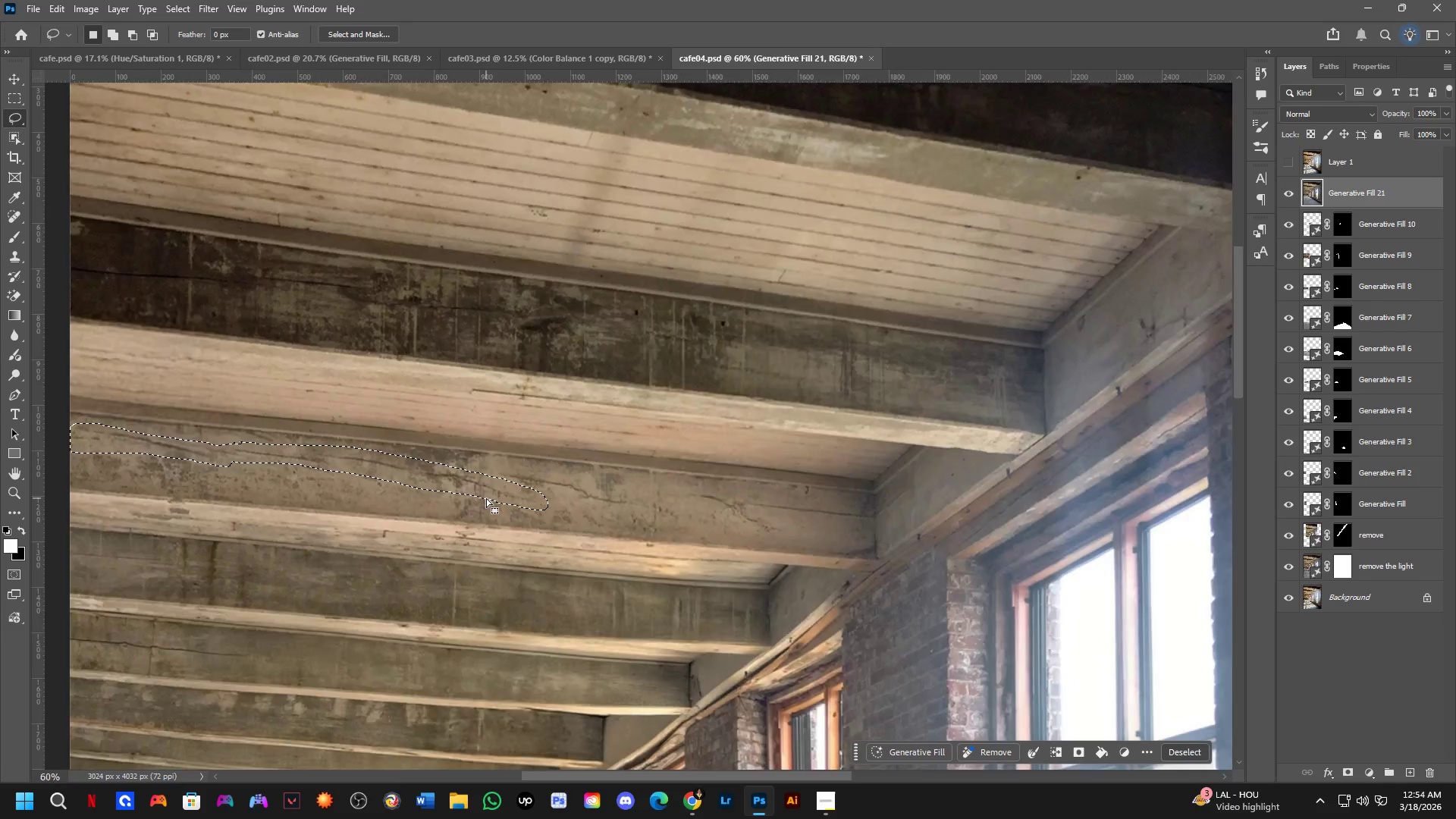 
left_click_drag(start_coordinate=[623, 510], to_coordinate=[411, 513])
 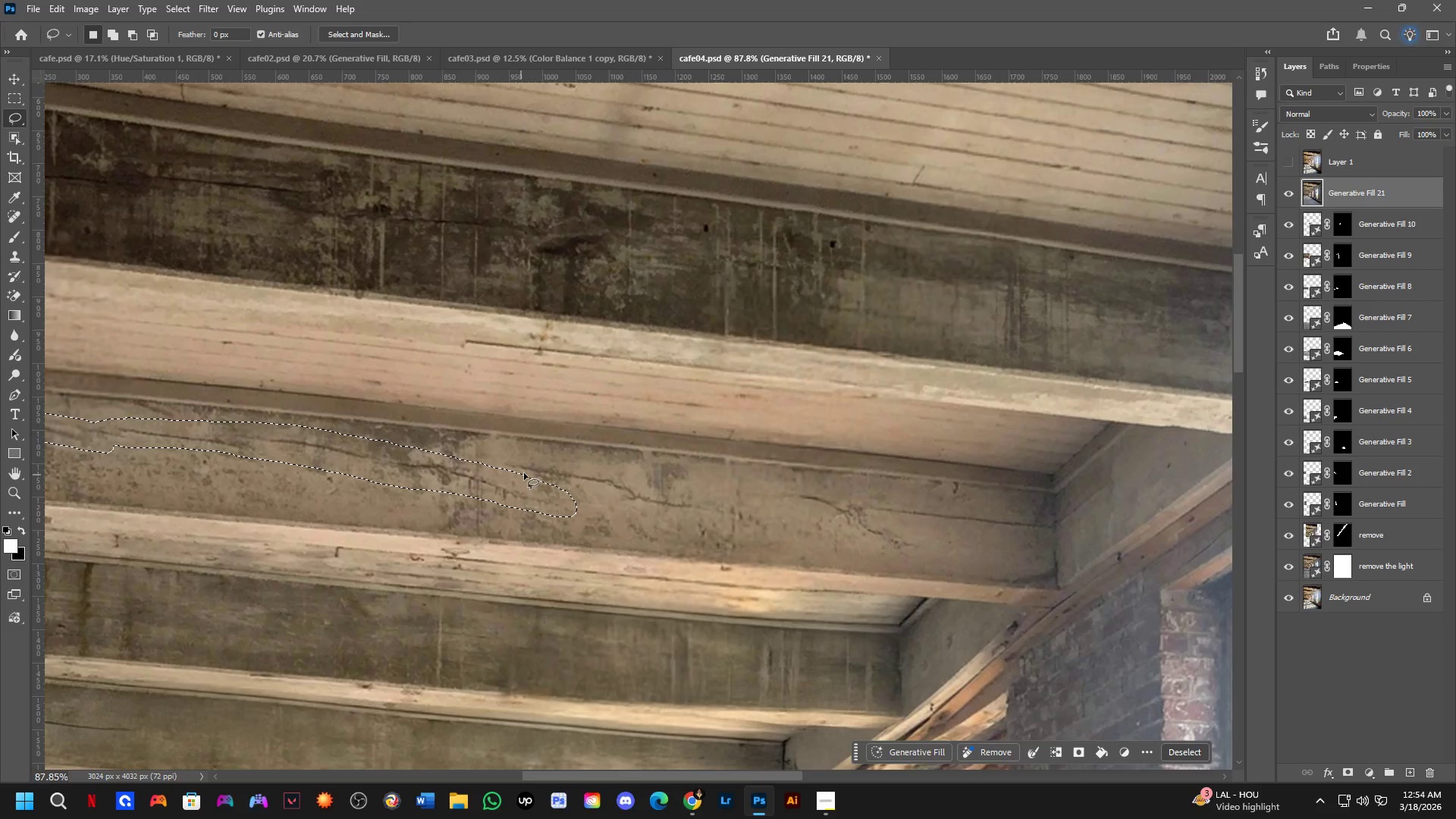 
hold_key(key=Space, duration=0.34)
 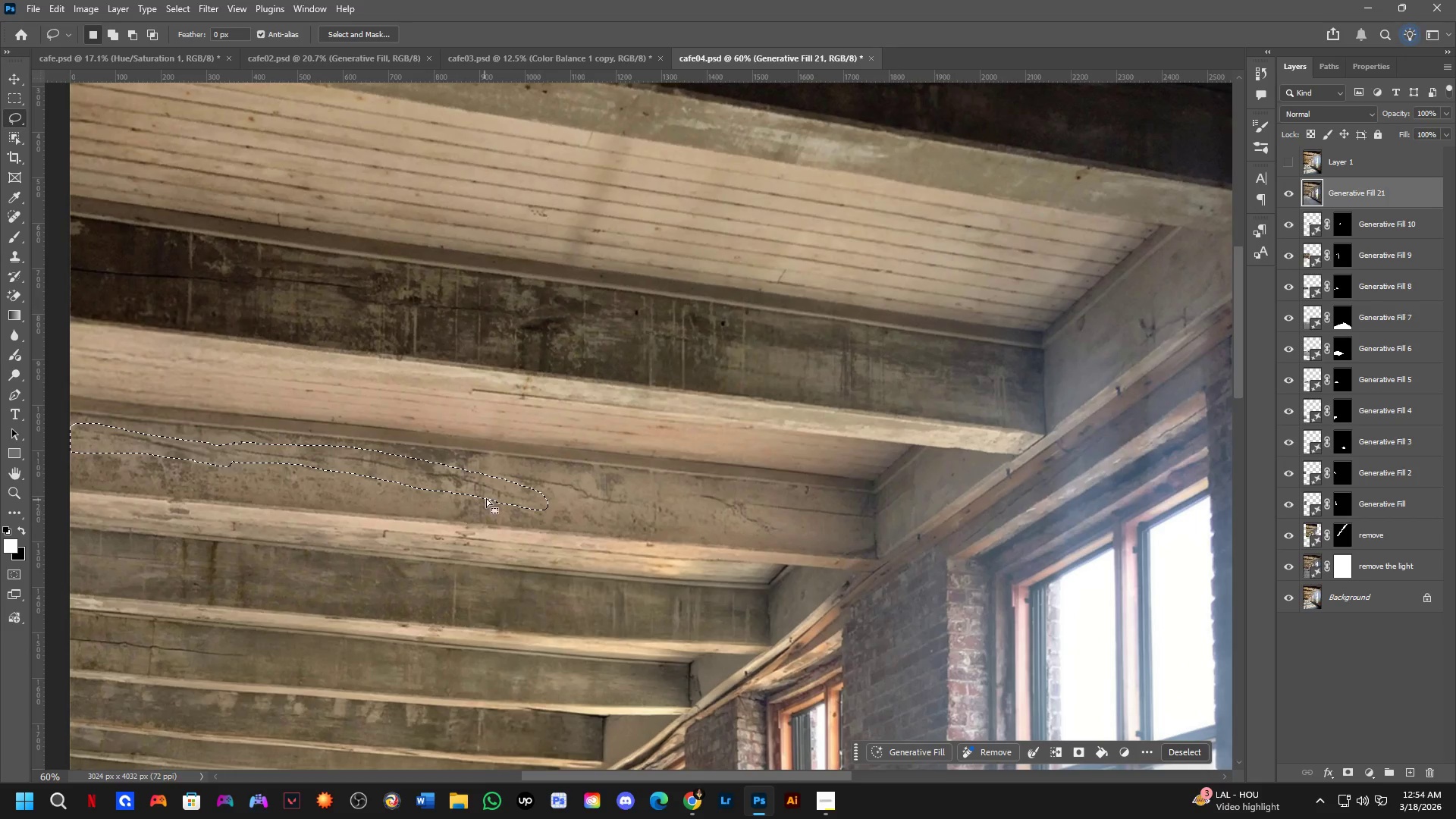 
key(Shift+ShiftLeft)
 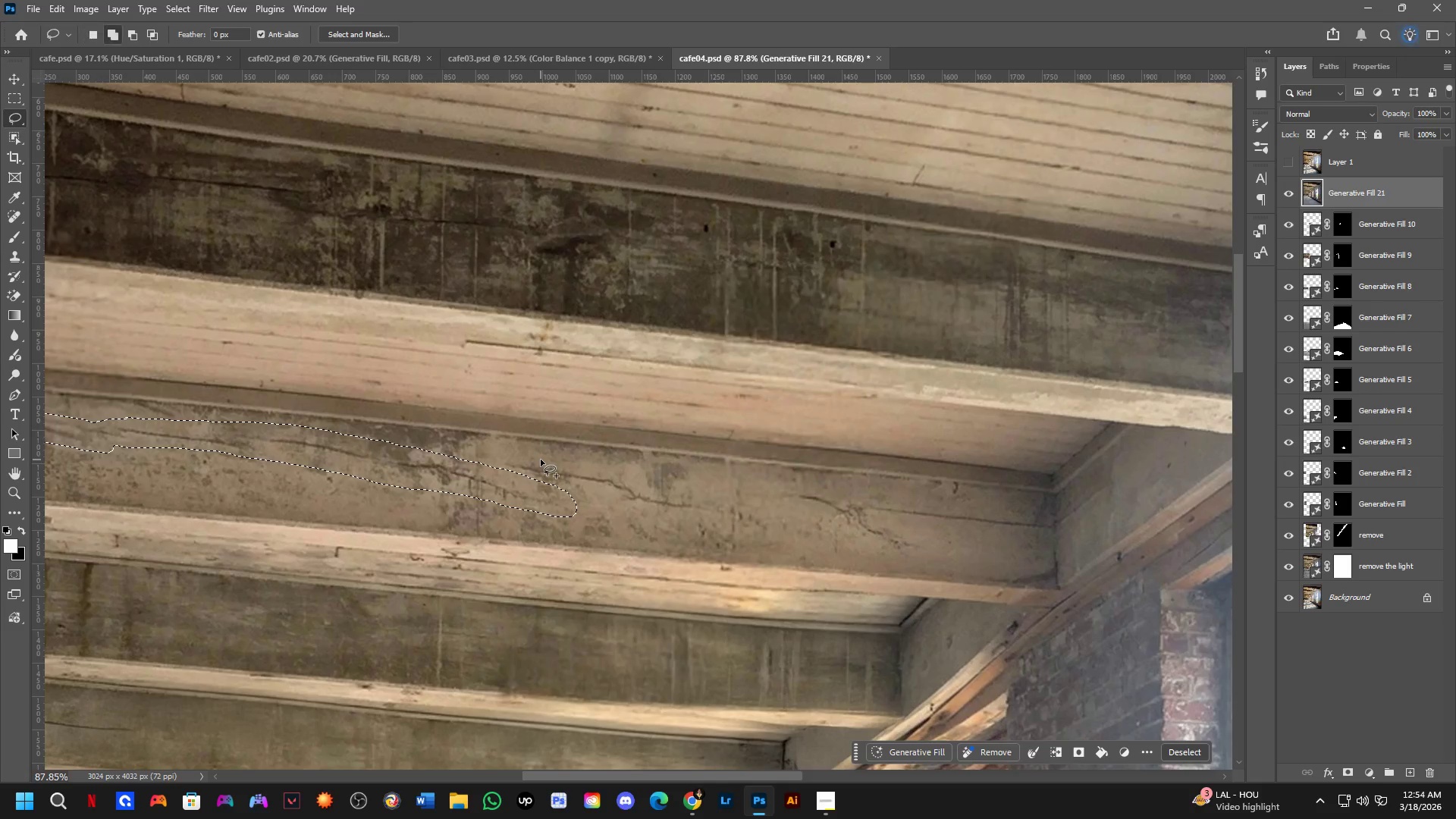 
left_click_drag(start_coordinate=[541, 460], to_coordinate=[584, 461])
 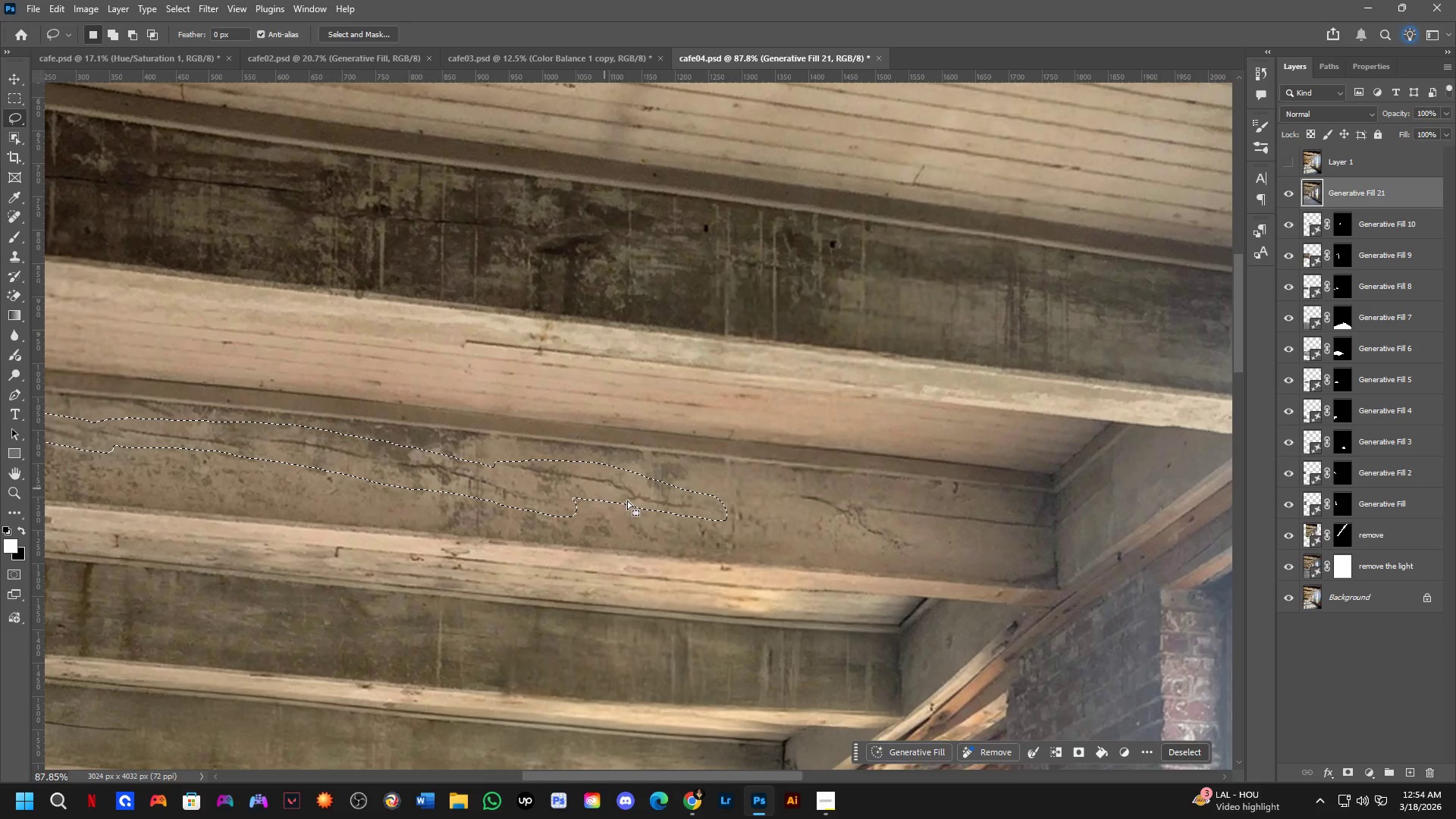 
scroll: coordinate [490, 493], scroll_direction: up, amount: 4.0
 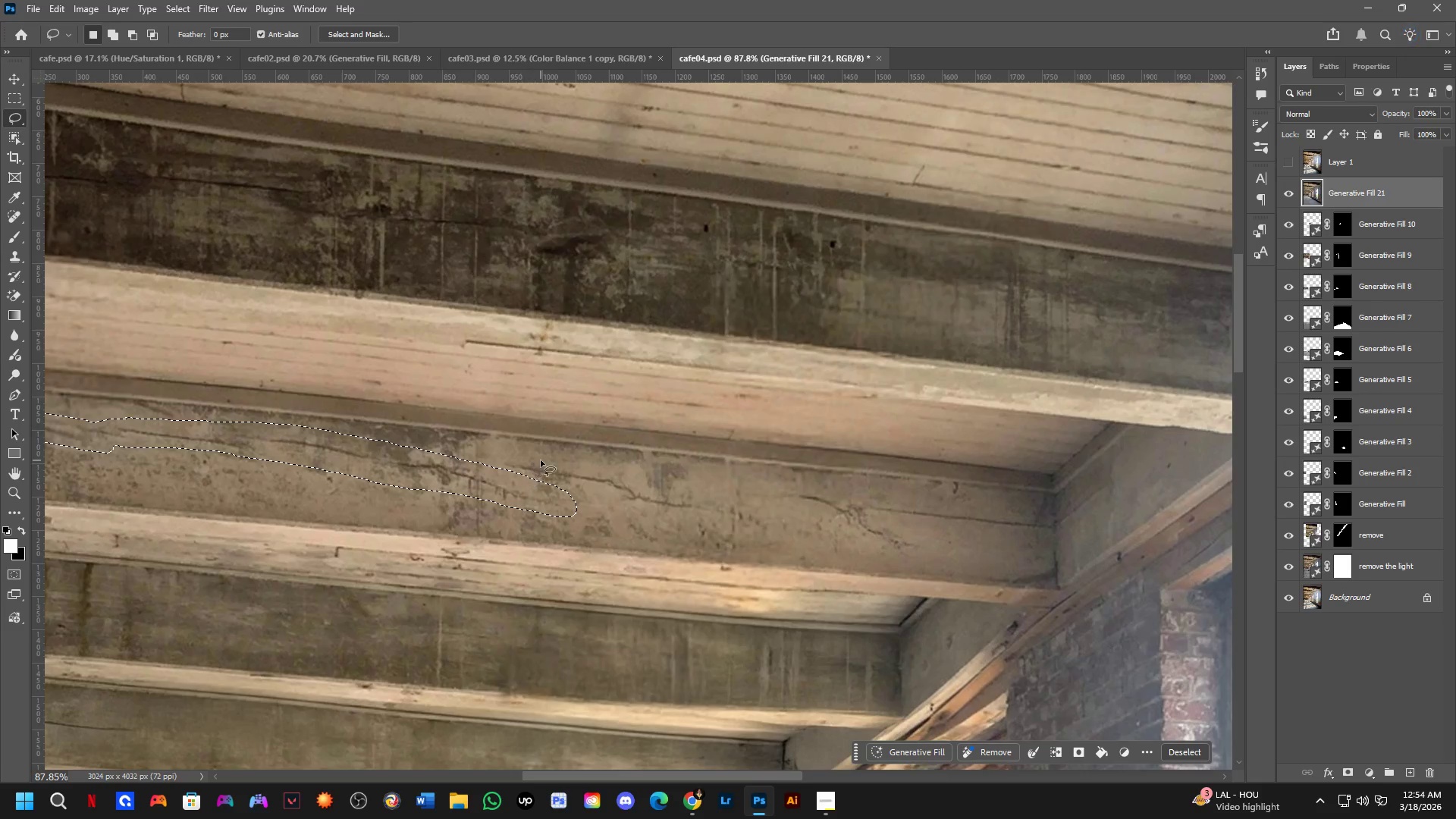 
hold_key(key=Space, duration=0.56)
 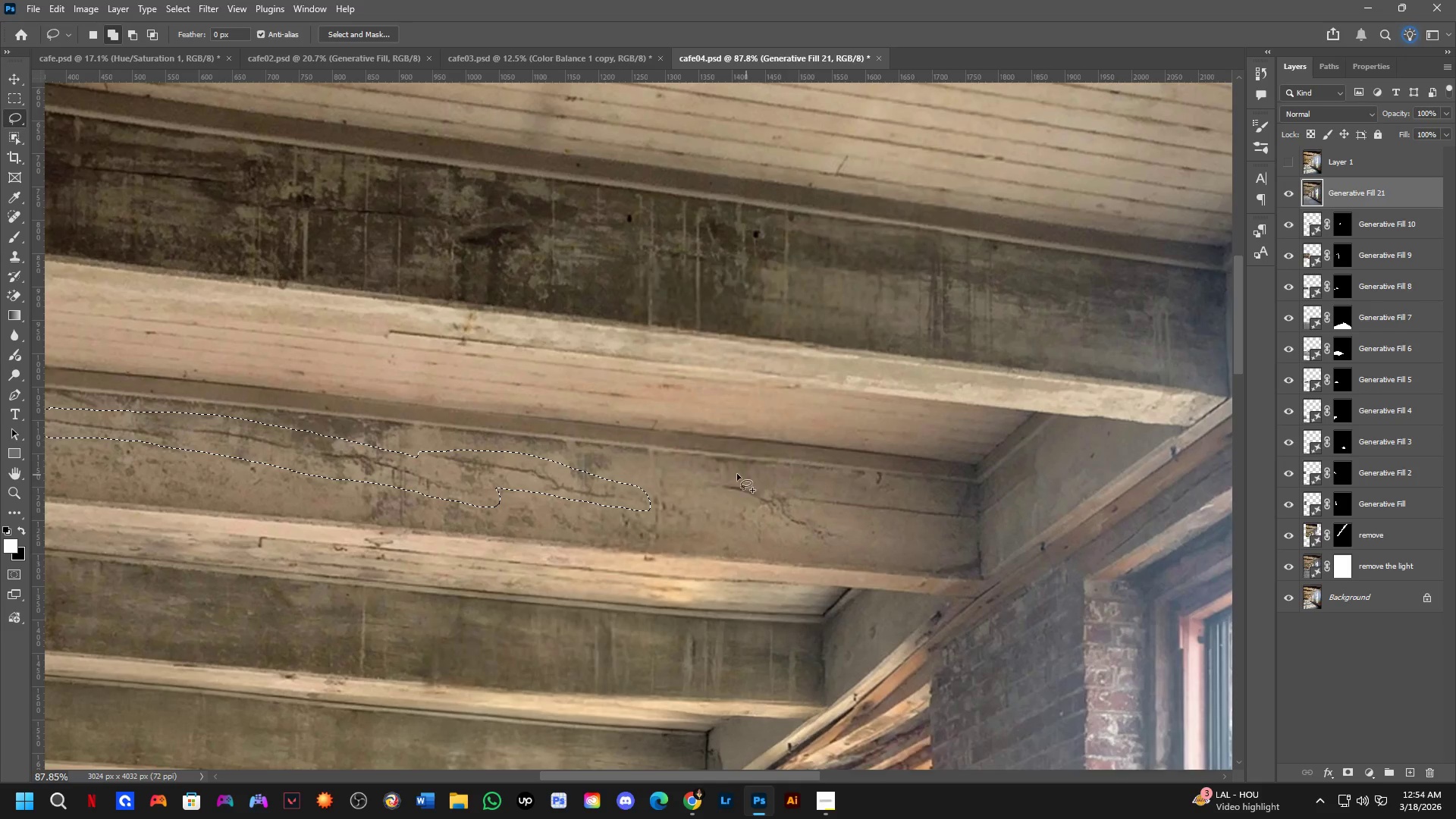 
left_click_drag(start_coordinate=[740, 519], to_coordinate=[664, 509])
 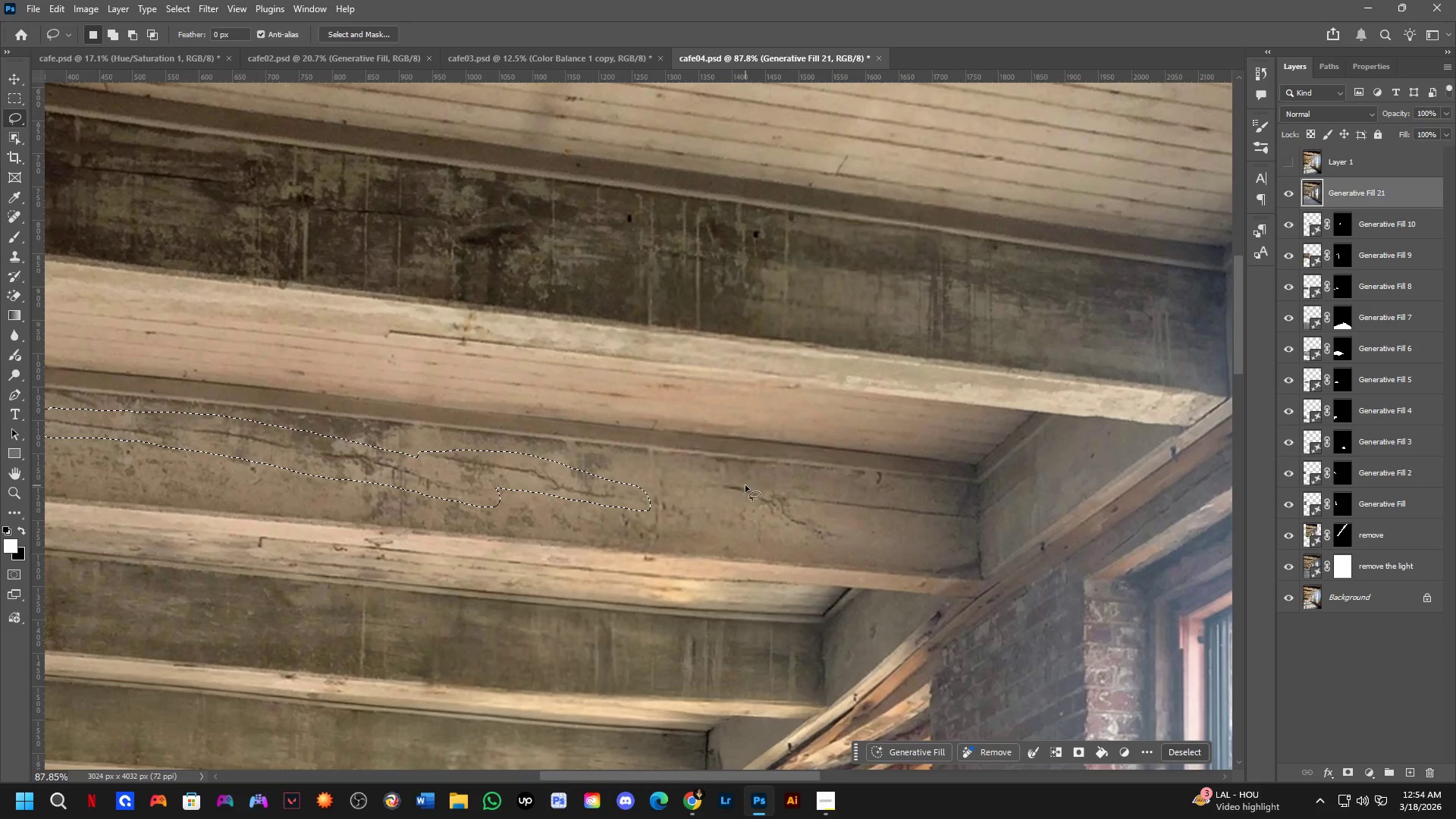 
hold_key(key=ShiftLeft, duration=0.33)
left_click_drag(start_coordinate=[748, 475], to_coordinate=[783, 495])
 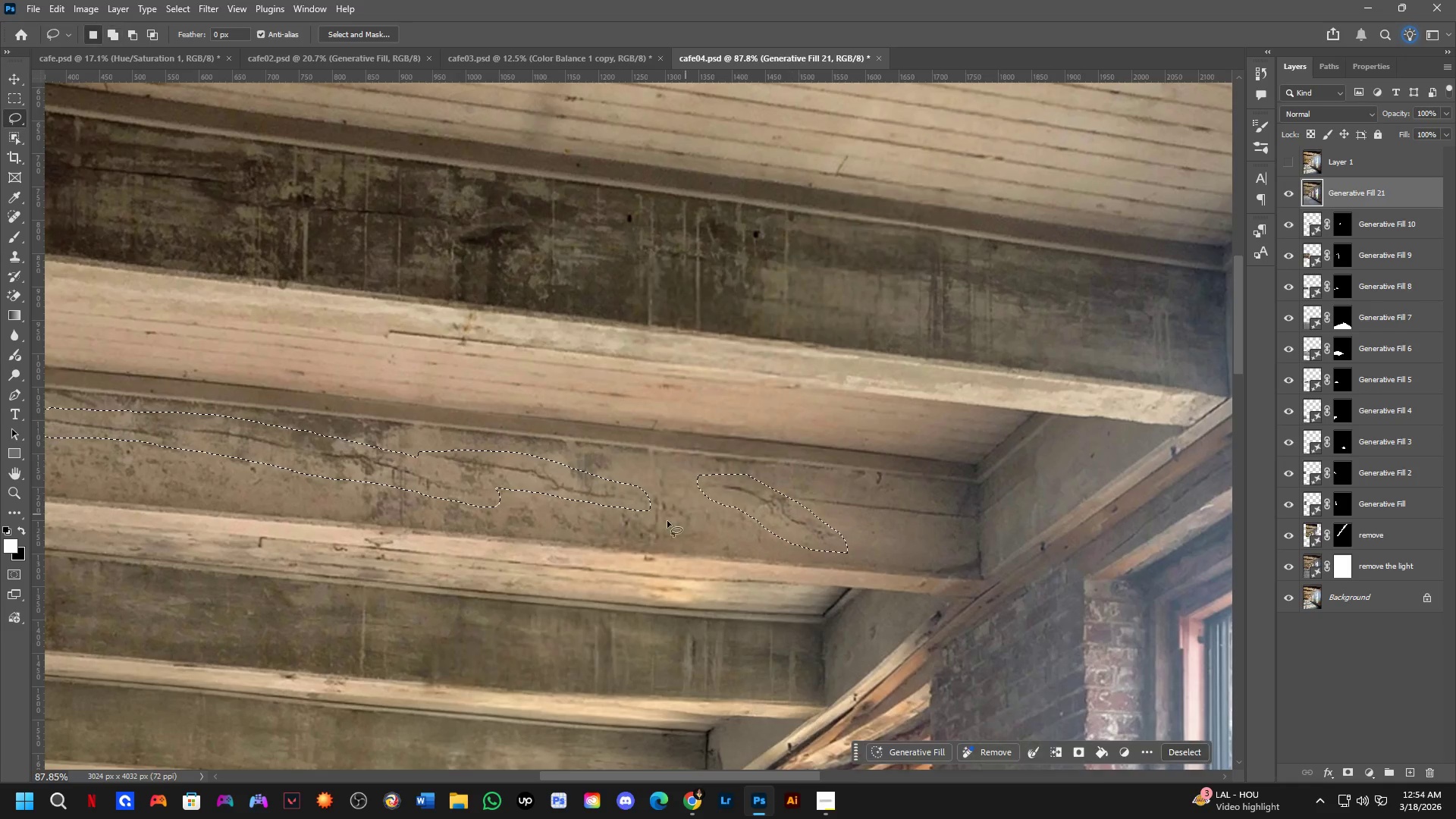 
hold_key(key=Space, duration=0.47)
 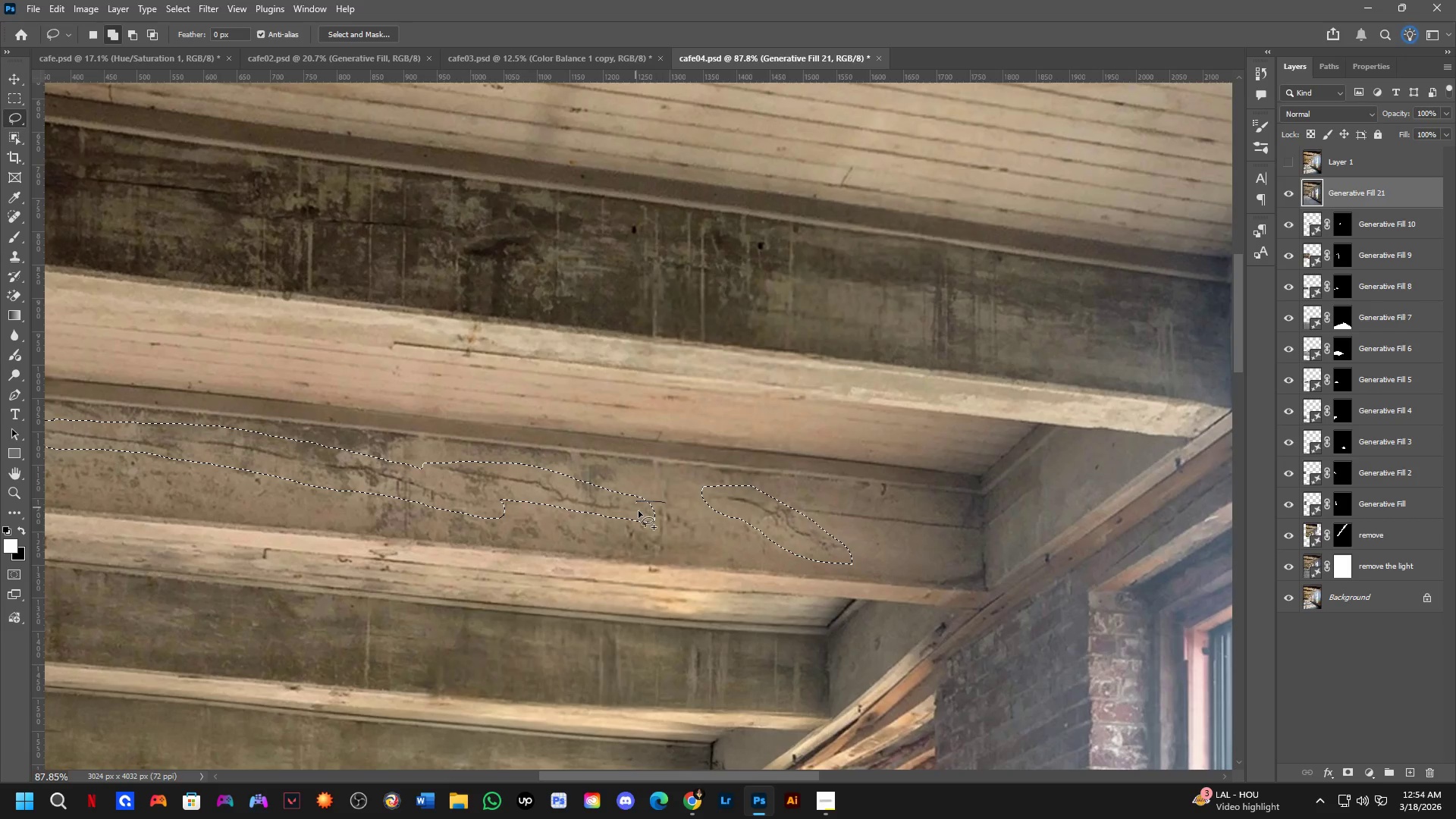 
left_click_drag(start_coordinate=[643, 525], to_coordinate=[648, 536])
 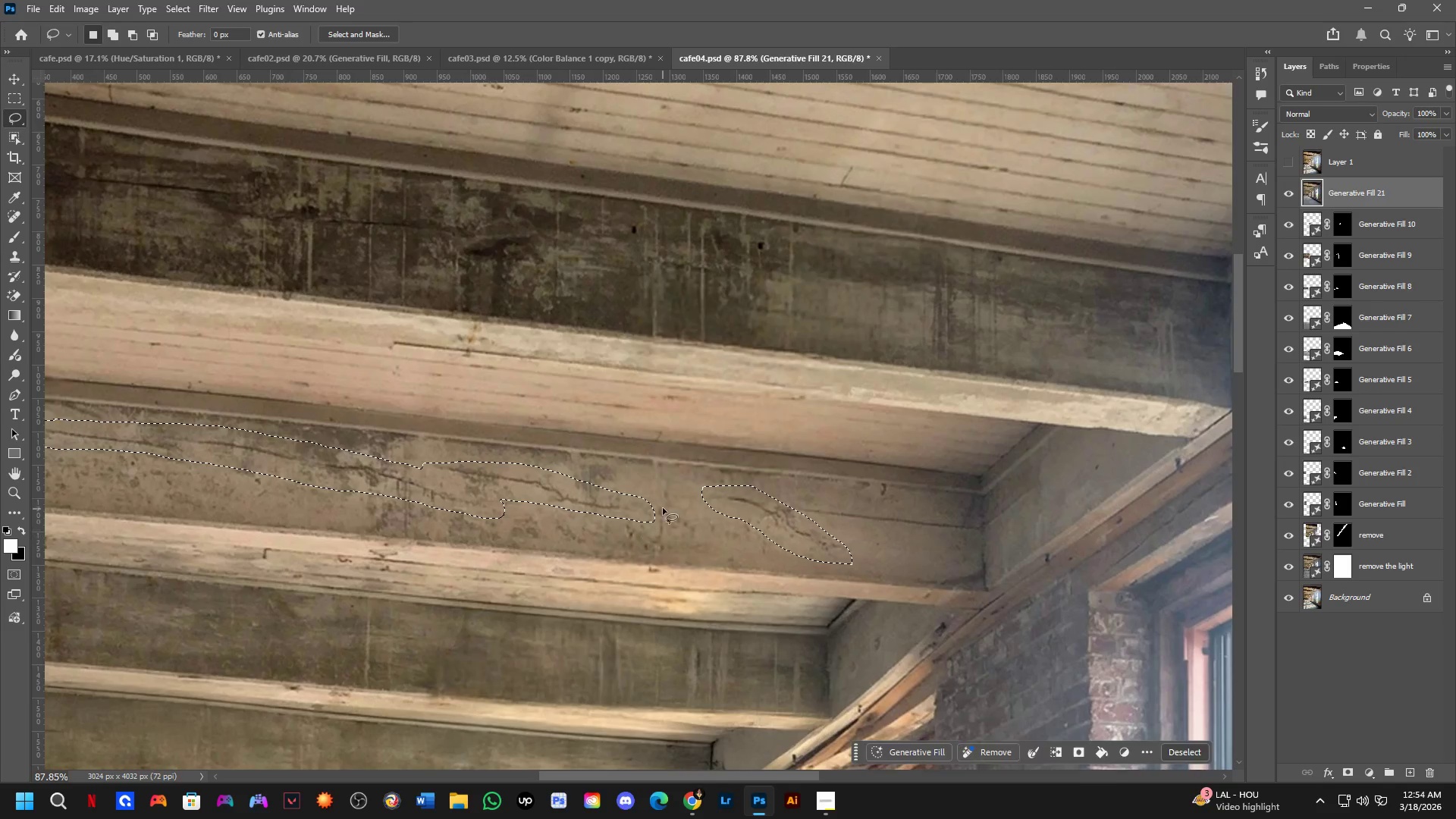 
key(Shift+ShiftLeft)
 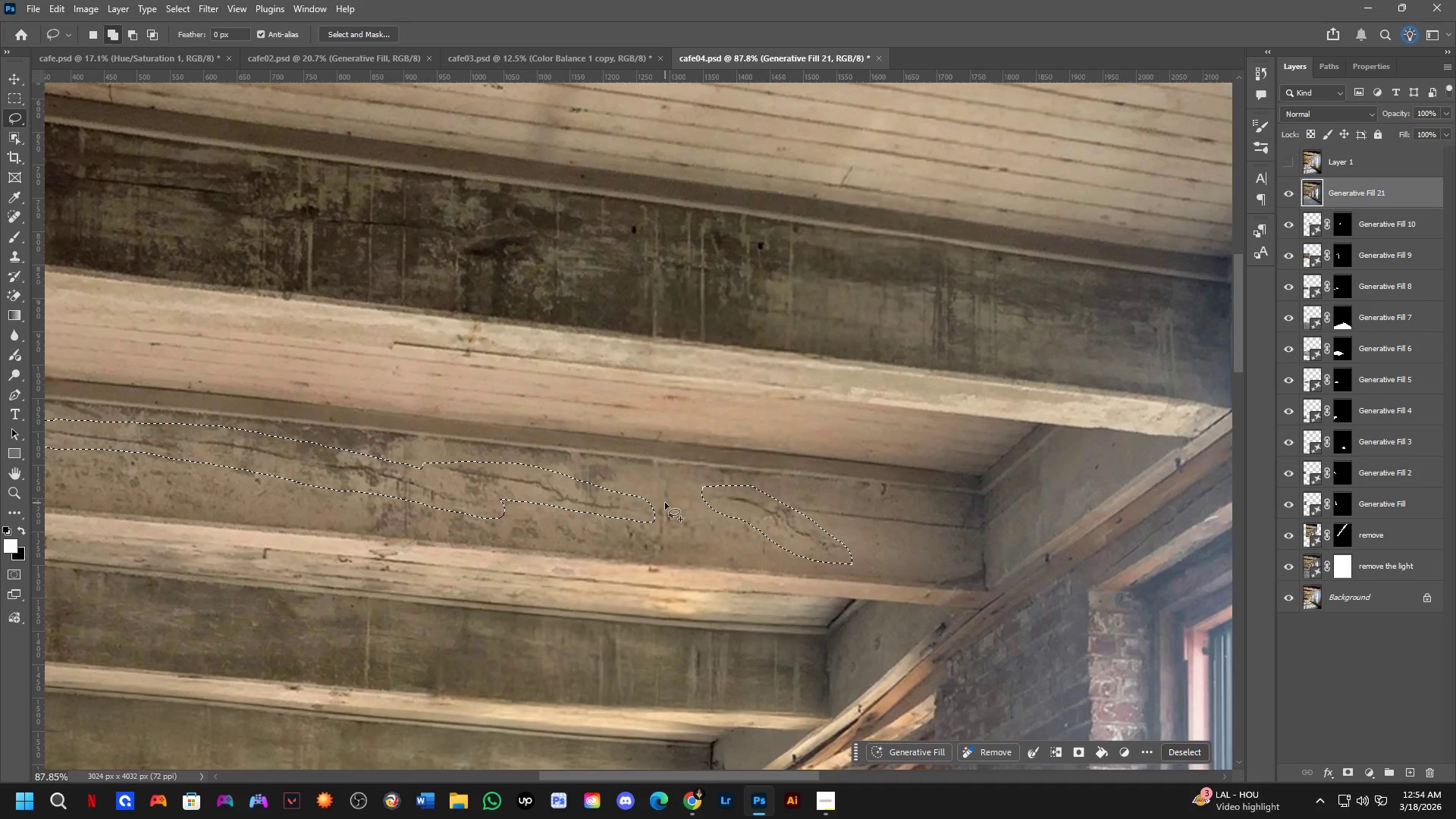 
left_click_drag(start_coordinate=[665, 503], to_coordinate=[689, 508])
 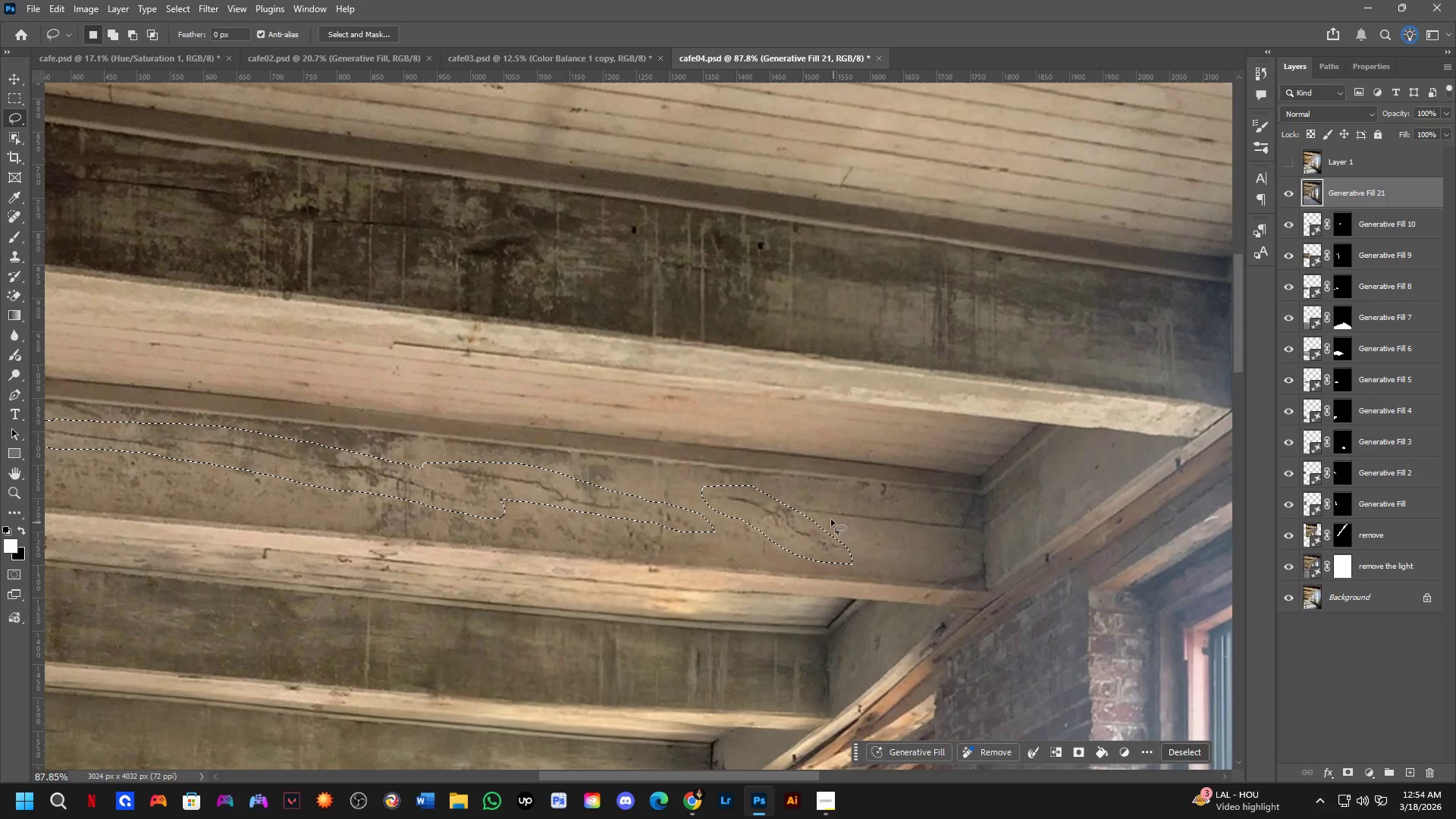 
key(Shift+ShiftLeft)
 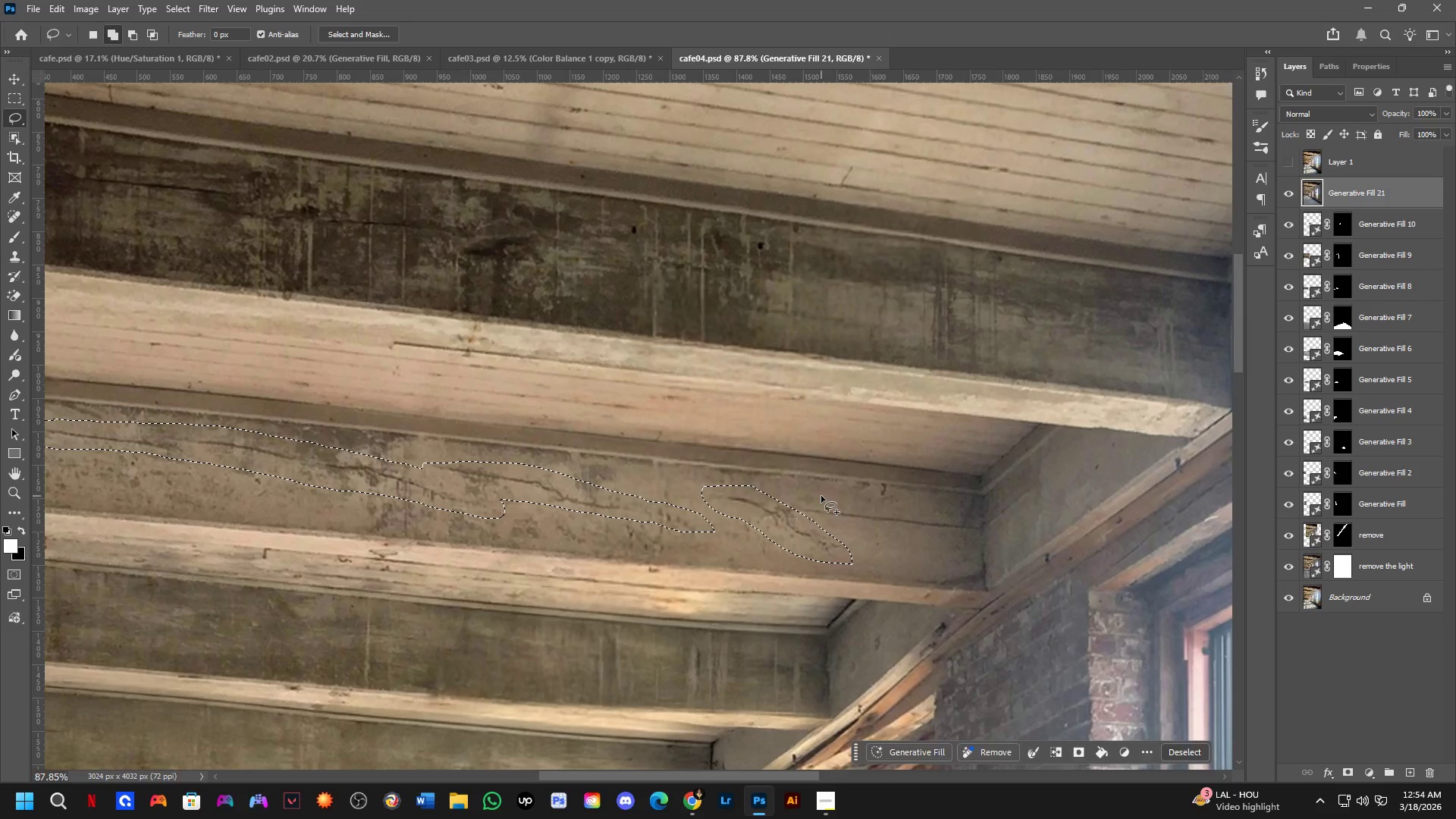 
left_click_drag(start_coordinate=[821, 496], to_coordinate=[836, 507])
 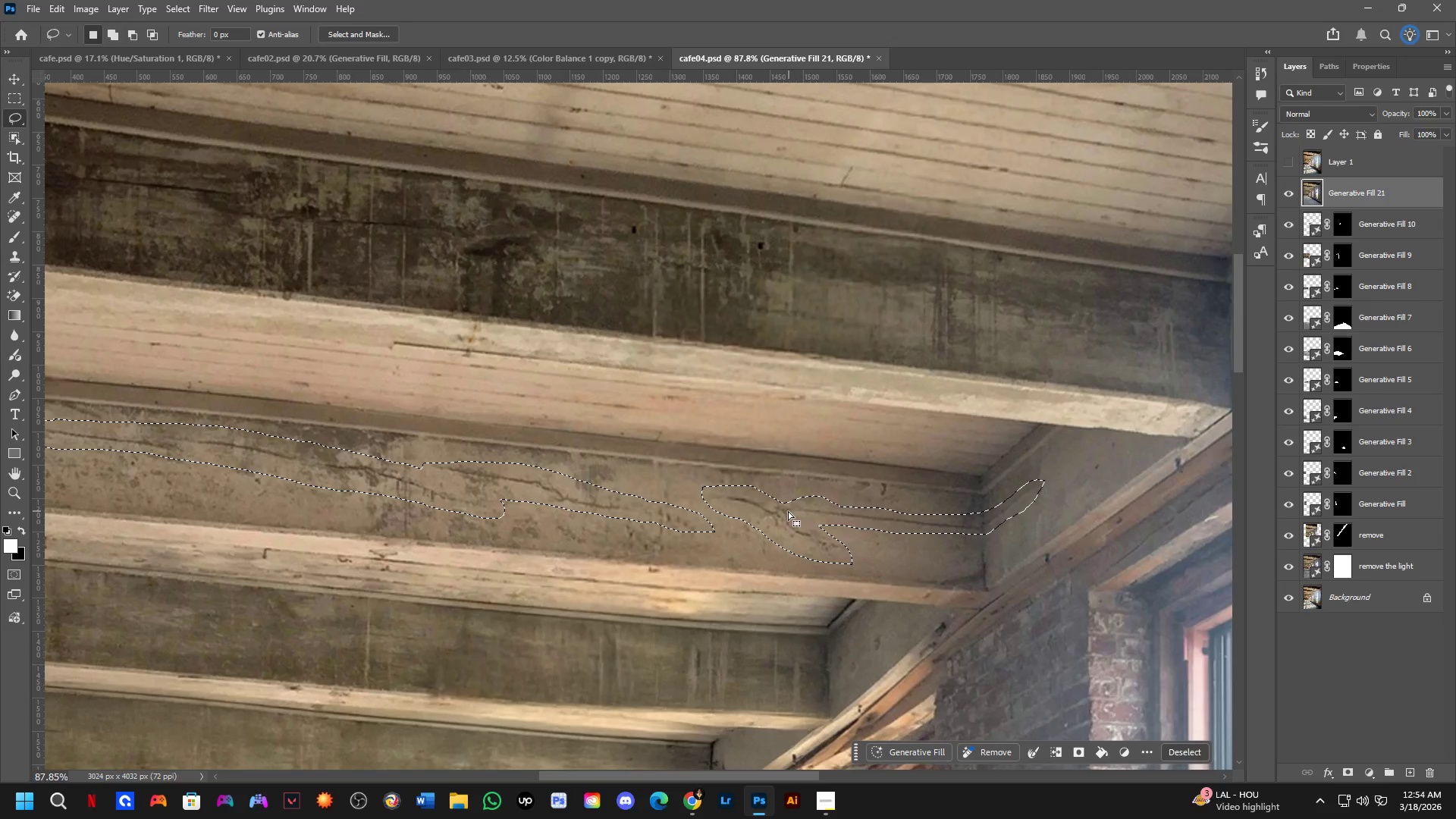 
hold_key(key=Space, duration=0.55)
 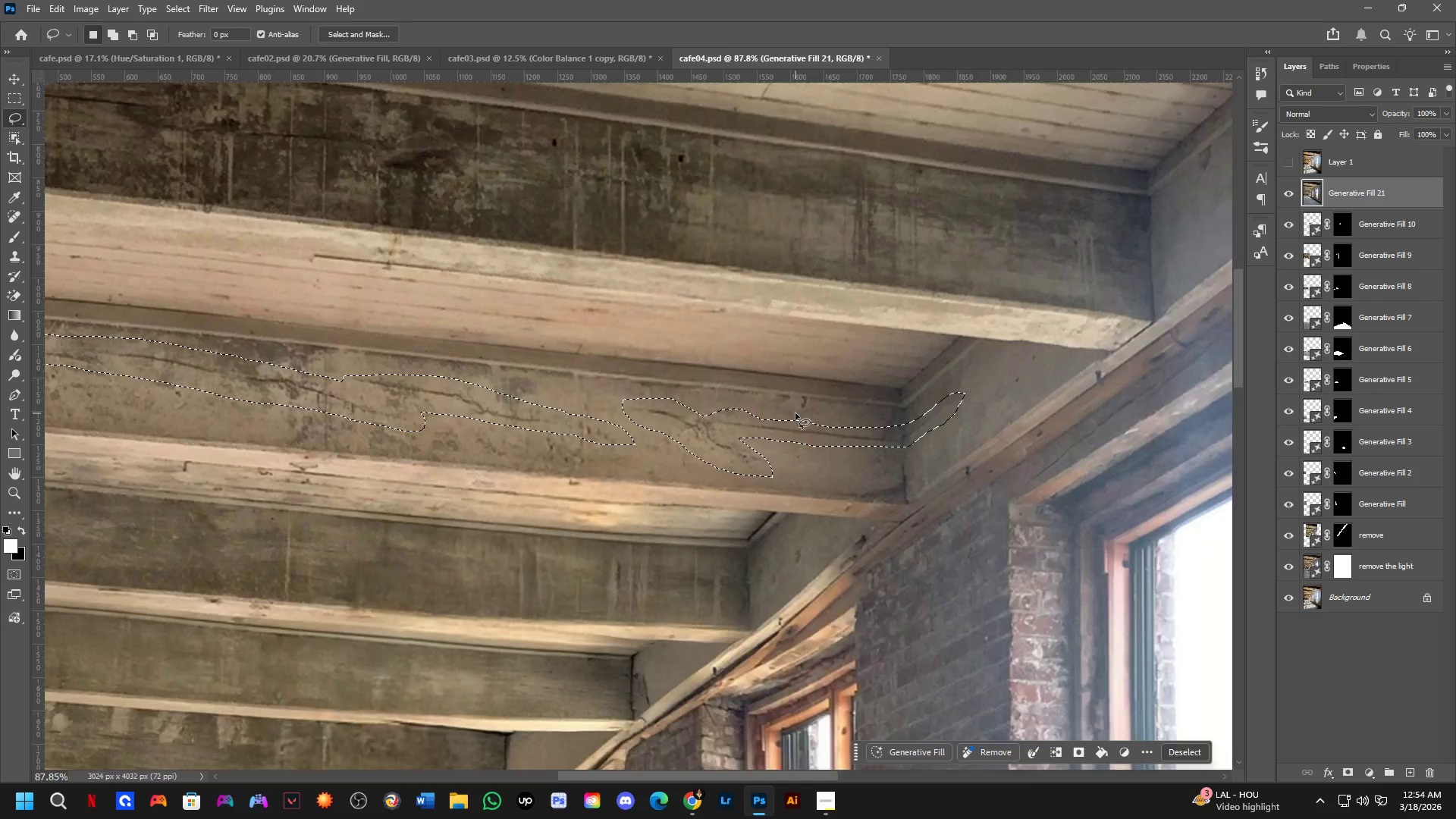 
left_click_drag(start_coordinate=[765, 520], to_coordinate=[720, 431])
 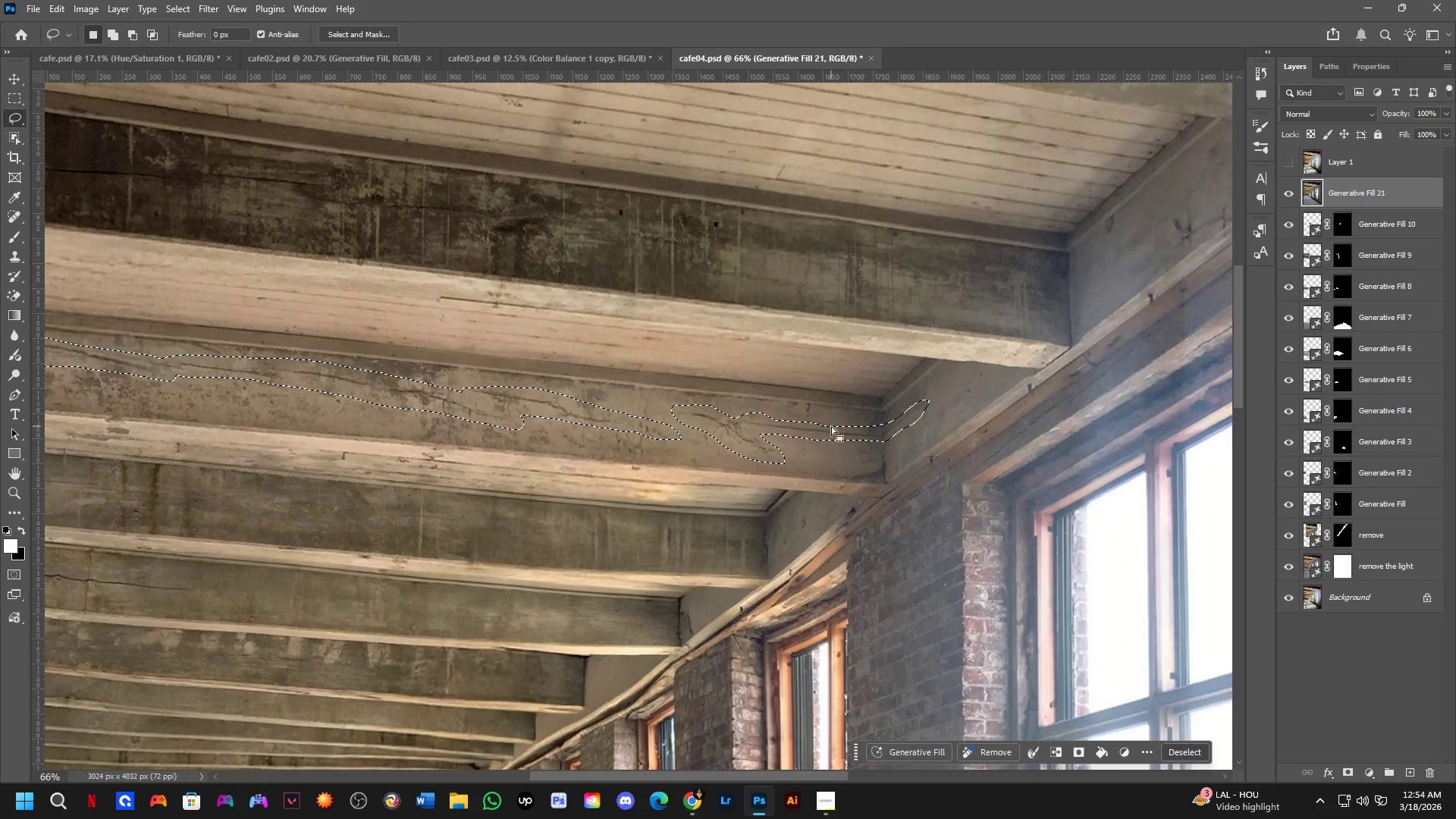 
scroll: coordinate [762, 516], scroll_direction: down, amount: 3.0
 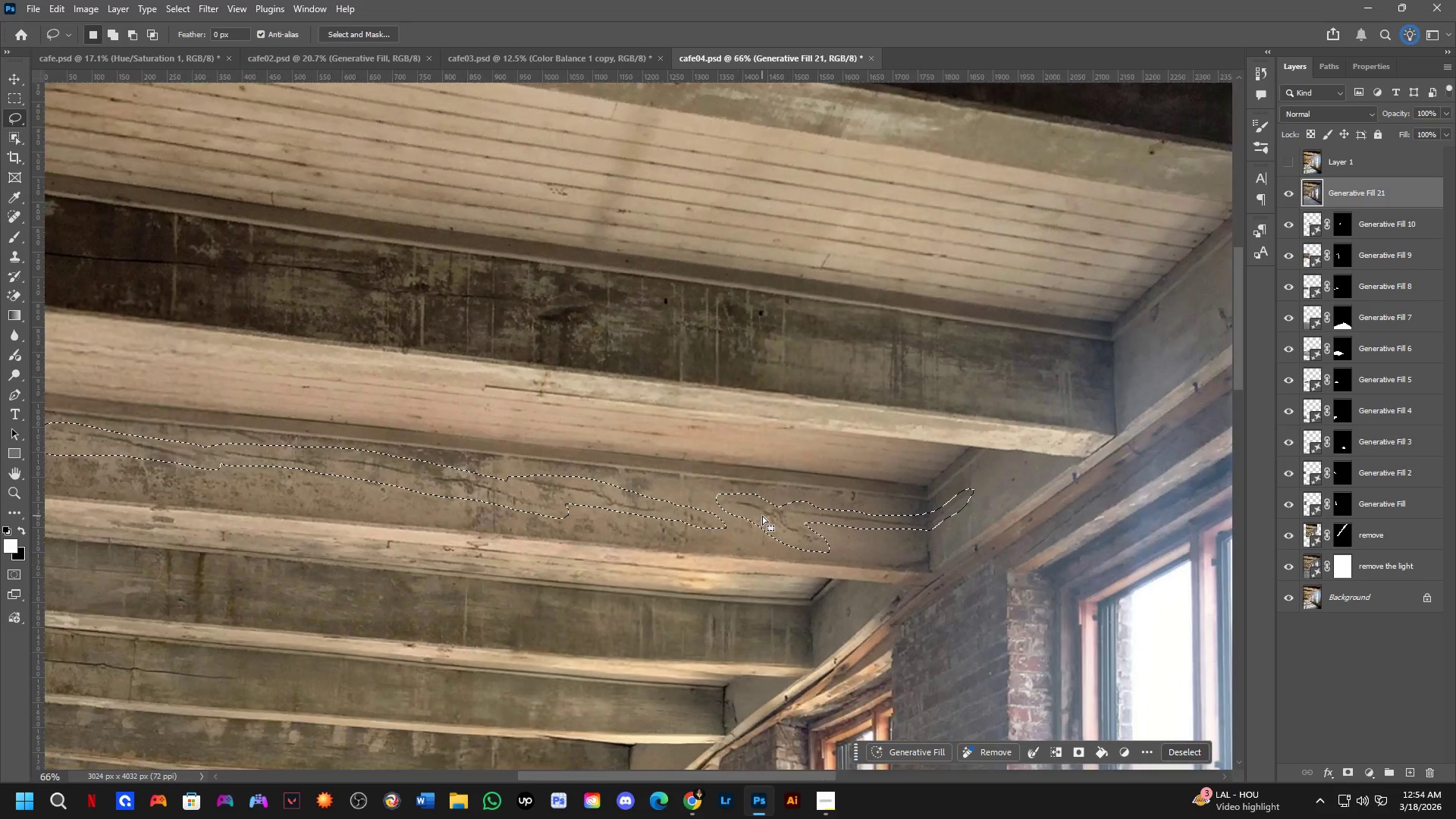 
scroll: coordinate [795, 413], scroll_direction: up, amount: 6.0
 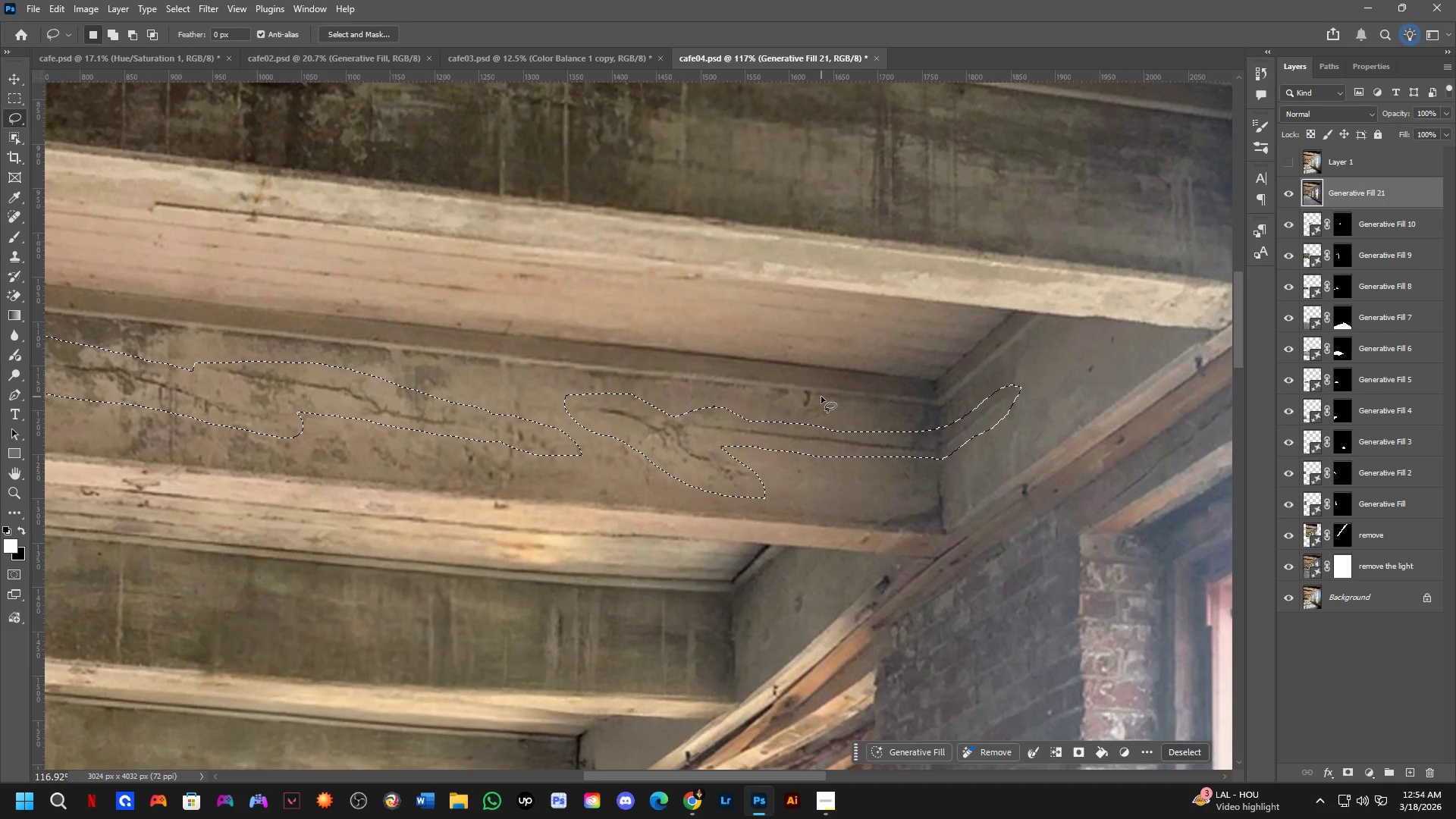 
hold_key(key=ShiftLeft, duration=0.38)
left_click_drag(start_coordinate=[821, 397], to_coordinate=[839, 396])
 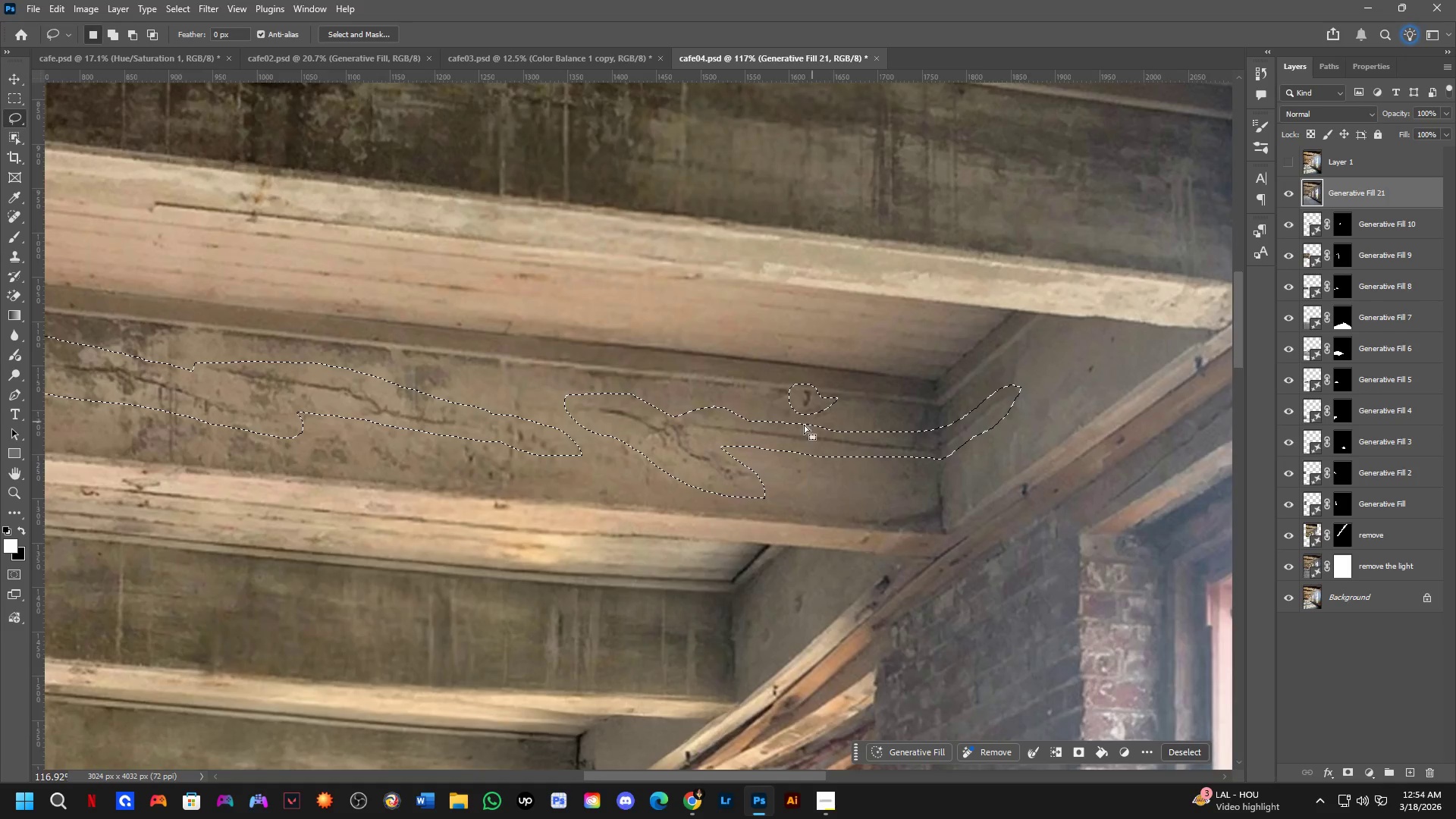 
scroll: coordinate [765, 442], scroll_direction: down, amount: 7.0
 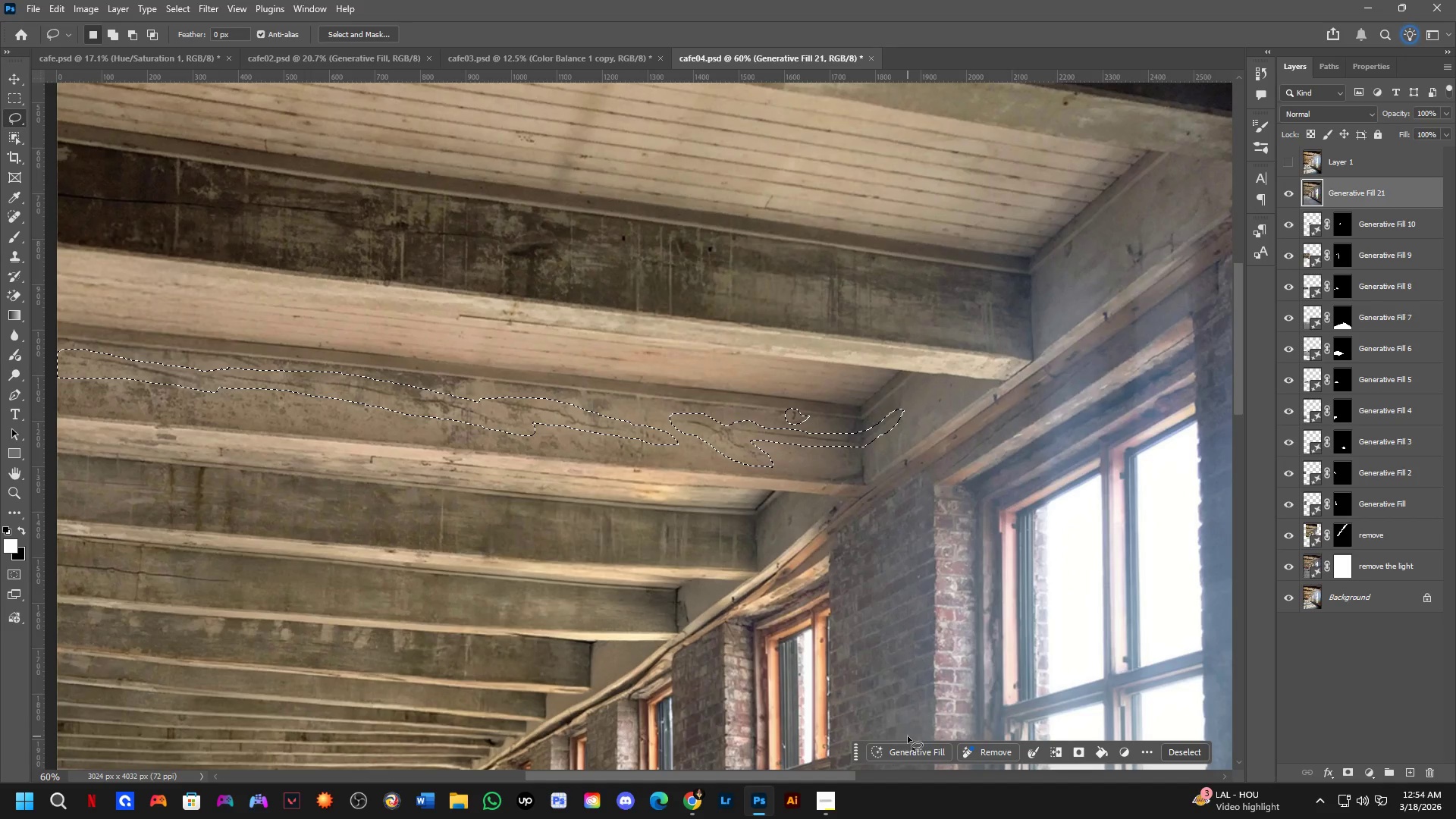 
left_click([912, 755])
 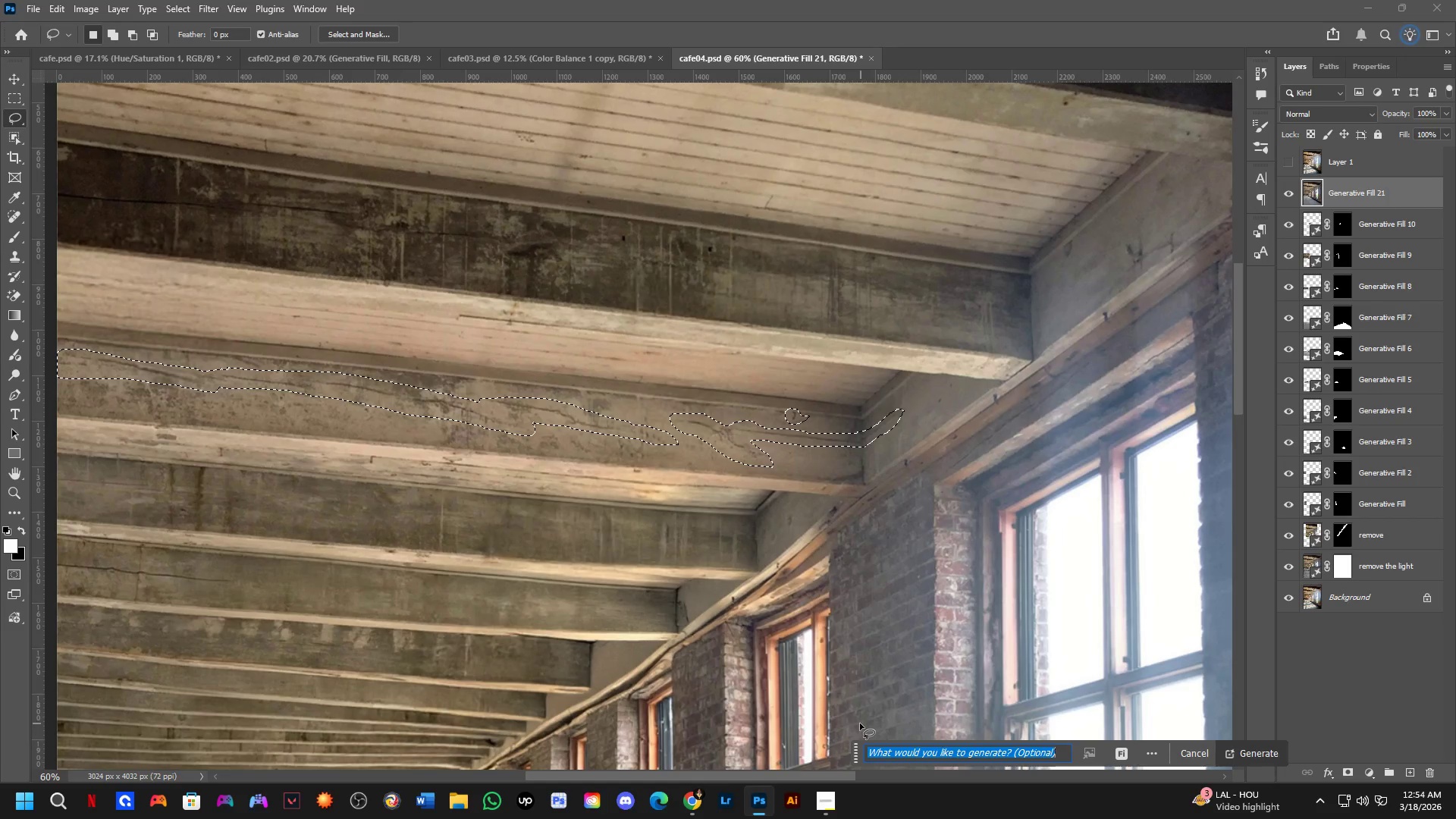 
key(NumpadEnter)
 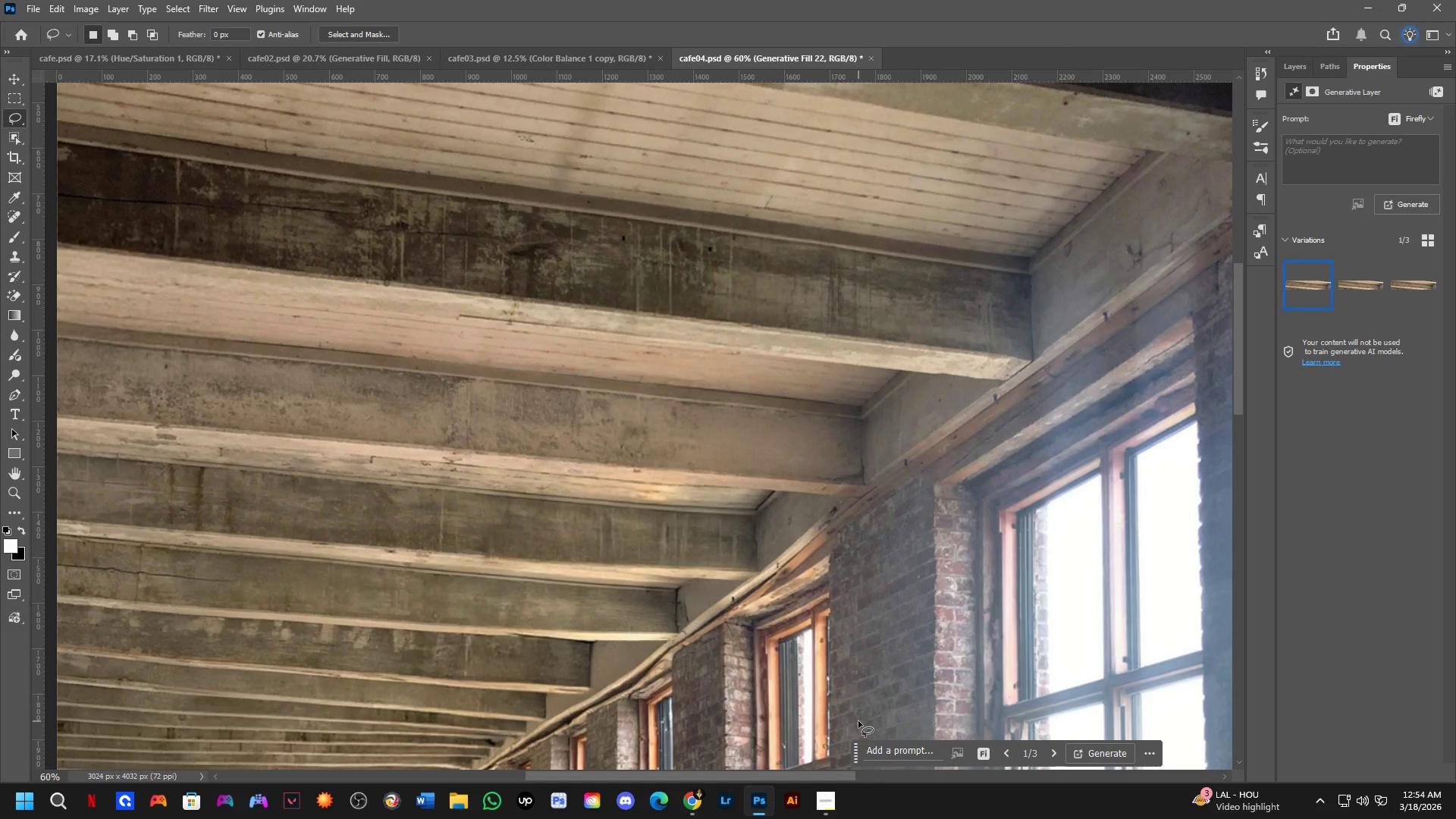 
wait(26.17)
 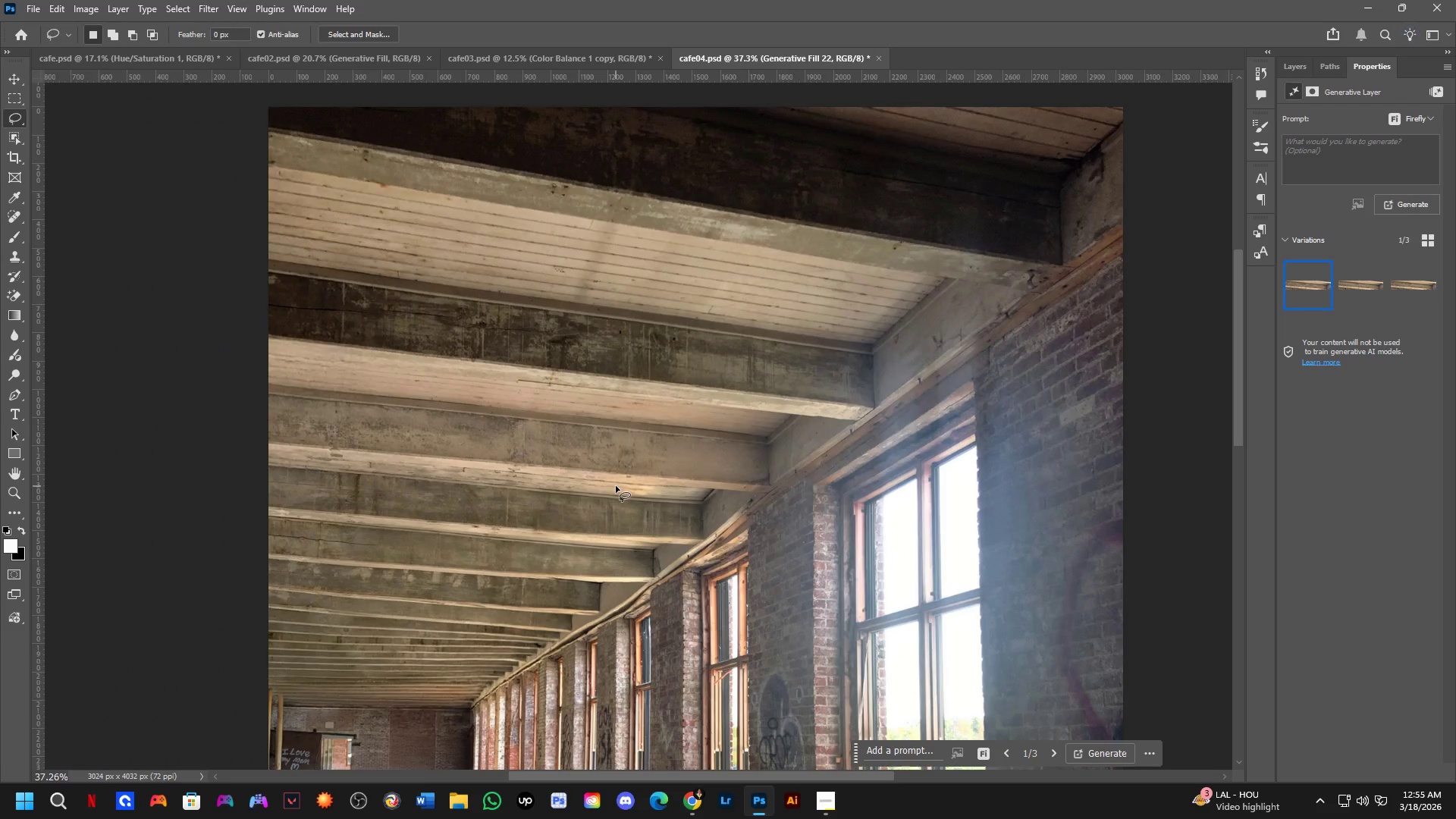 
hold_key(key=Space, duration=0.53)
 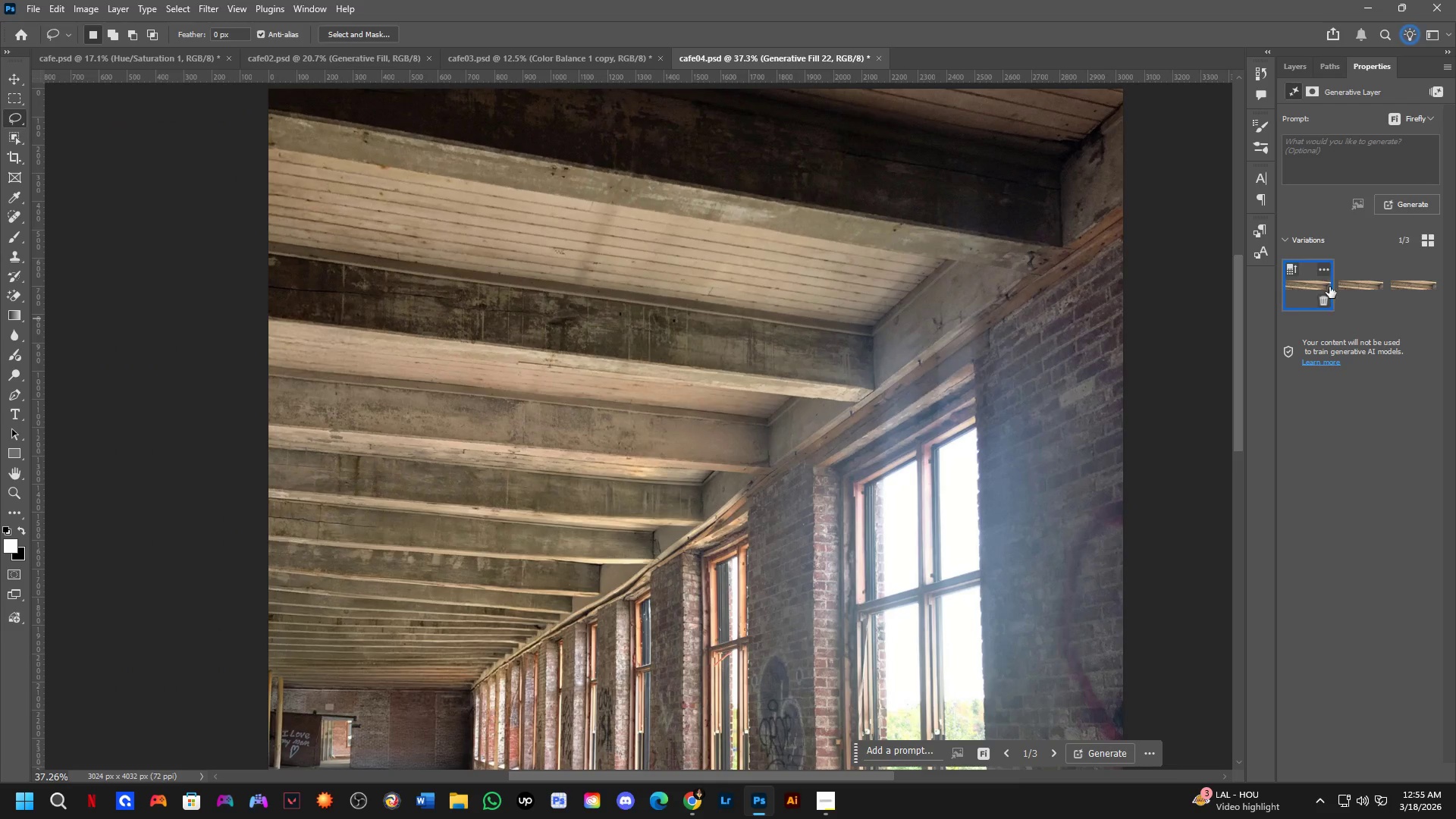 
left_click_drag(start_coordinate=[588, 508], to_coordinate=[588, 490])
 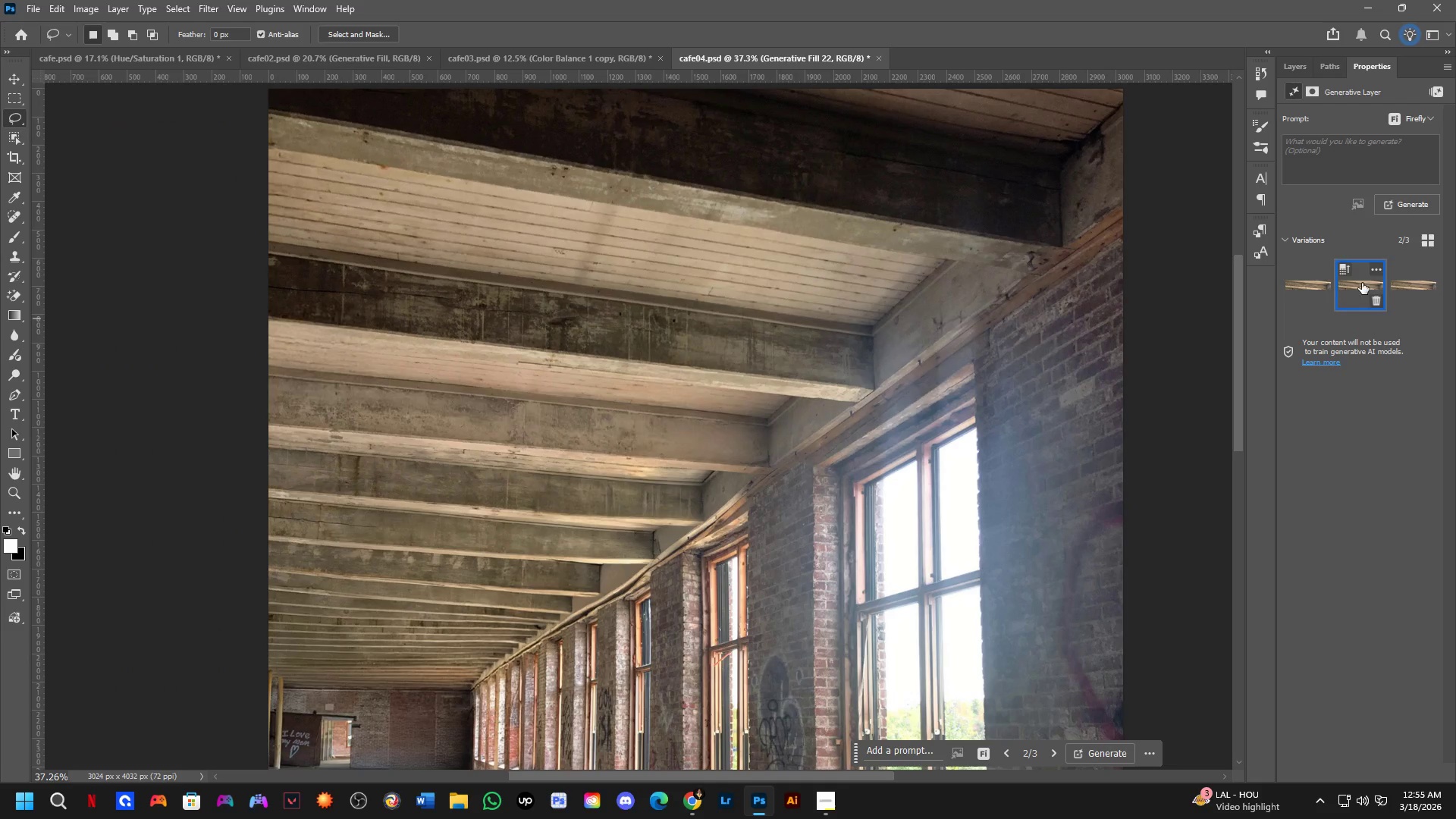 
scroll: coordinate [616, 486], scroll_direction: down, amount: 5.0
 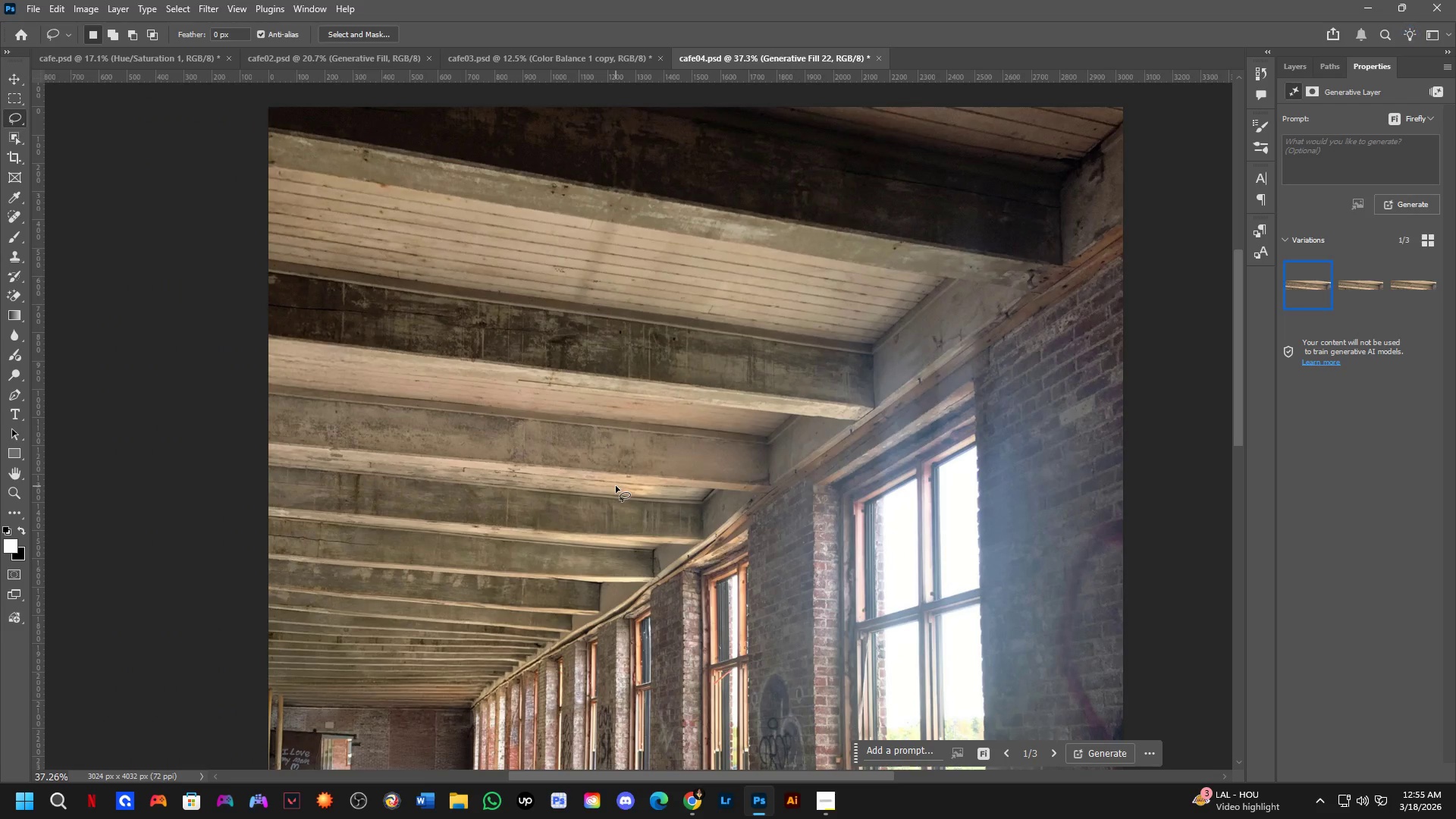 
double_click([1401, 283])
 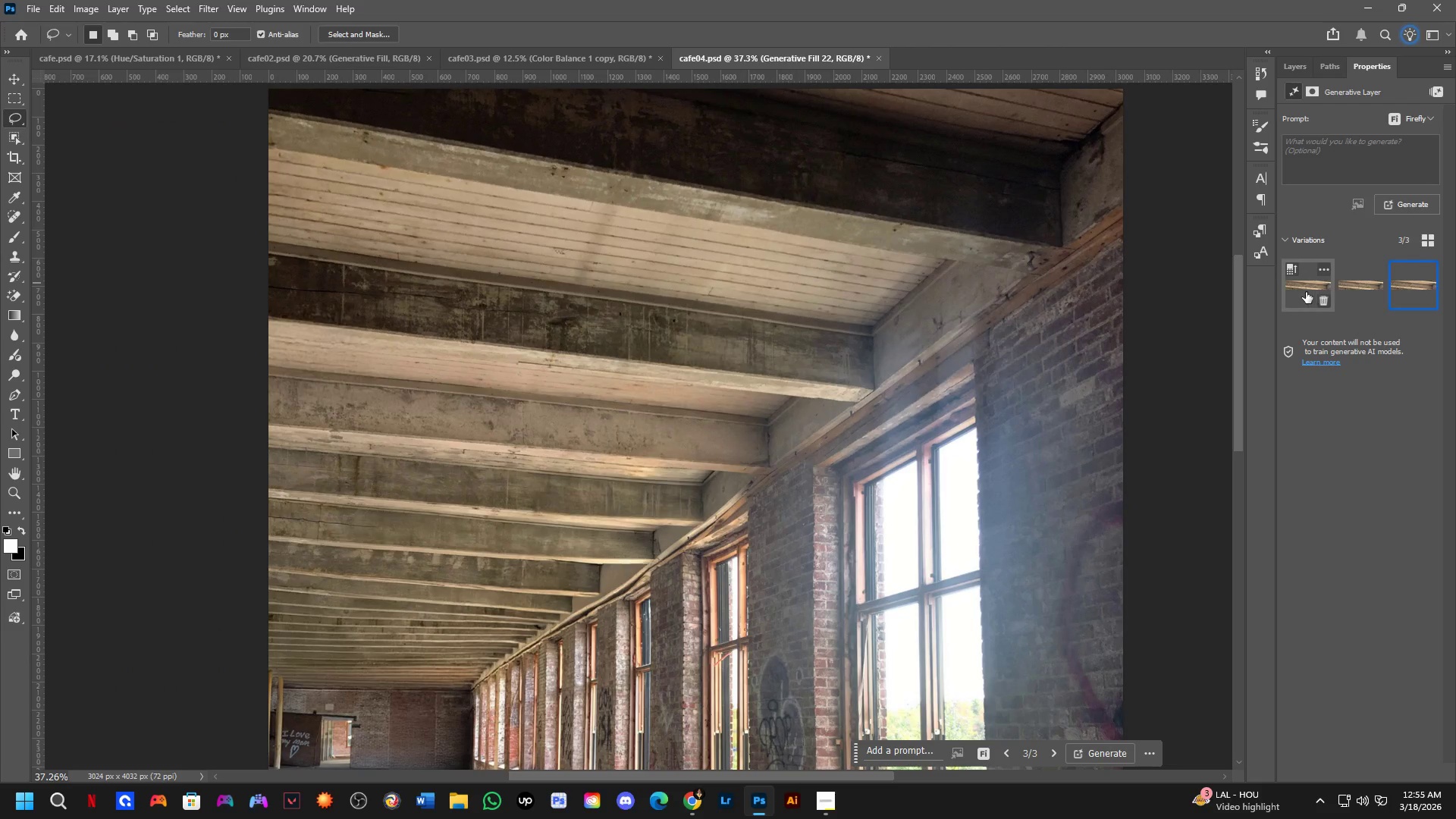 
left_click([1301, 297])
 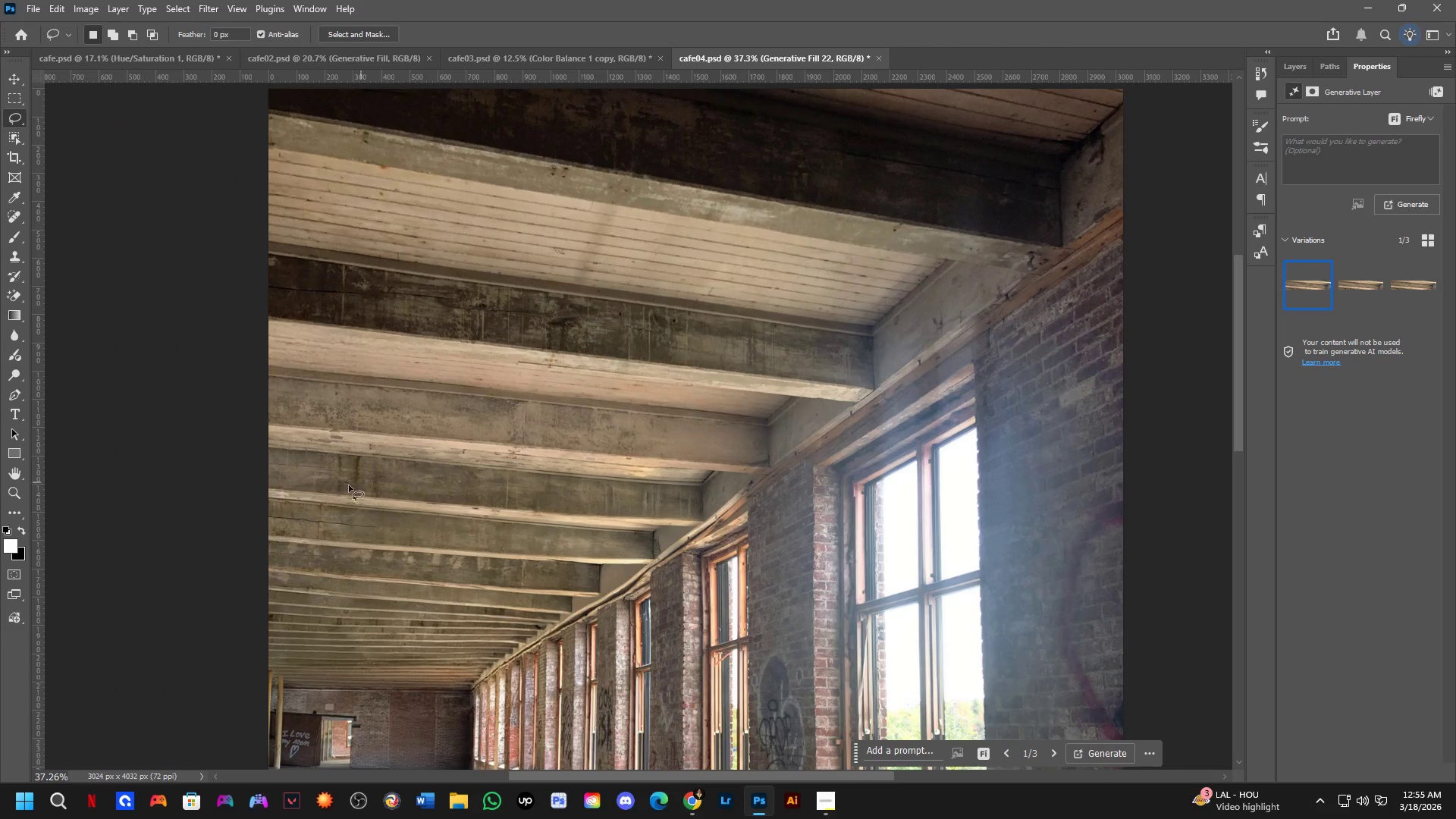 
left_click_drag(start_coordinate=[340, 410], to_coordinate=[359, 403])
 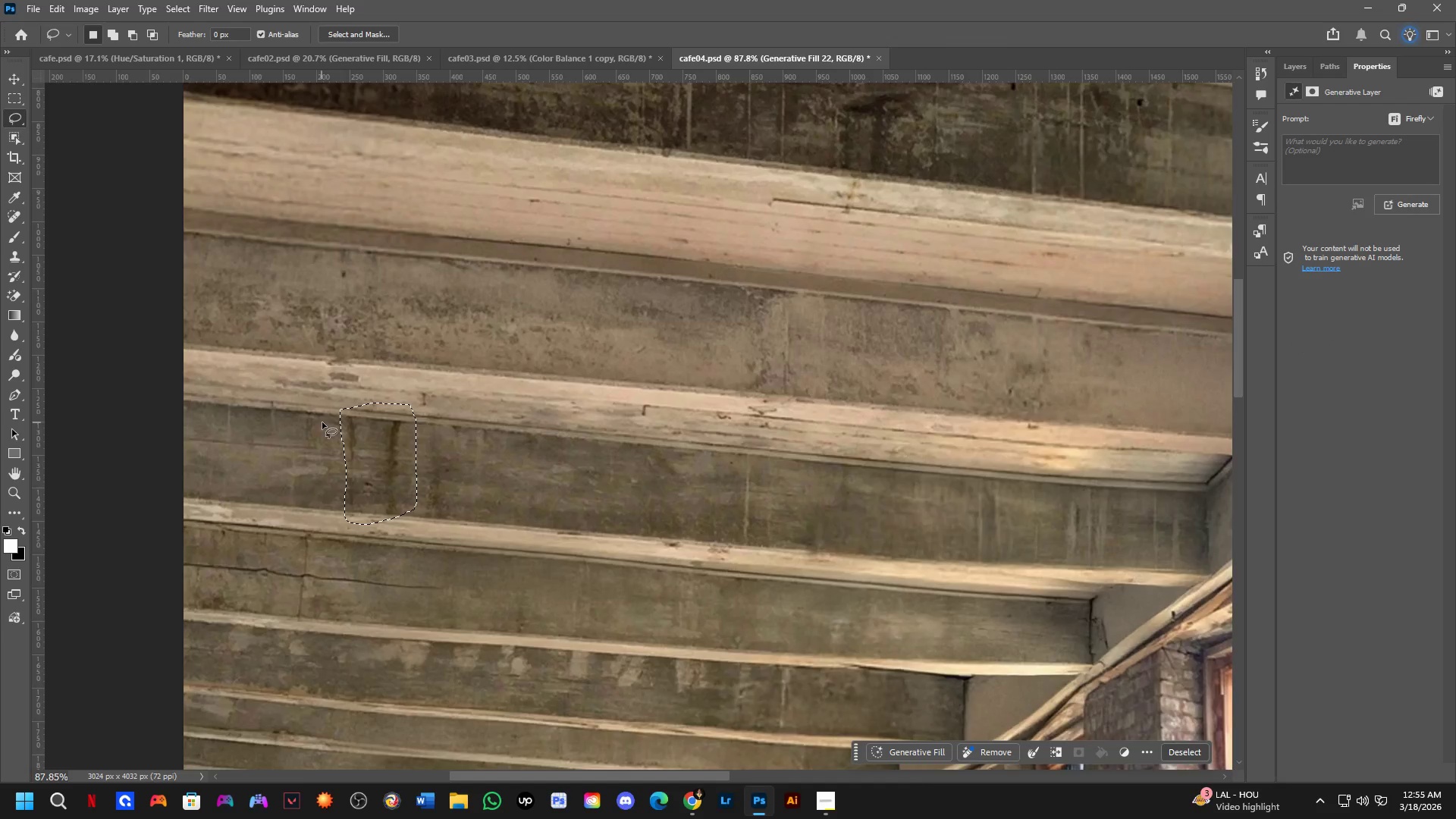 
scroll: coordinate [328, 442], scroll_direction: up, amount: 9.0
 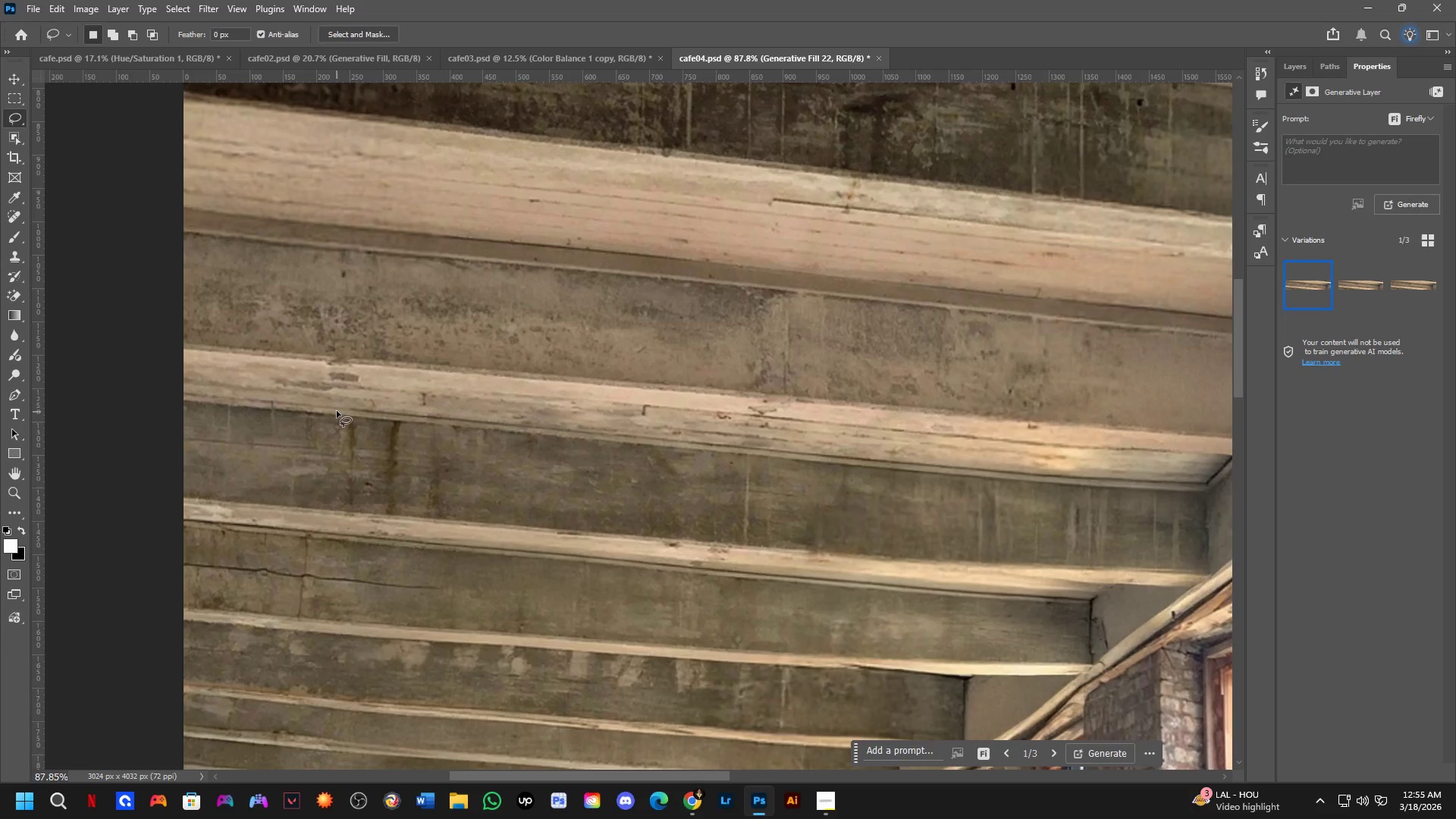 
hold_key(key=Space, duration=0.56)
 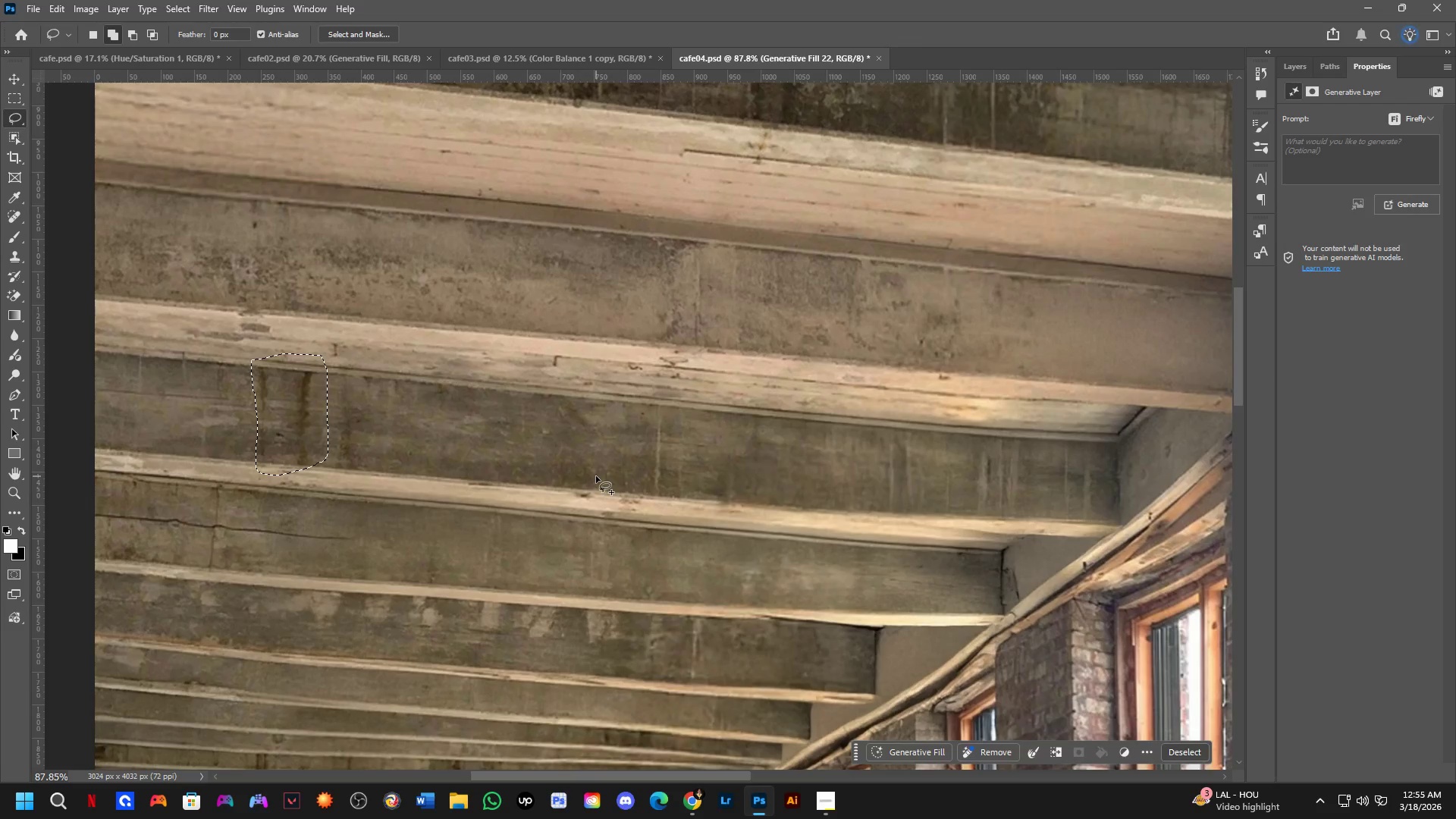 
left_click_drag(start_coordinate=[594, 551], to_coordinate=[577, 527])
 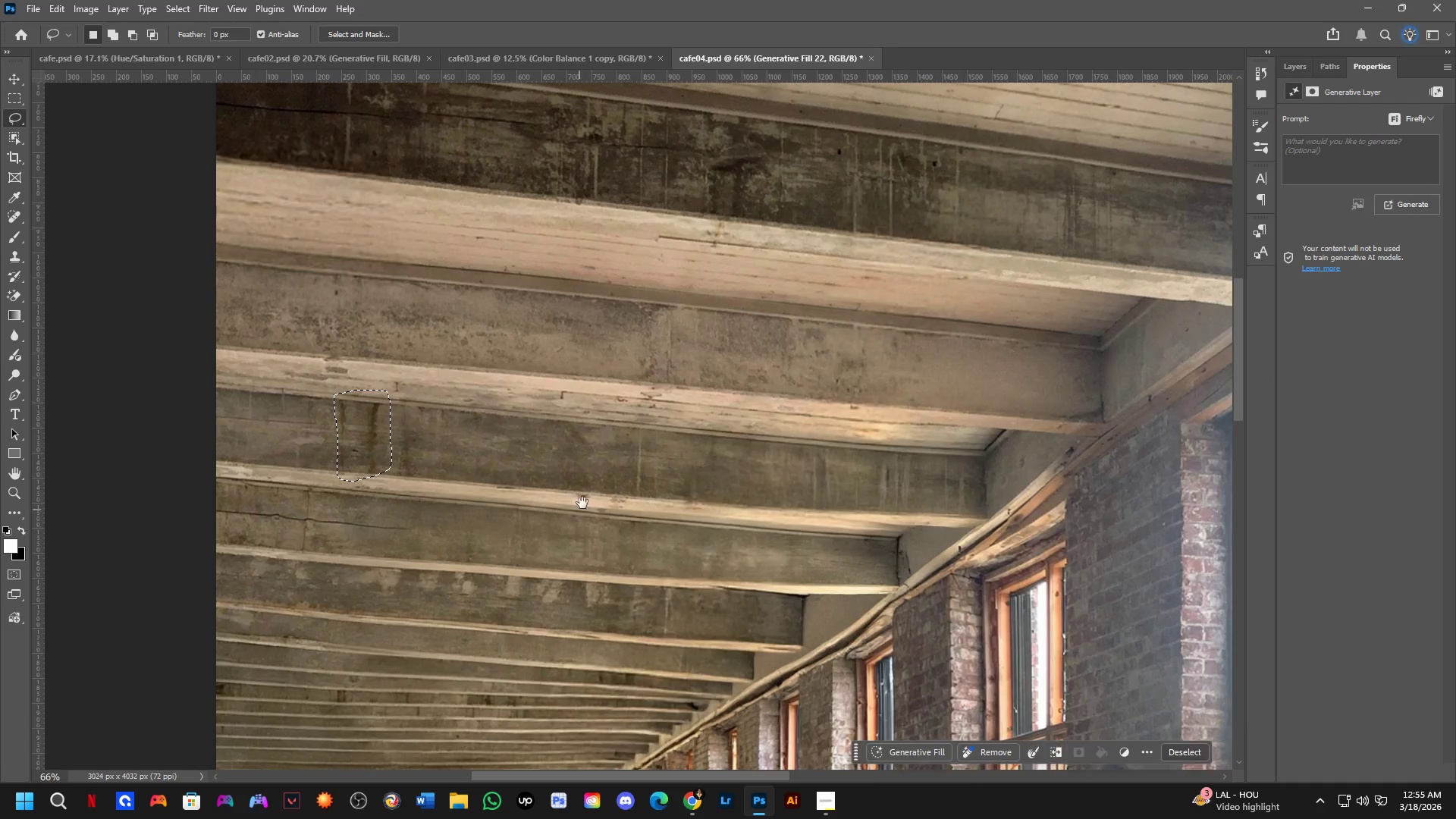 
scroll: coordinate [391, 446], scroll_direction: down, amount: 3.0
 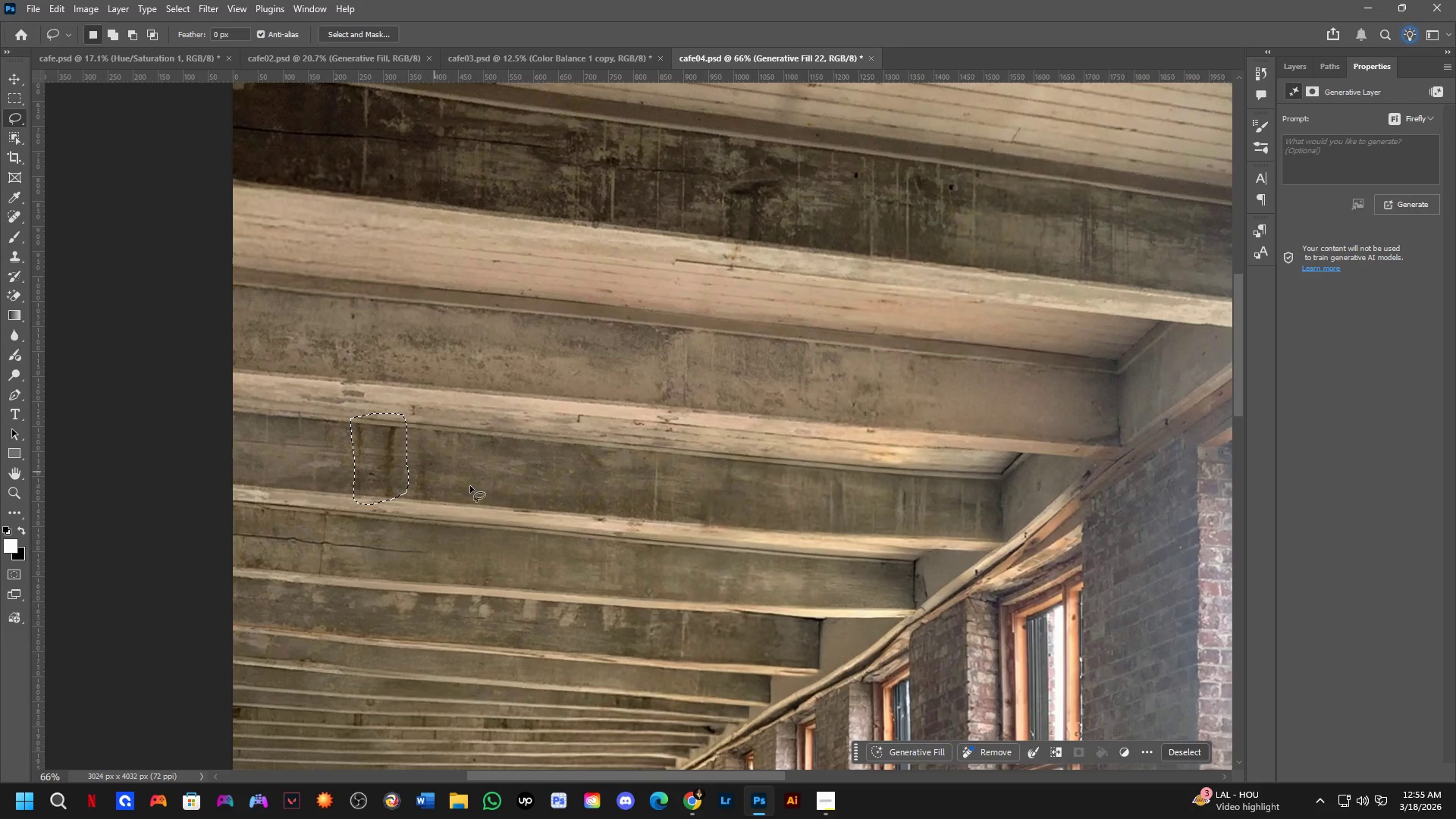 
key(Shift+ShiftLeft)
 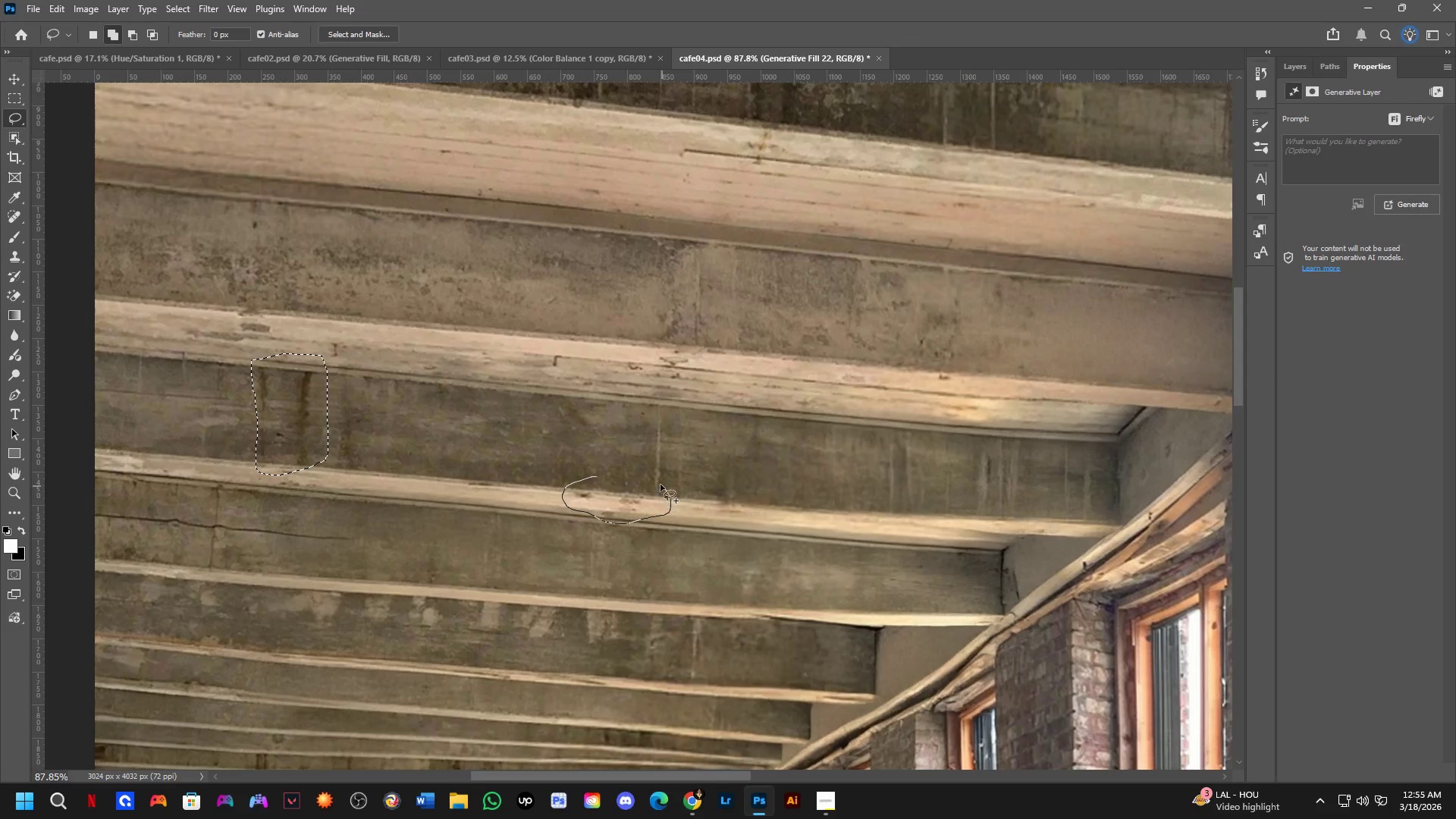 
scroll: coordinate [584, 497], scroll_direction: up, amount: 3.0
 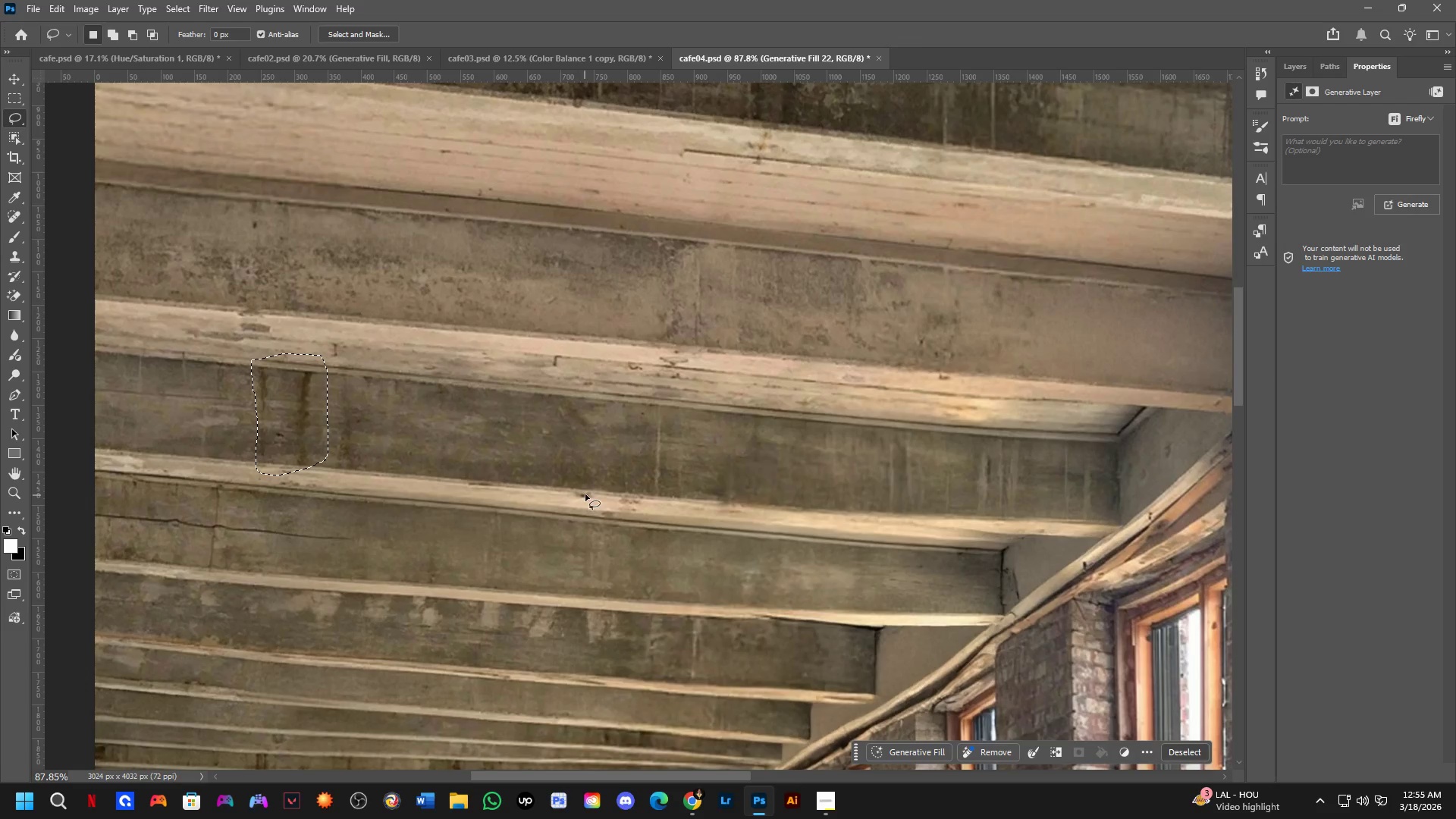 
key(Space)
 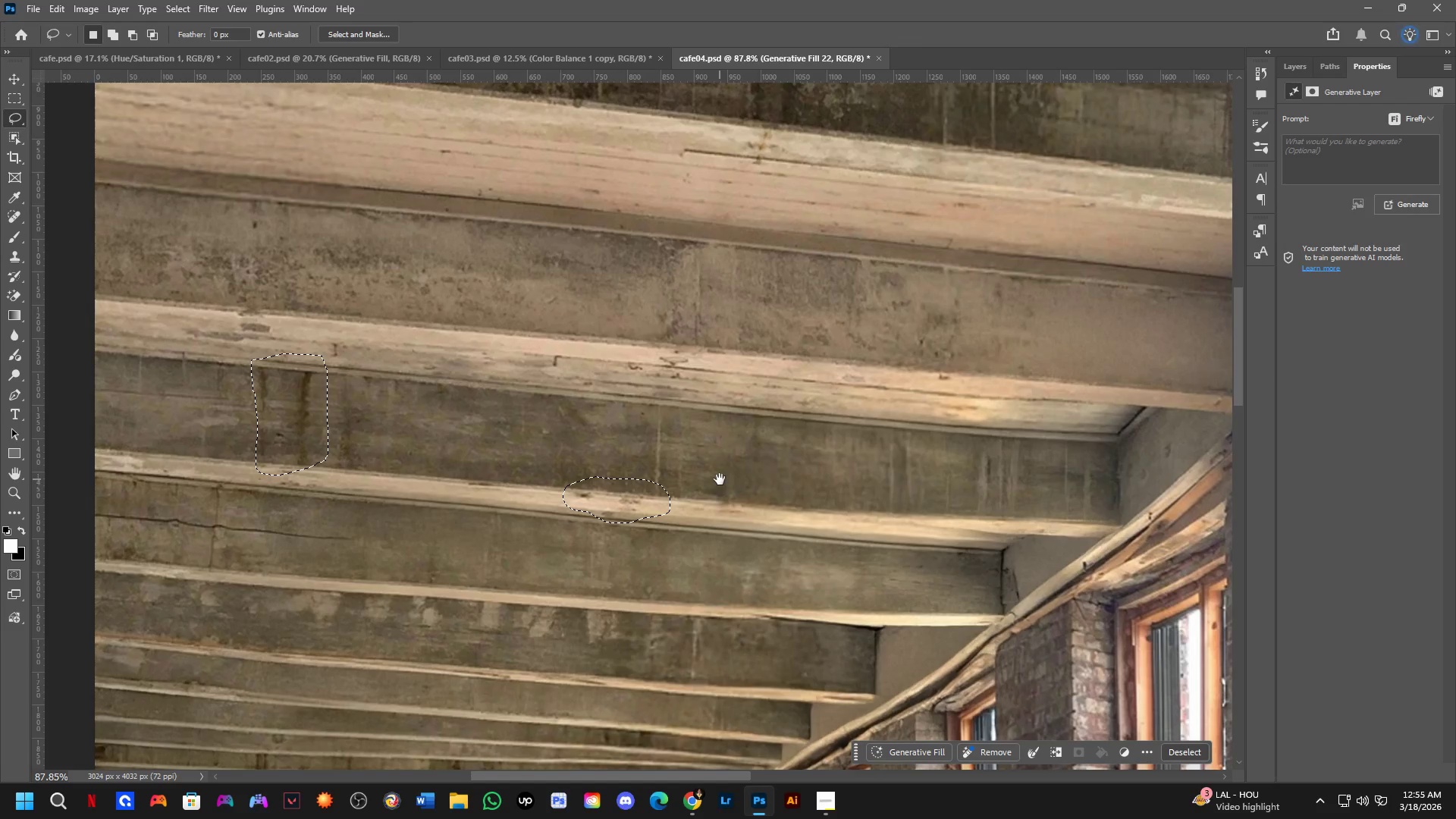 
hold_key(key=ShiftLeft, duration=0.39)
left_click_drag(start_coordinate=[720, 481], to_coordinate=[752, 473])
 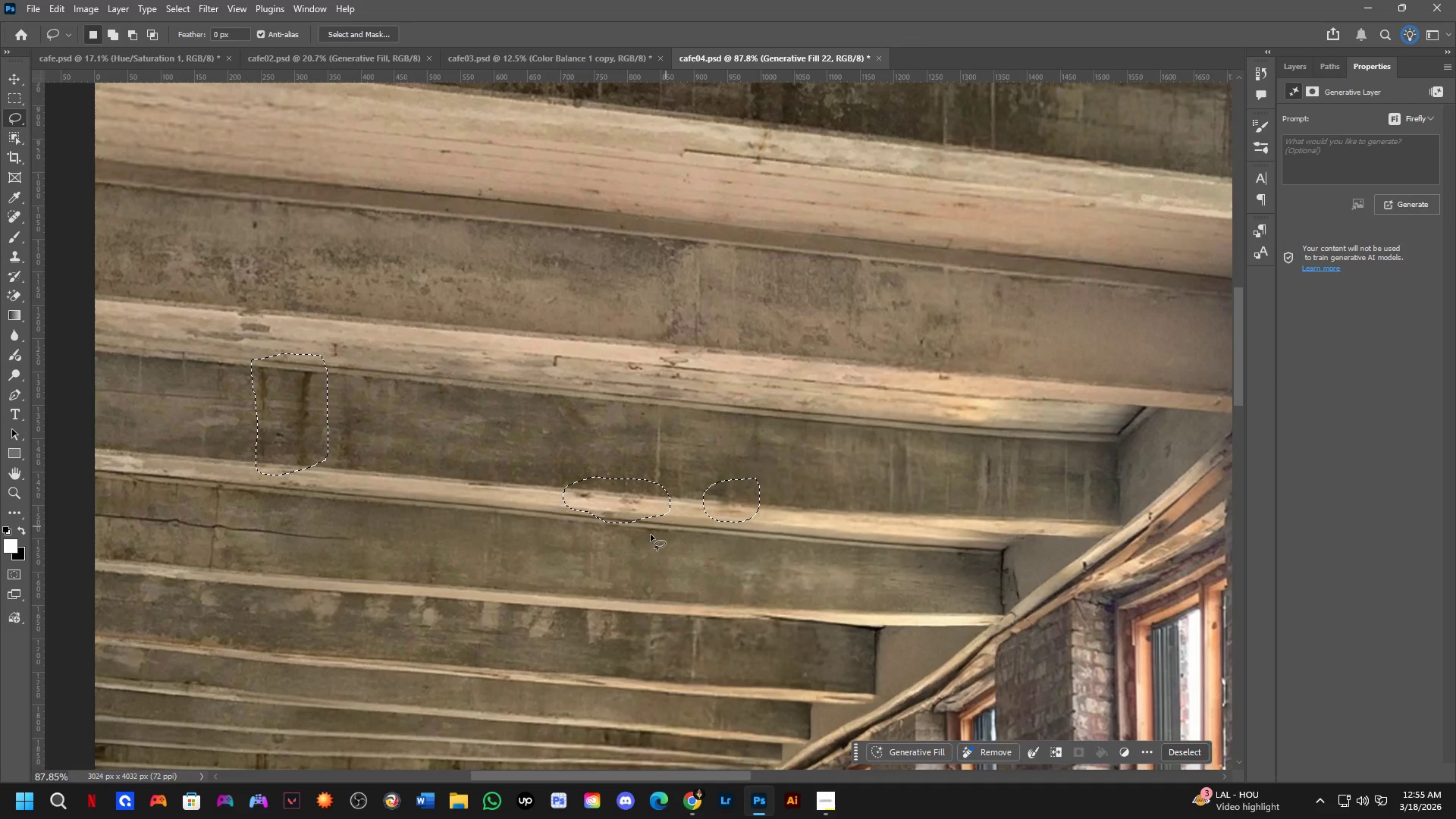 
hold_key(key=Space, duration=0.61)
 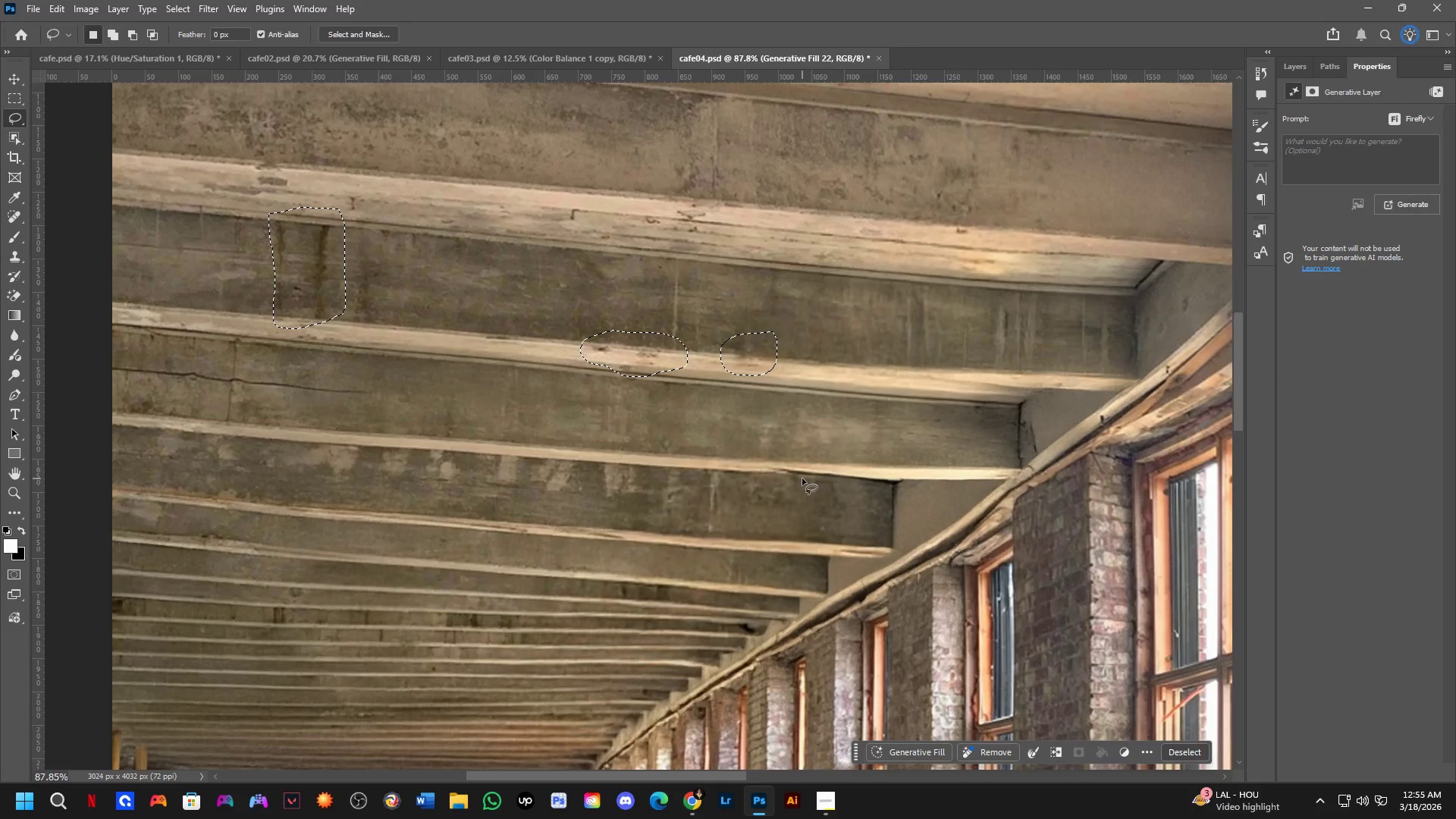 
left_click_drag(start_coordinate=[560, 567], to_coordinate=[578, 421])
 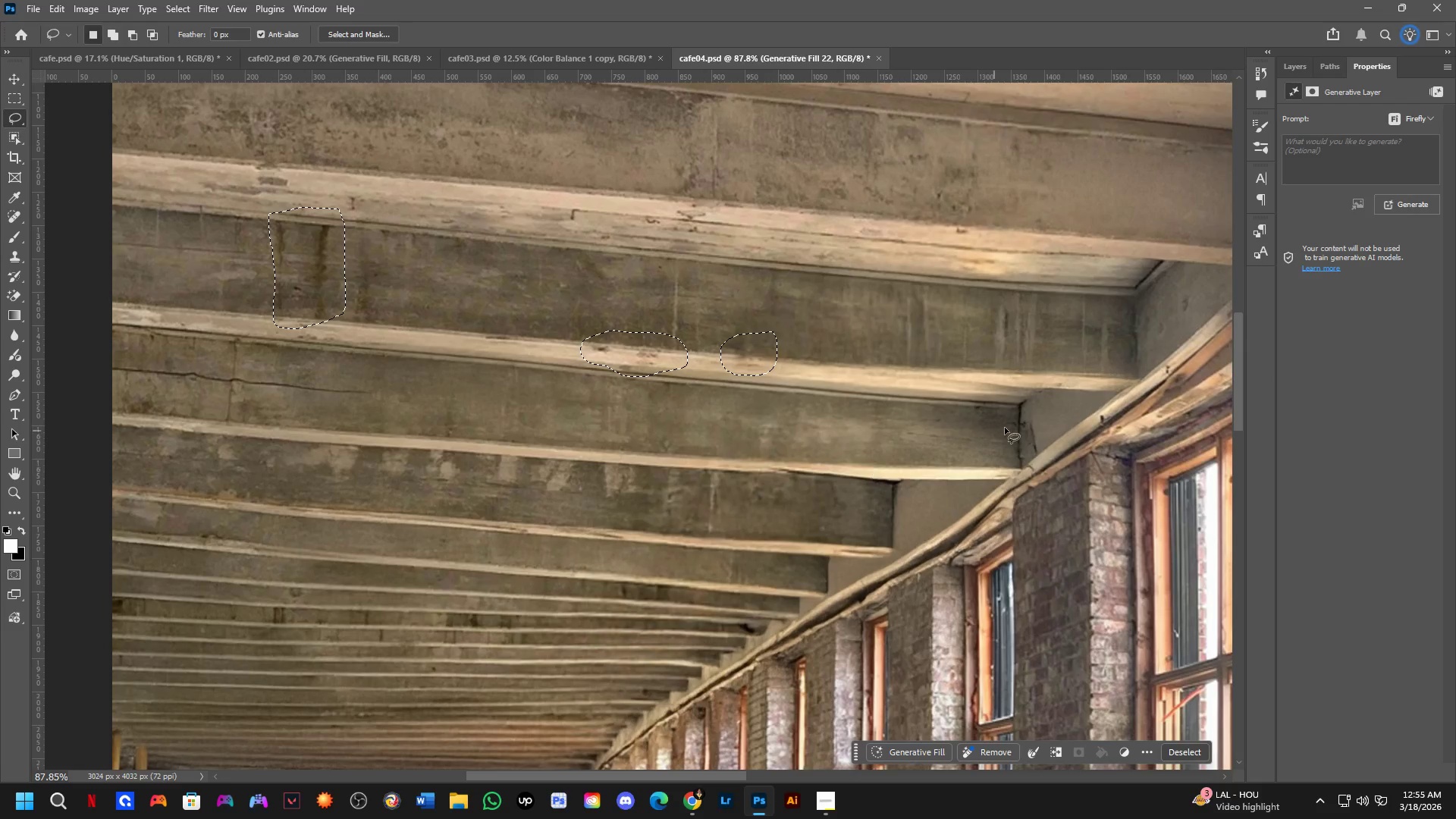 
key(Shift+ShiftLeft)
 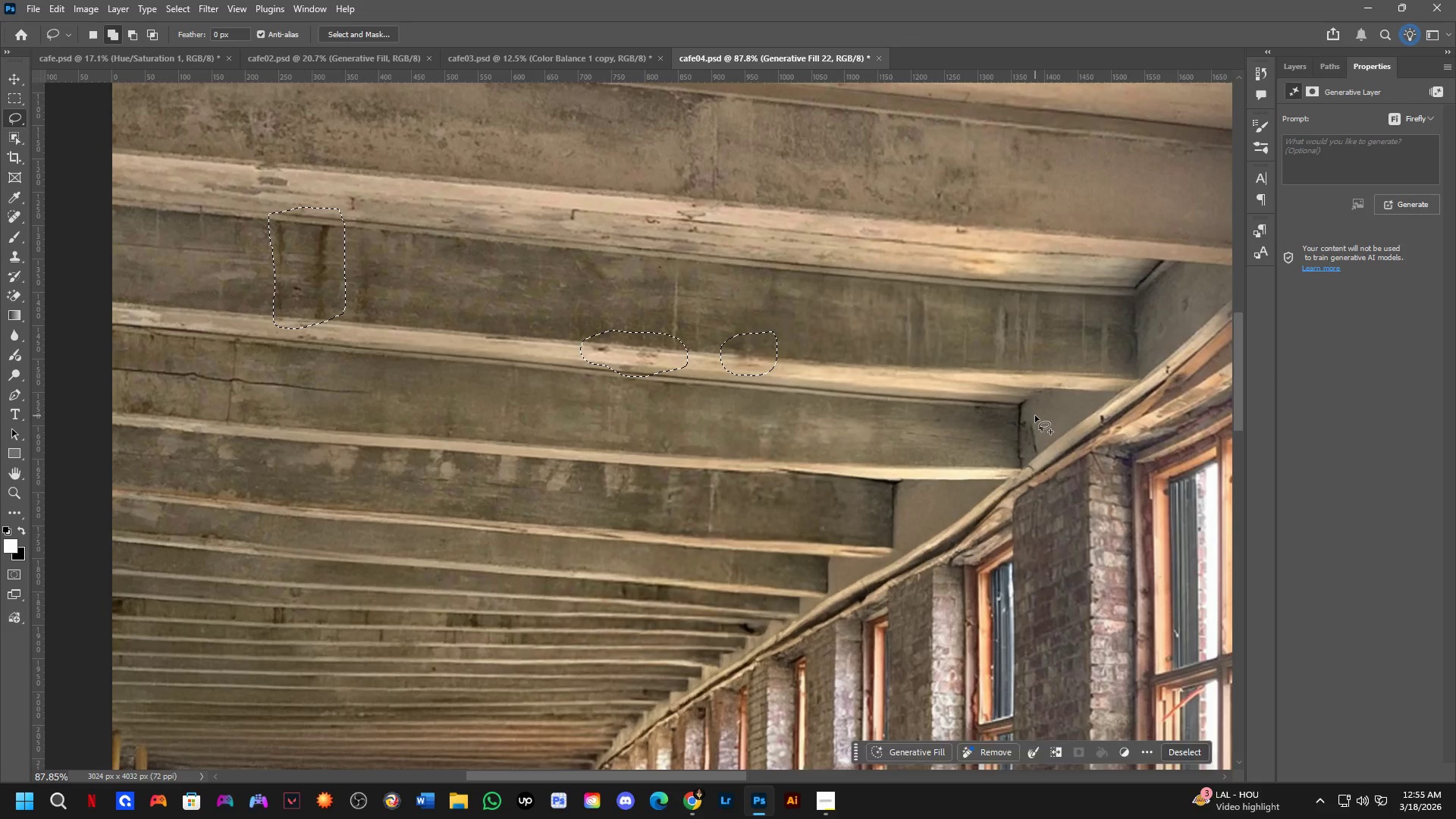 
left_click_drag(start_coordinate=[1035, 416], to_coordinate=[1040, 419])
 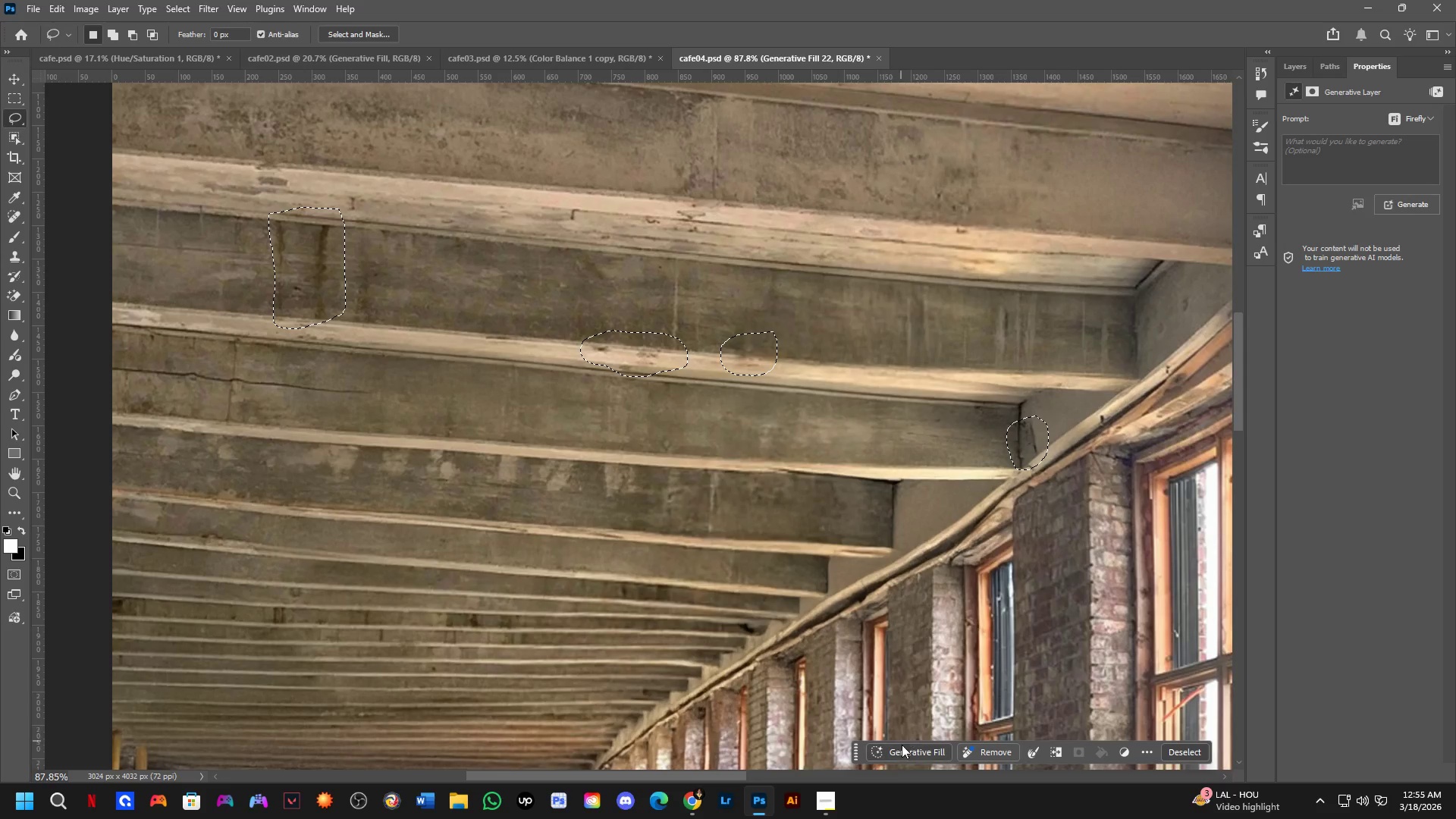 
left_click([918, 747])
 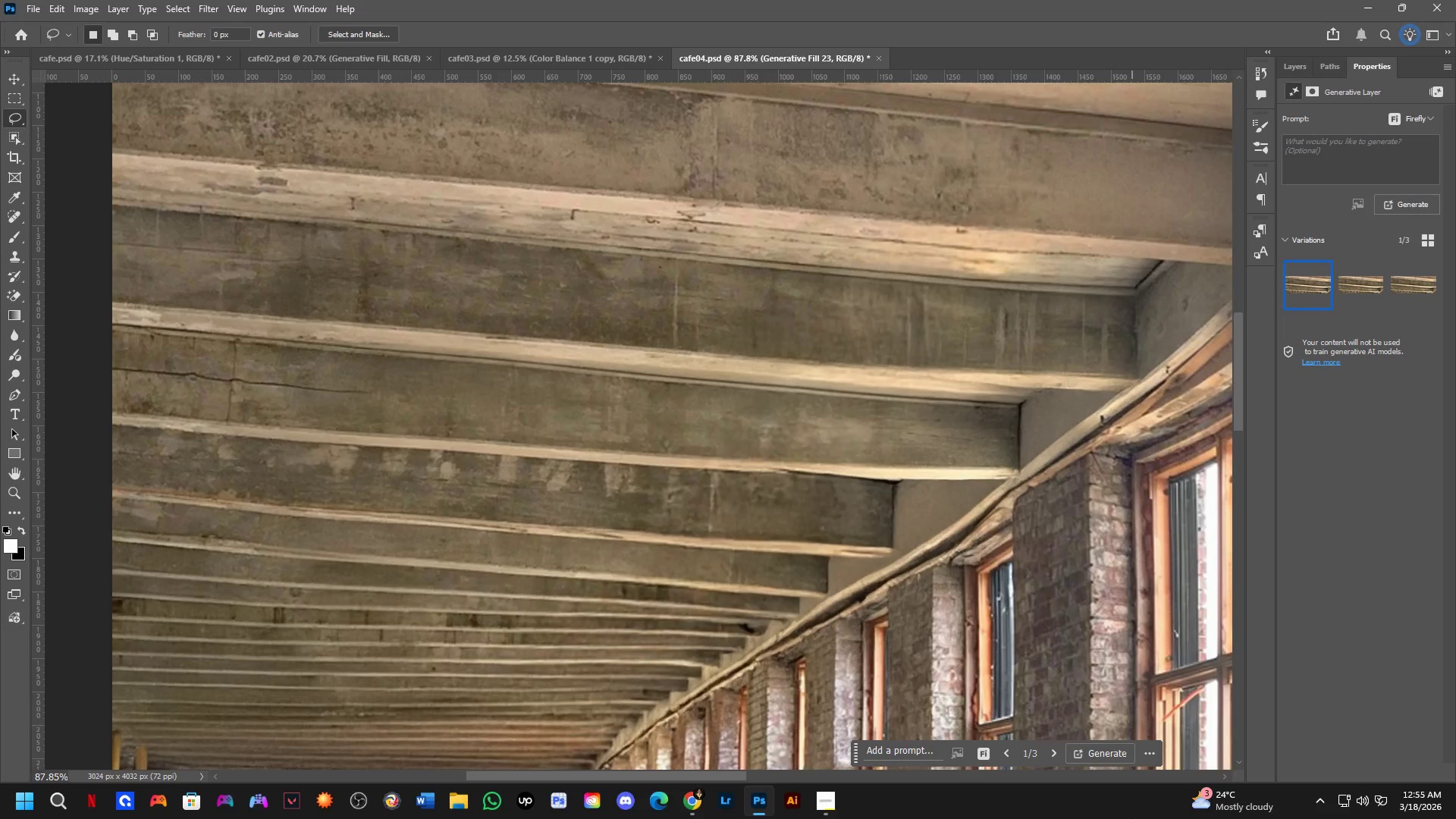 
wait(39.2)
 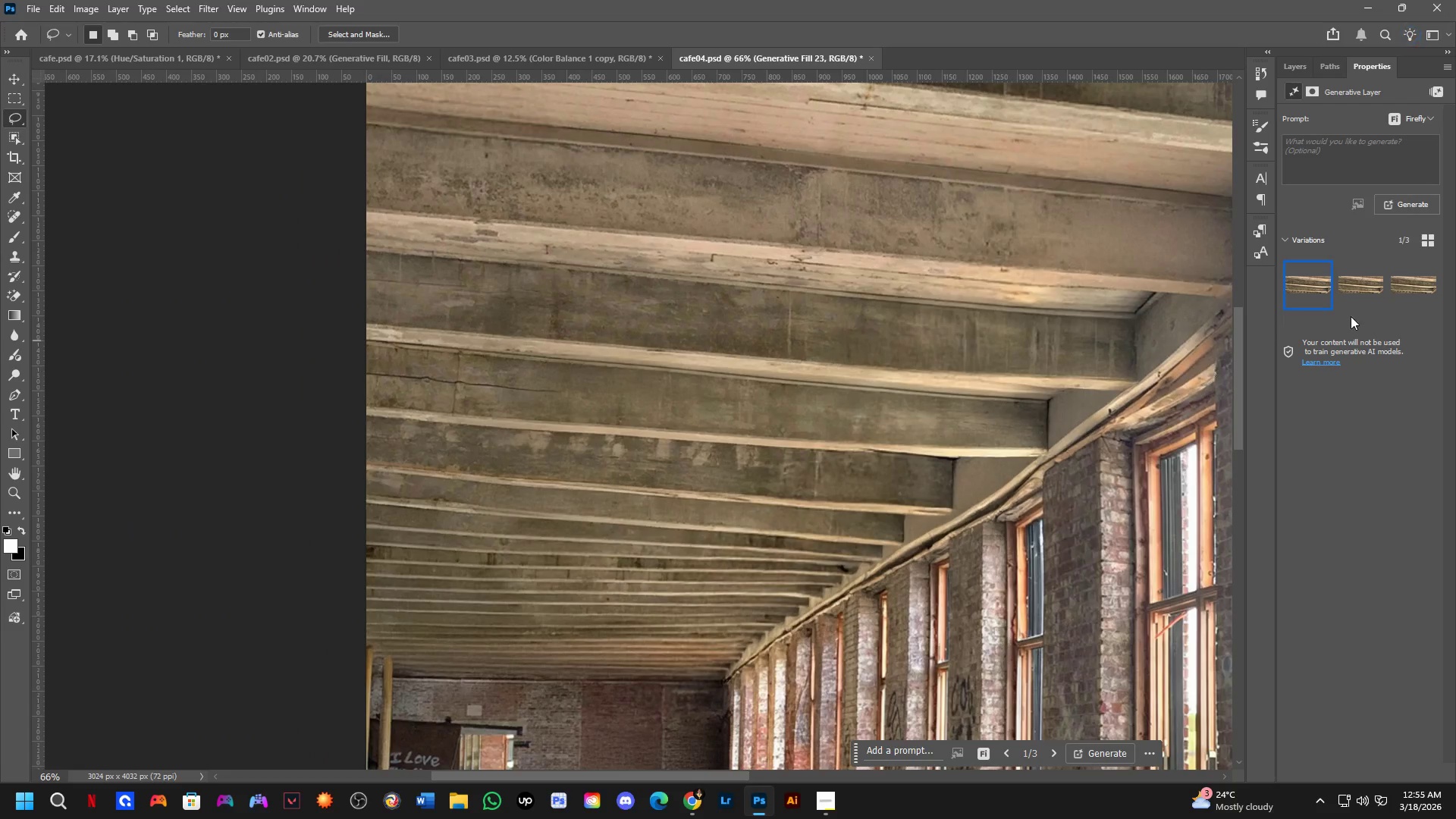 
left_click([1350, 290])
 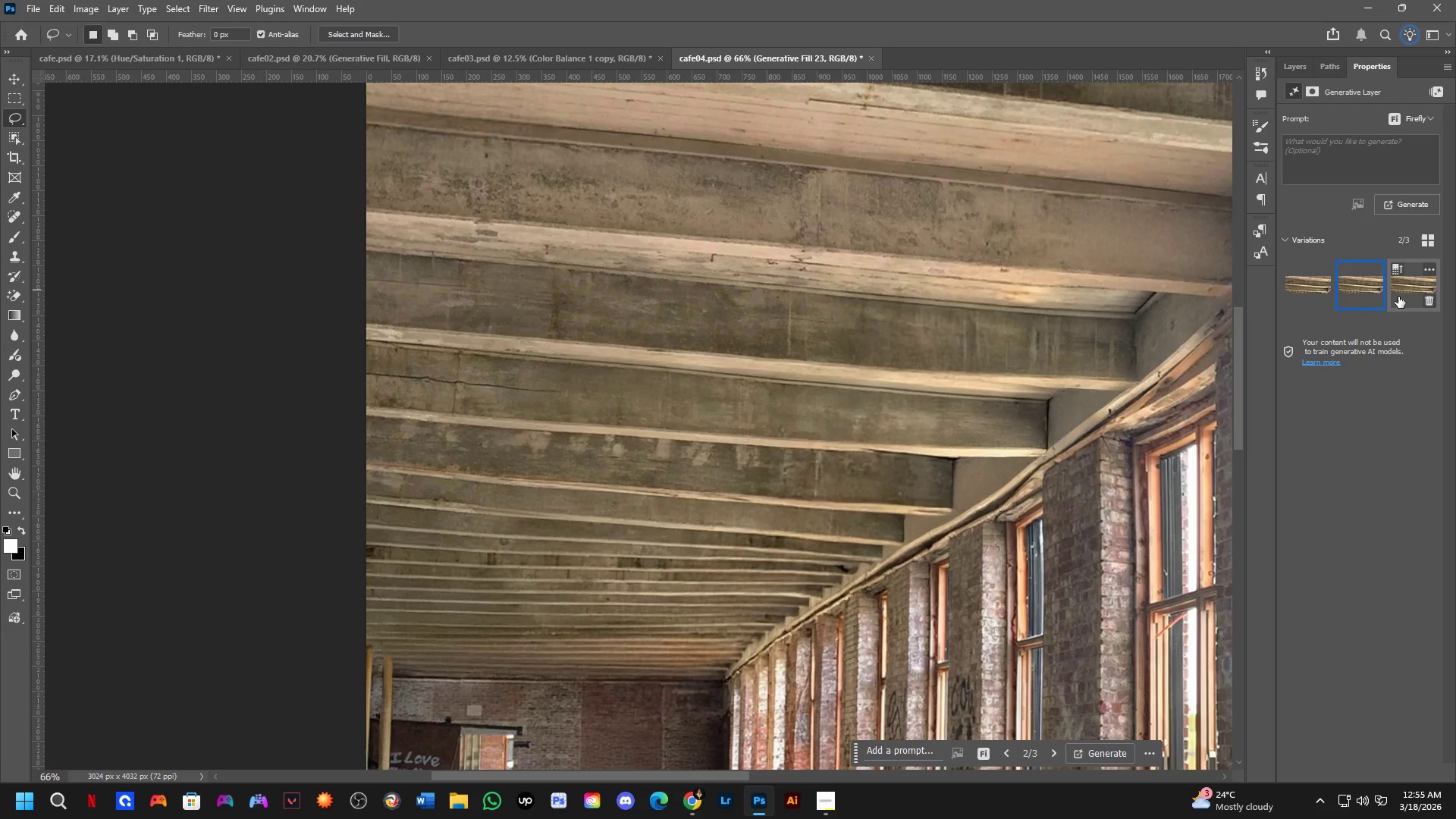 
scroll: coordinate [1184, 381], scroll_direction: down, amount: 3.0
 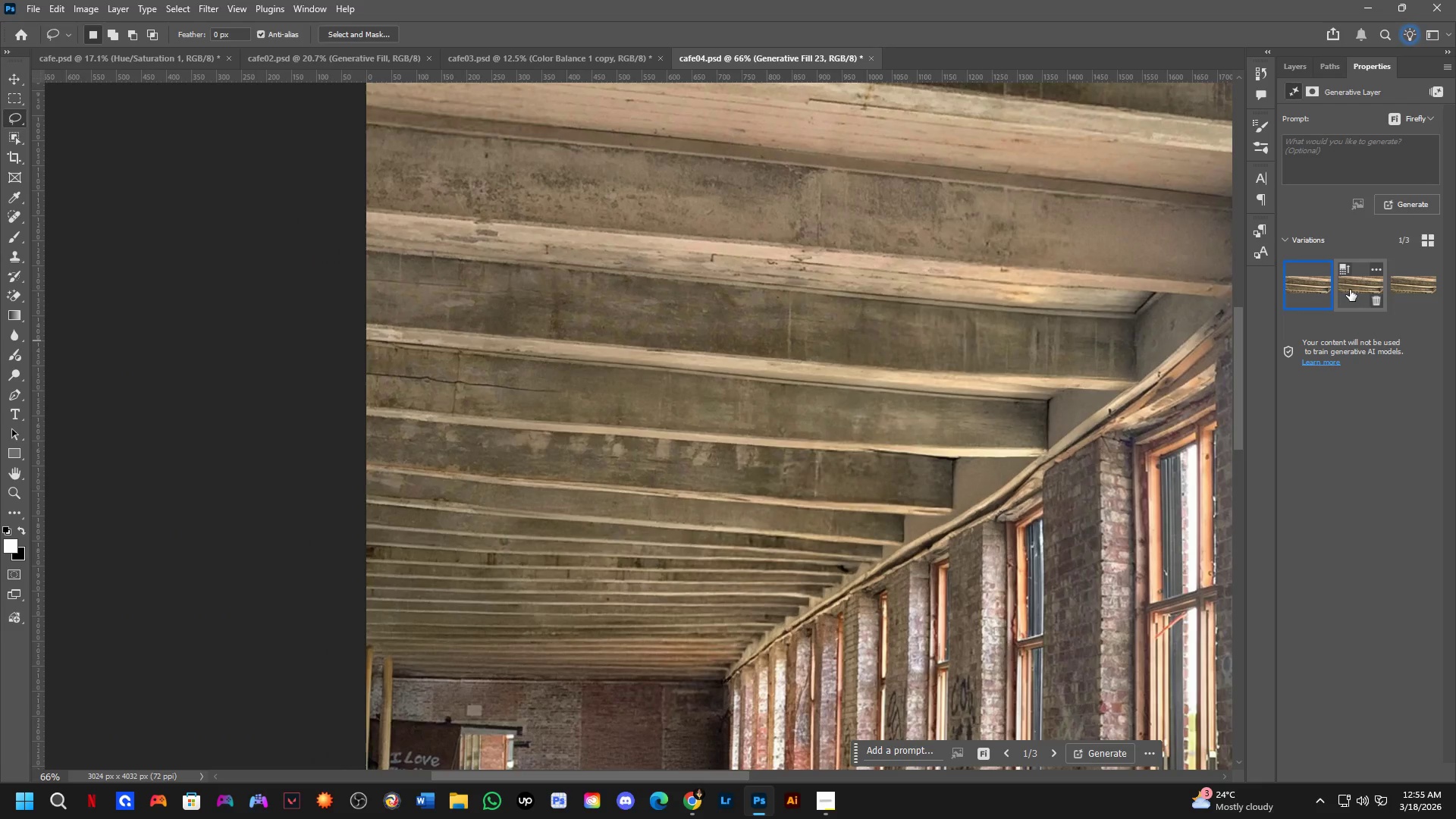 
left_click([1404, 290])
 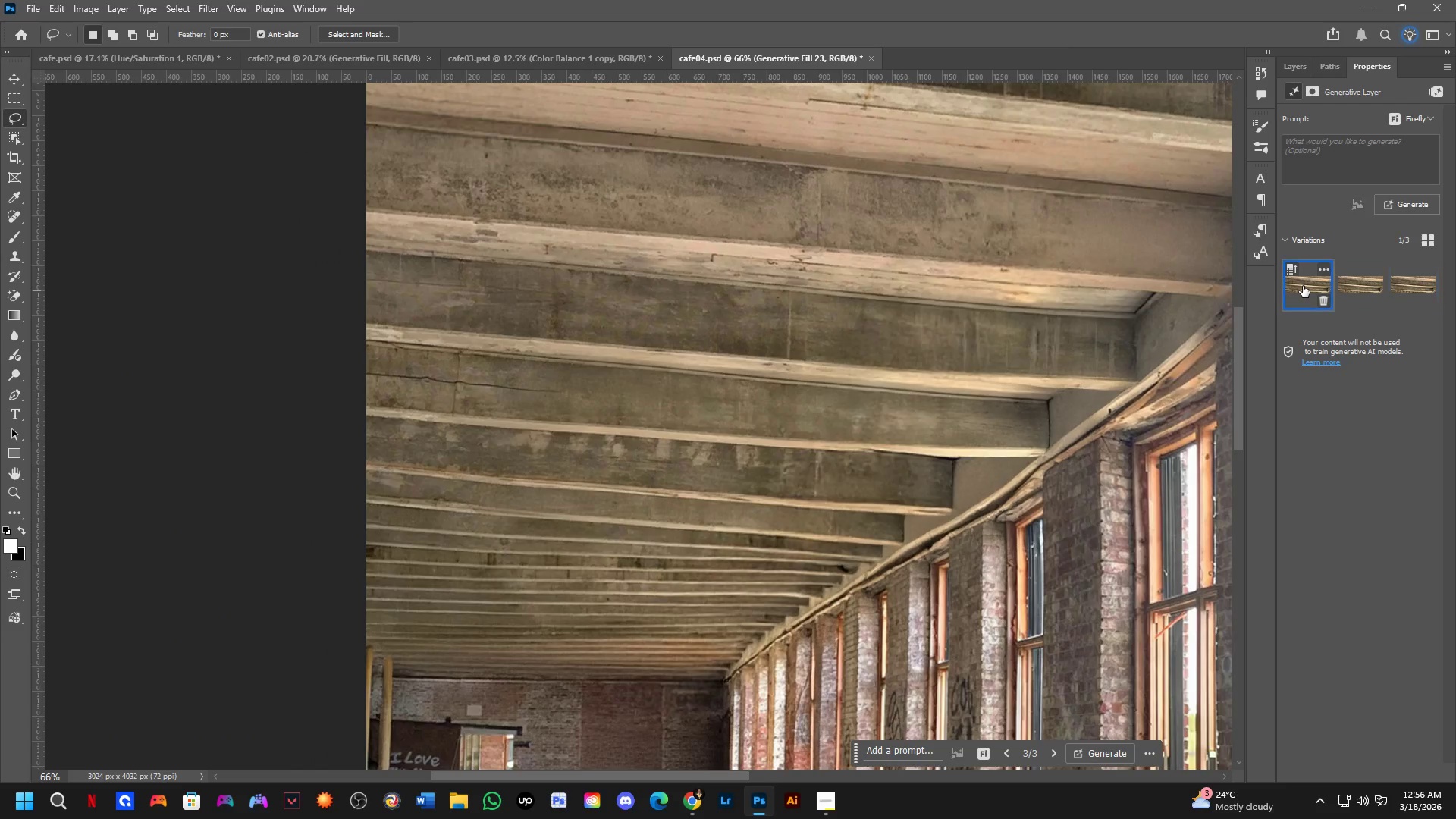 
double_click([1339, 288])
 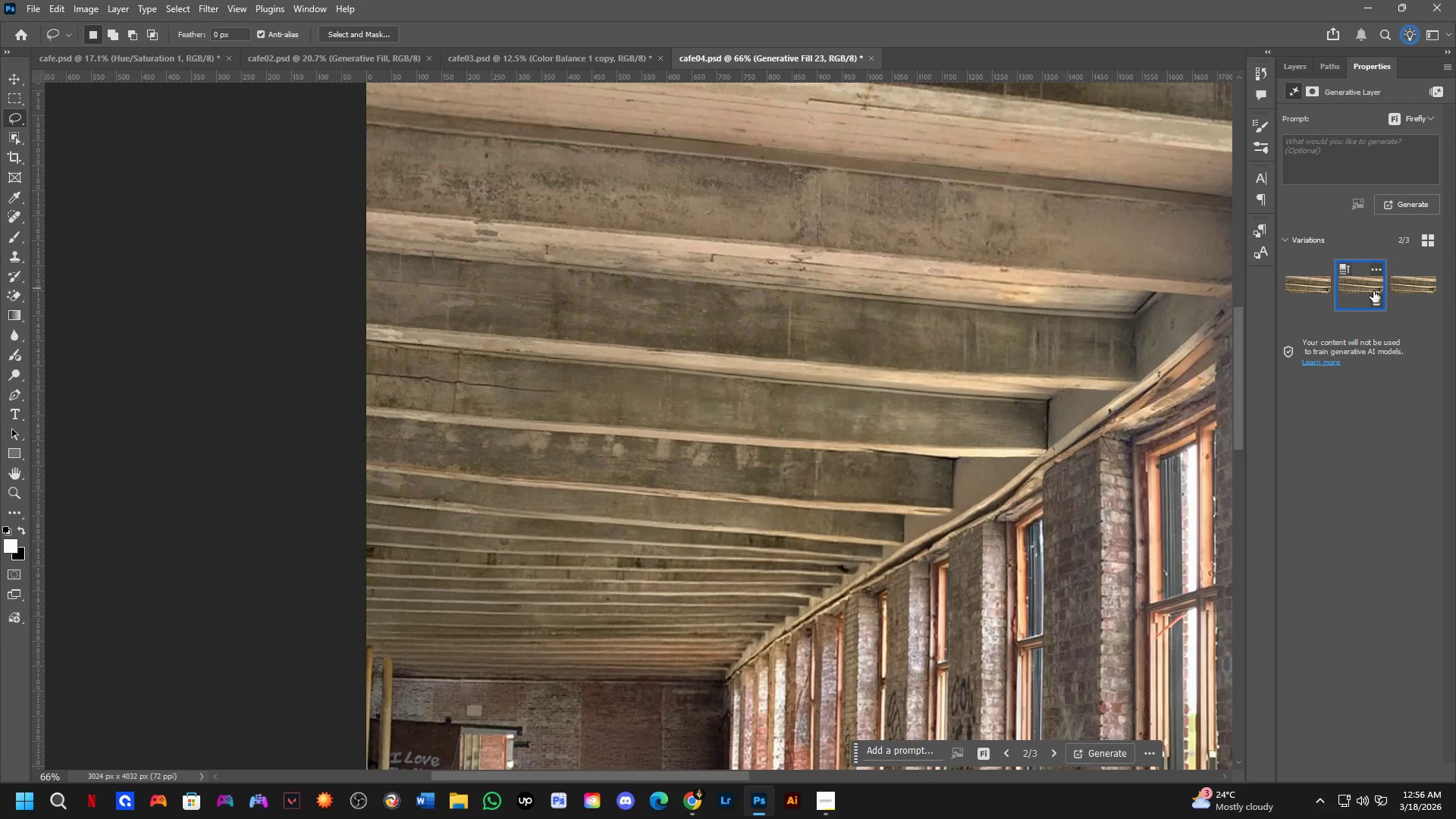 
left_click([1401, 289])
 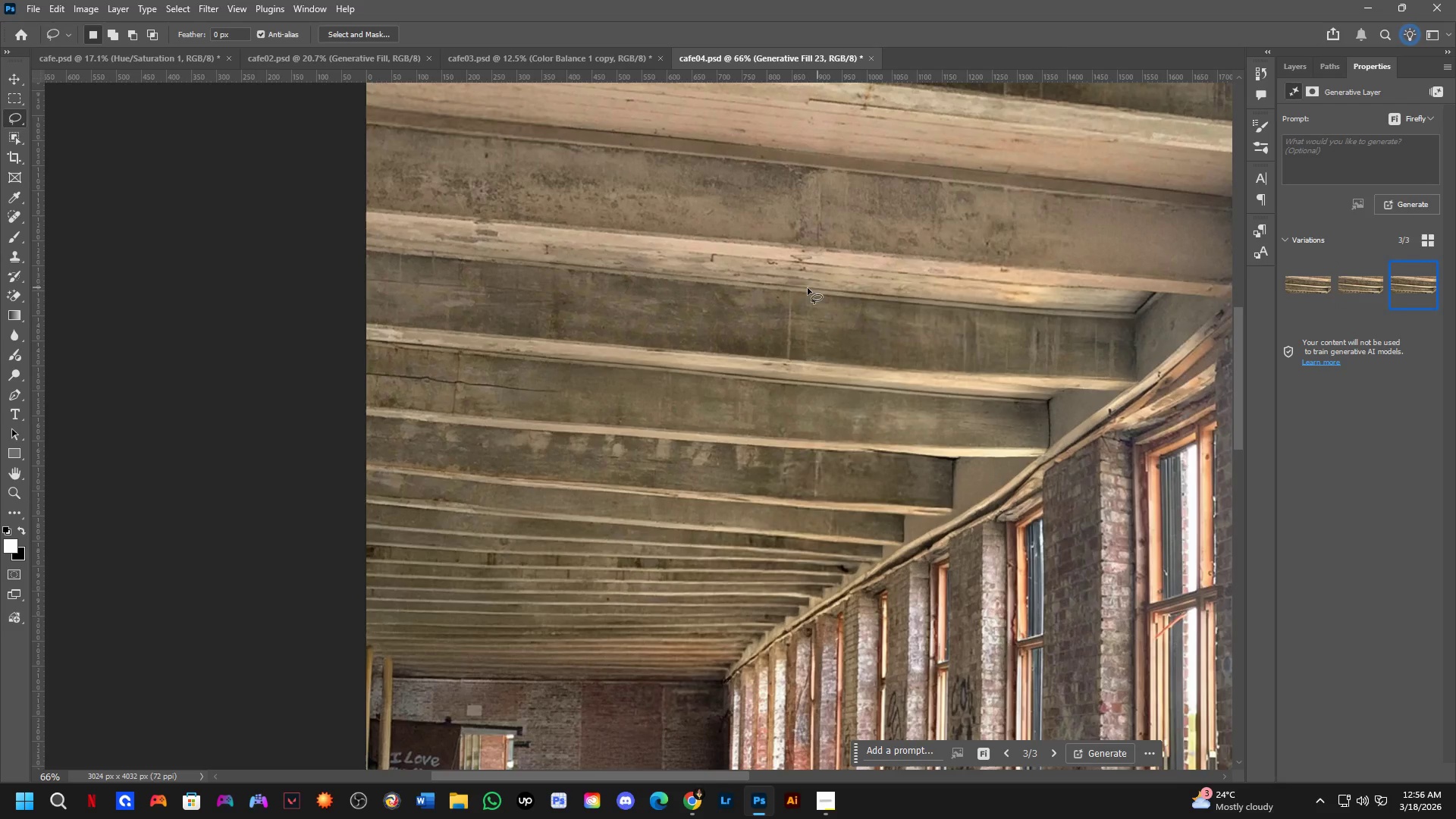 
hold_key(key=Space, duration=0.61)
 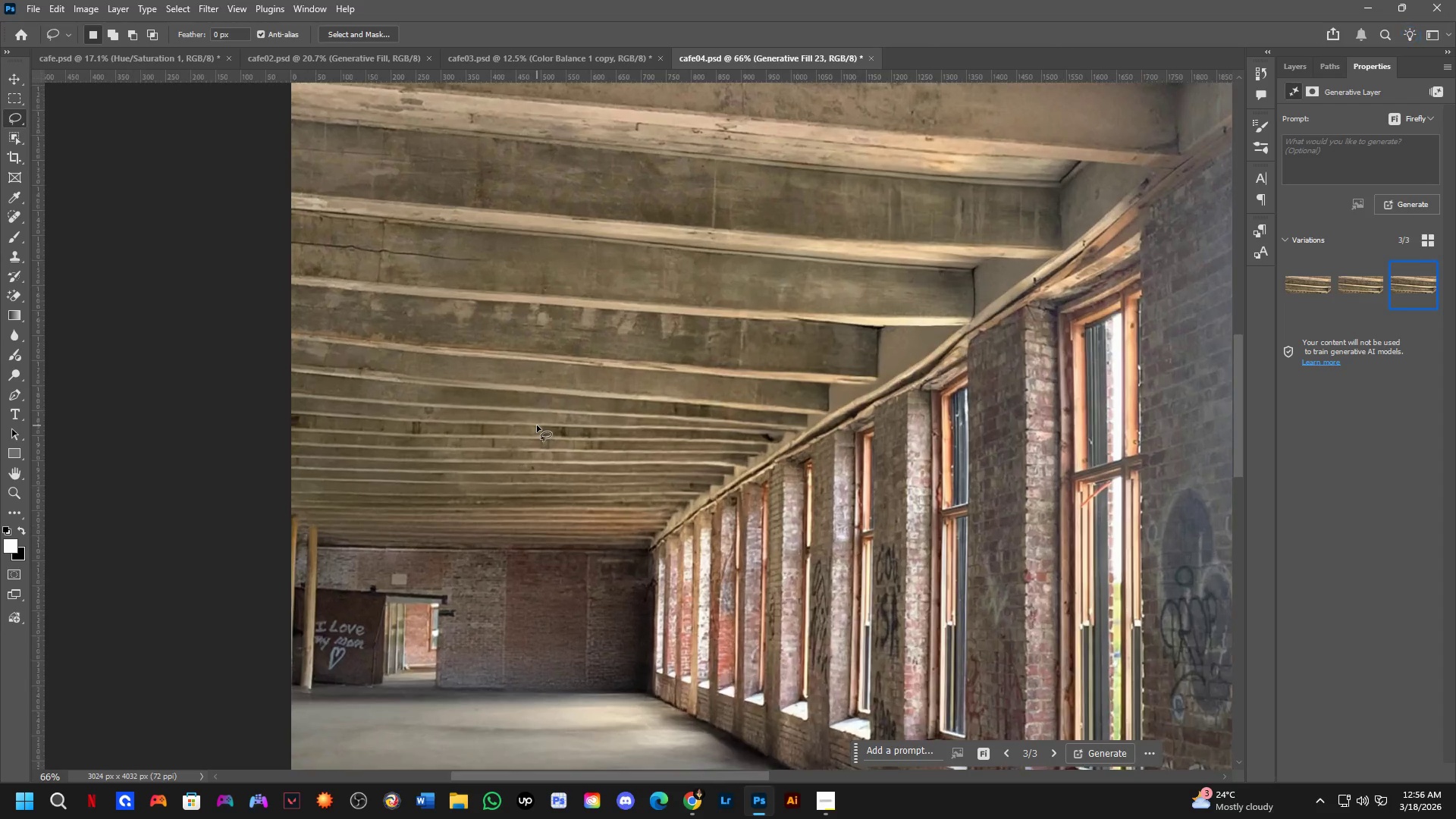 
left_click_drag(start_coordinate=[791, 428], to_coordinate=[672, 380])
 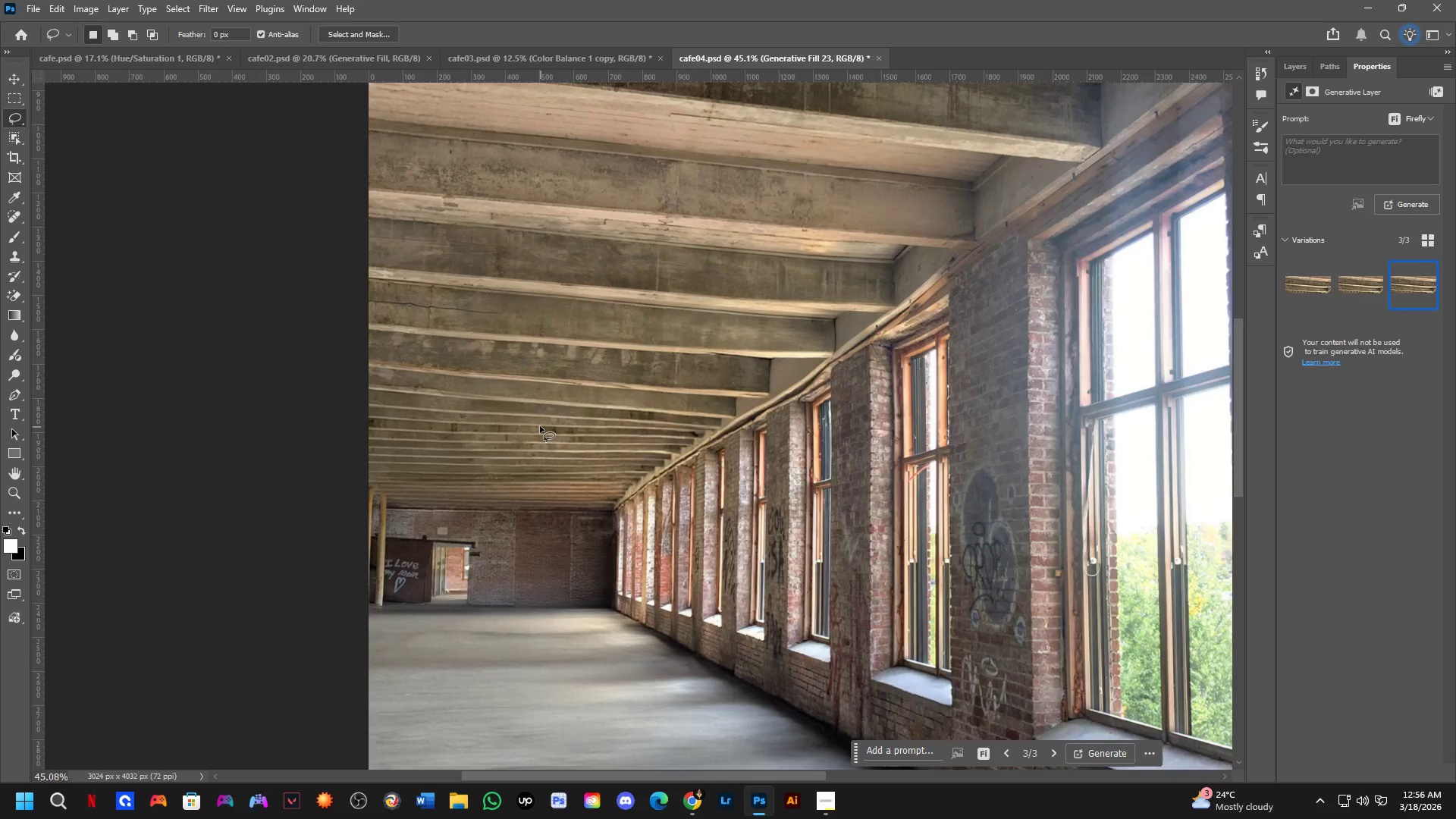 
scroll: coordinate [750, 297], scroll_direction: down, amount: 4.0
 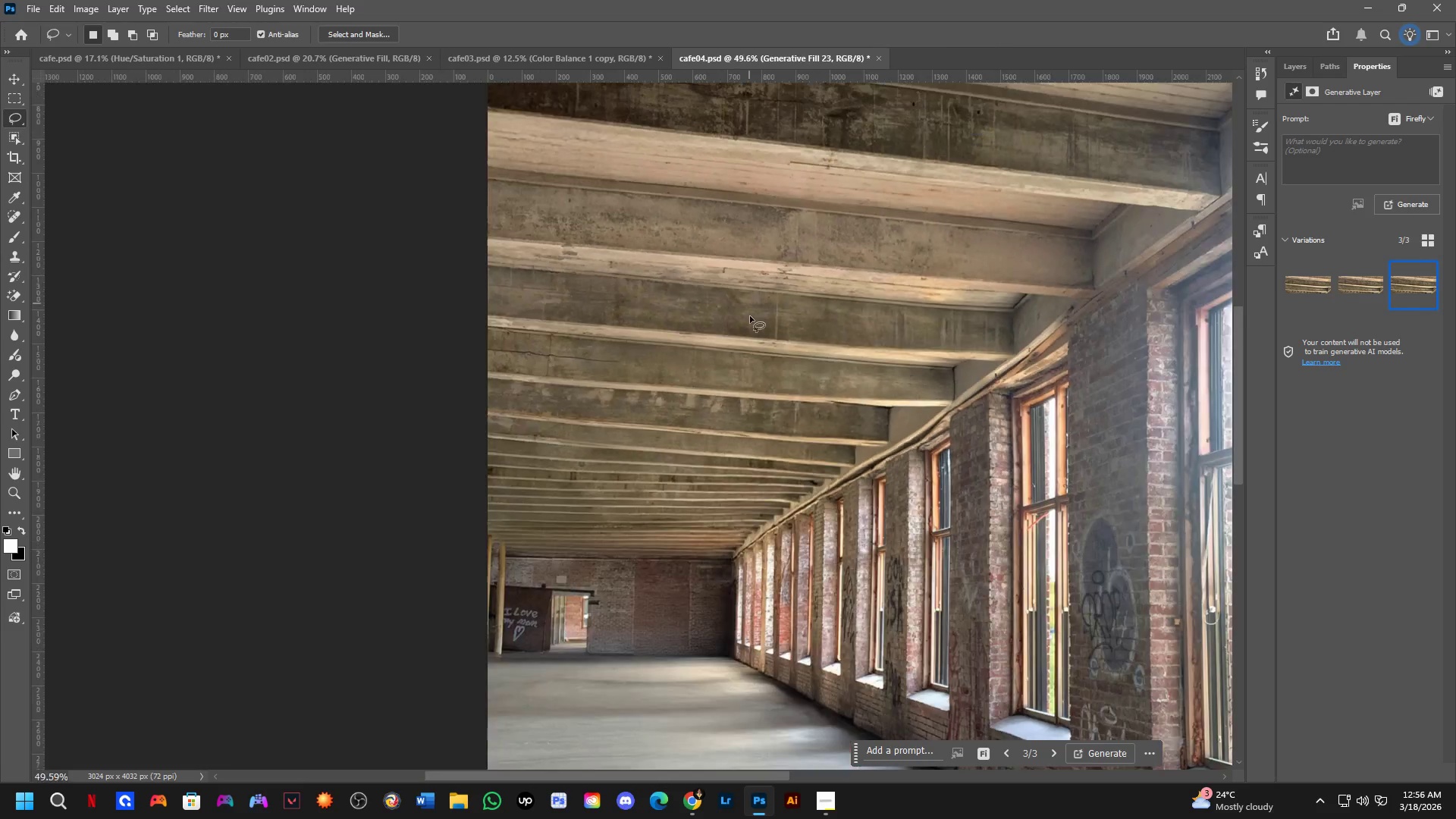 
hold_key(key=Space, duration=0.48)
 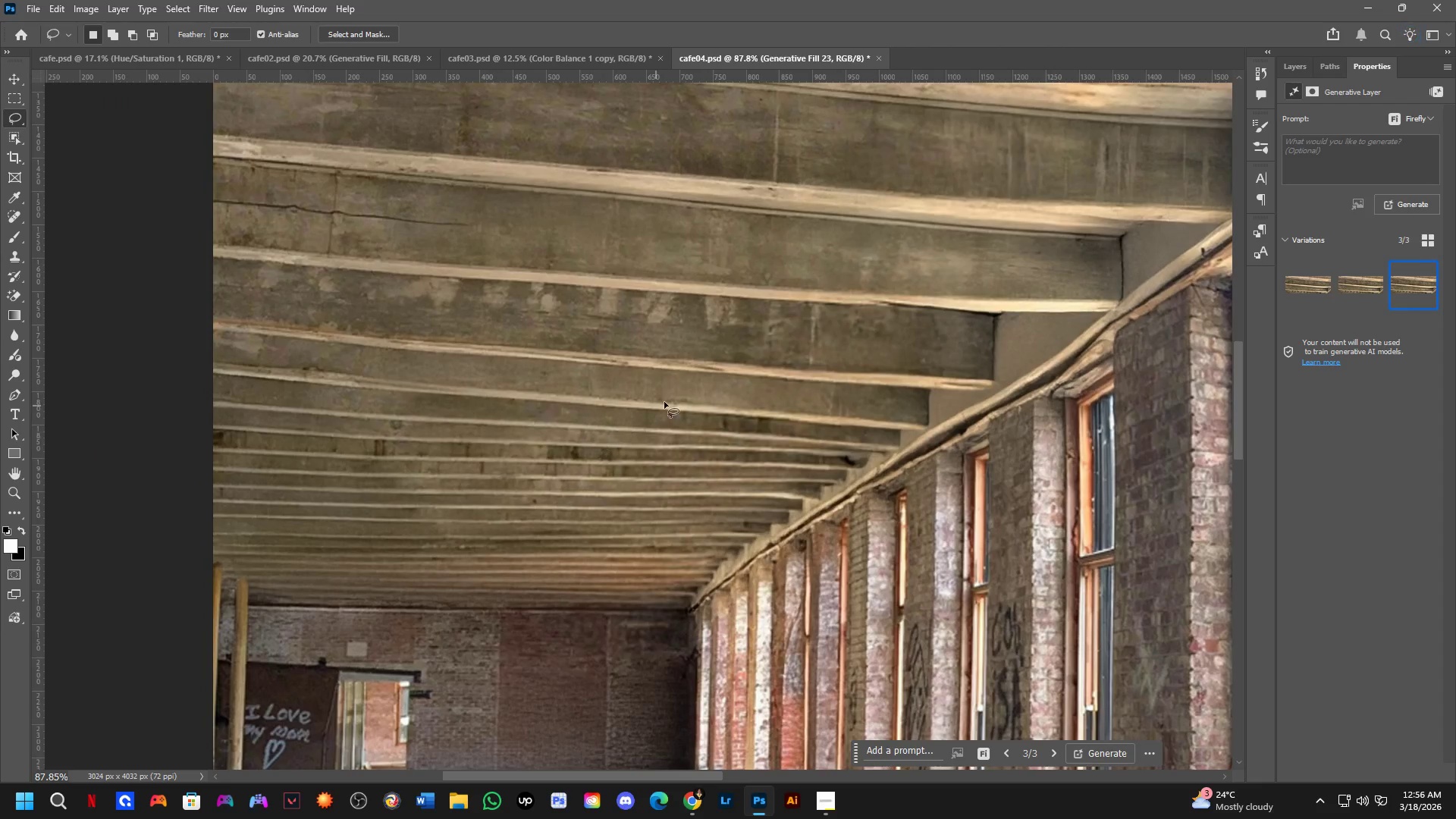 
left_click_drag(start_coordinate=[639, 404], to_coordinate=[631, 425])
 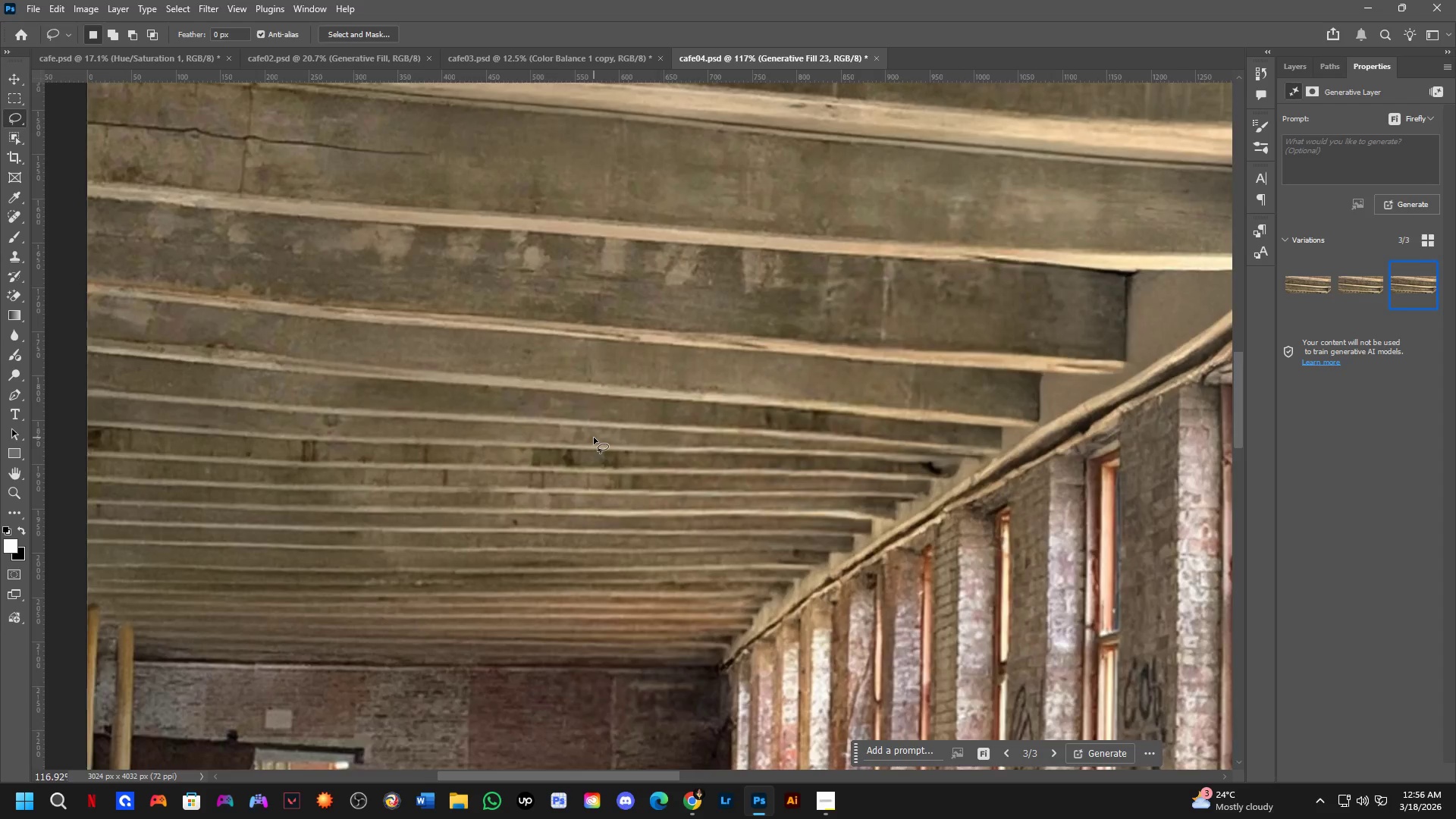 
scroll: coordinate [557, 425], scroll_direction: up, amount: 10.0
 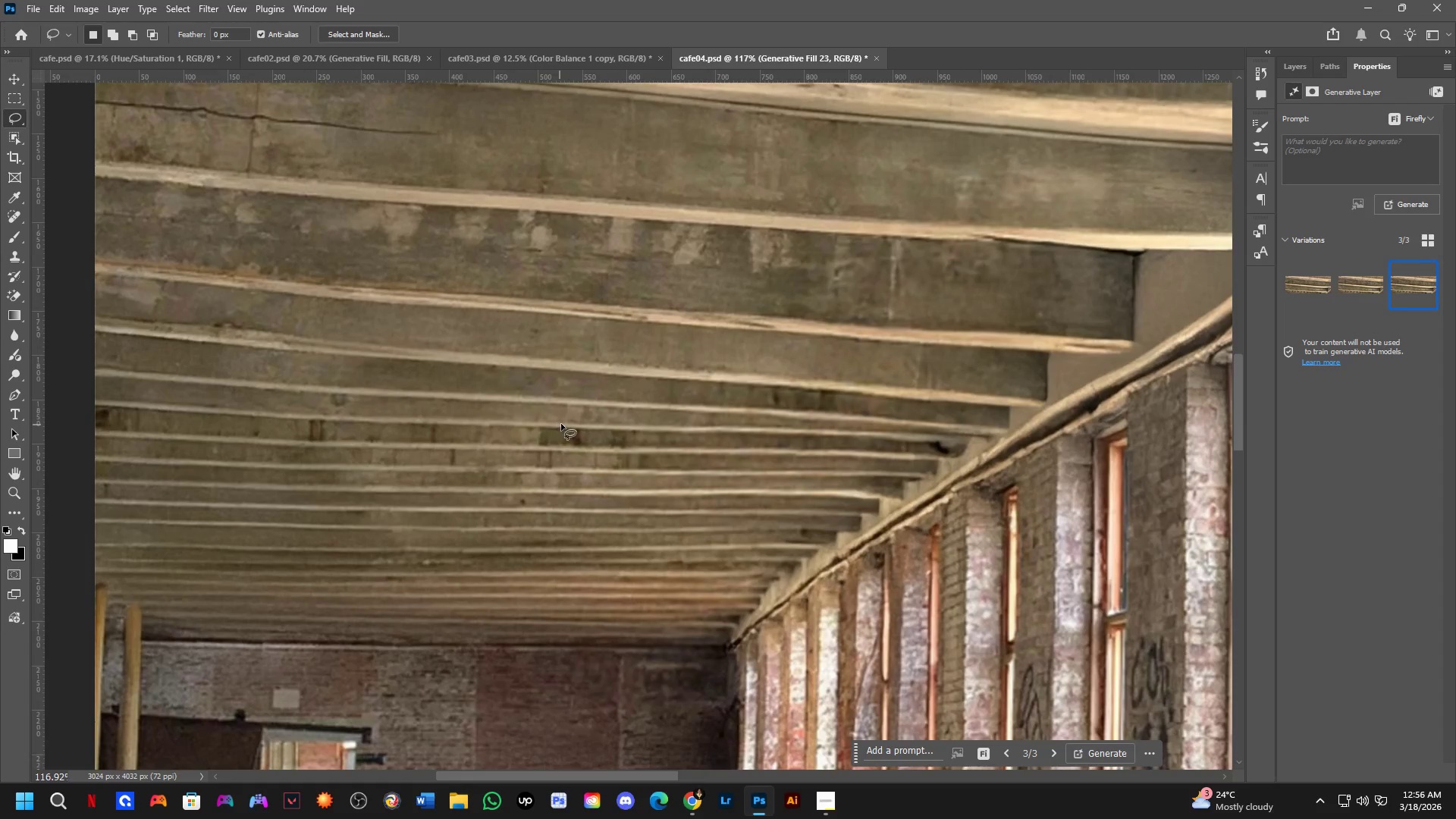 
hold_key(key=Space, duration=0.59)
 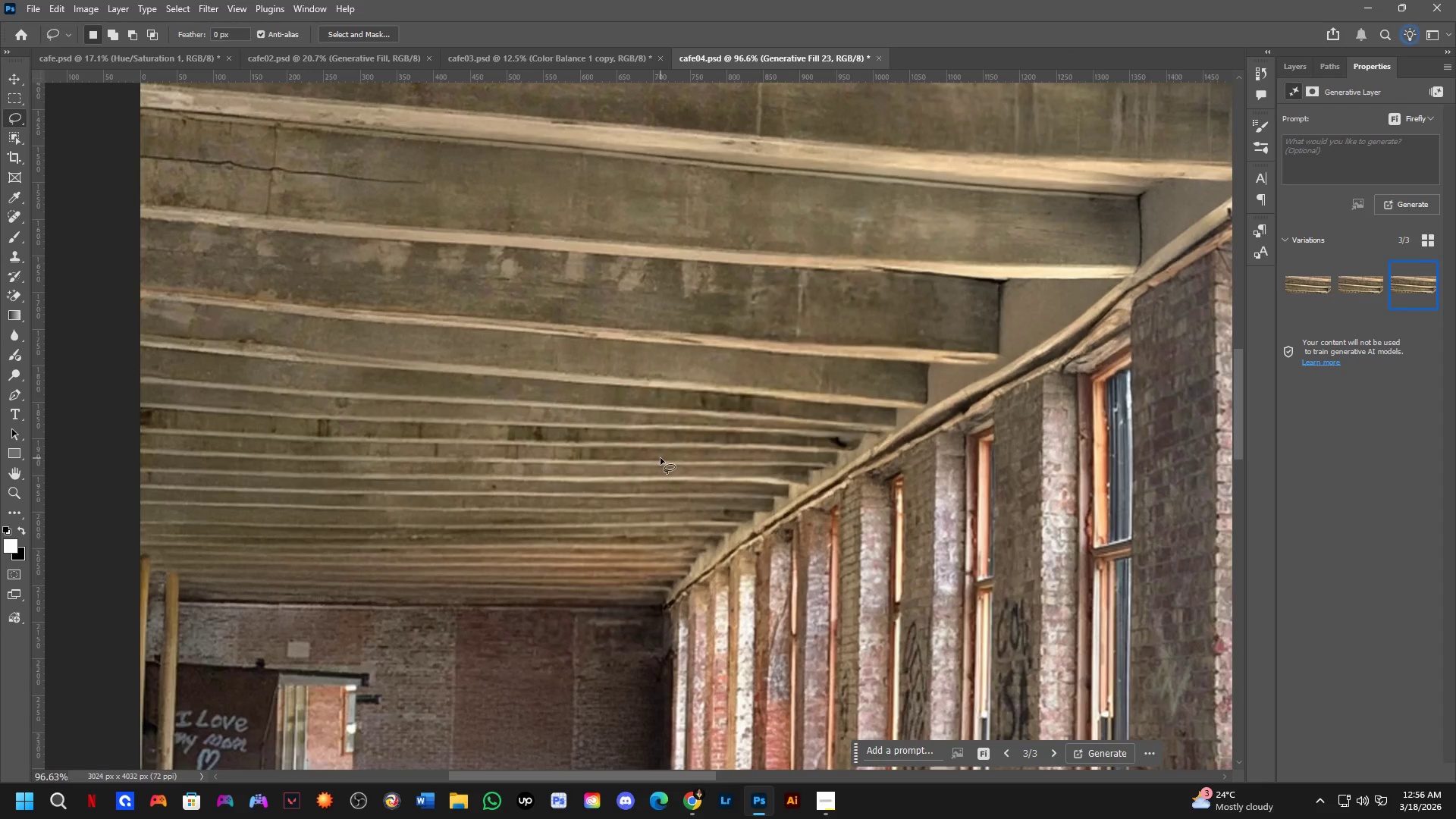 
left_click_drag(start_coordinate=[730, 467], to_coordinate=[706, 476])
 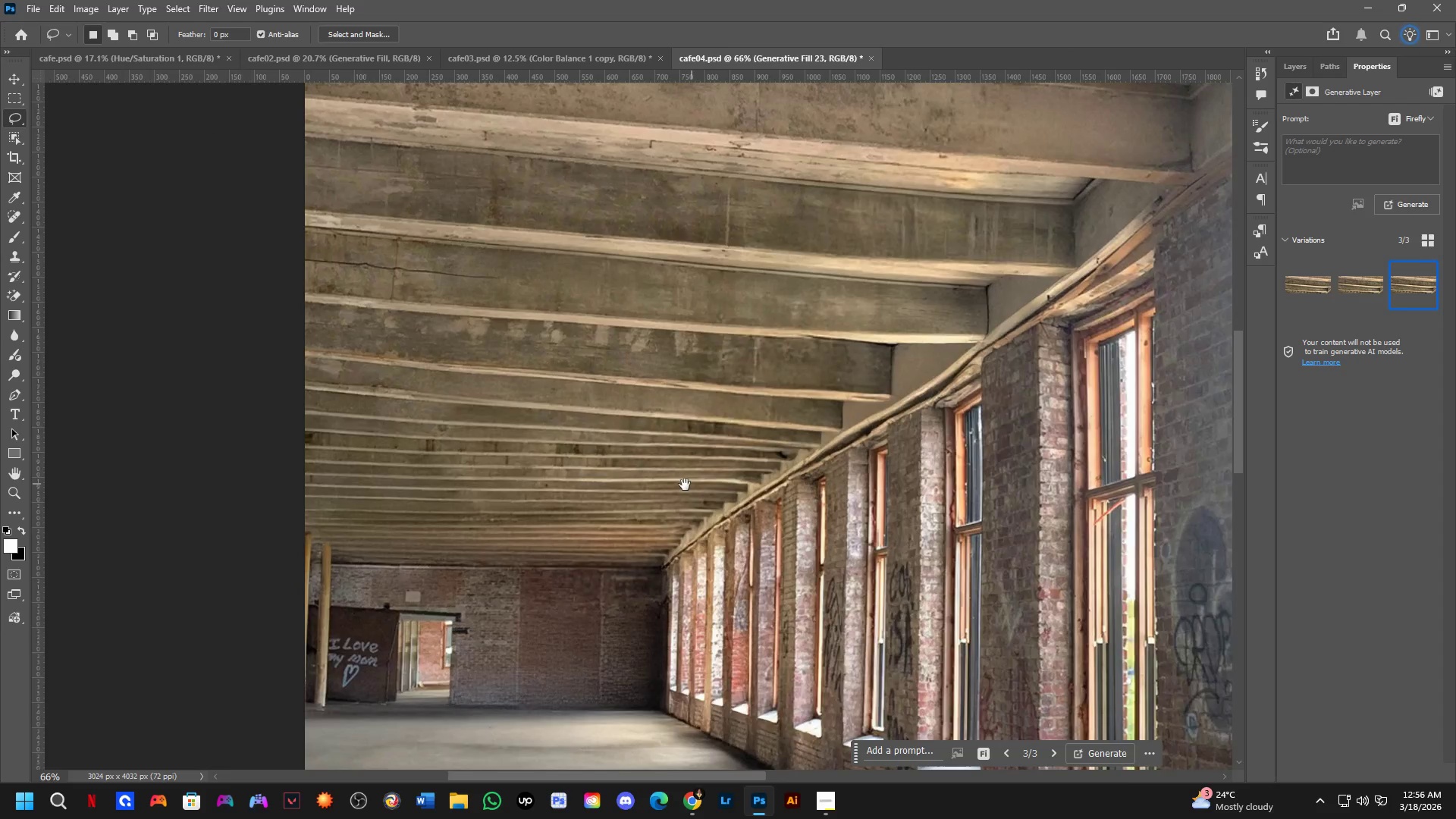 
scroll: coordinate [675, 400], scroll_direction: down, amount: 6.0
 